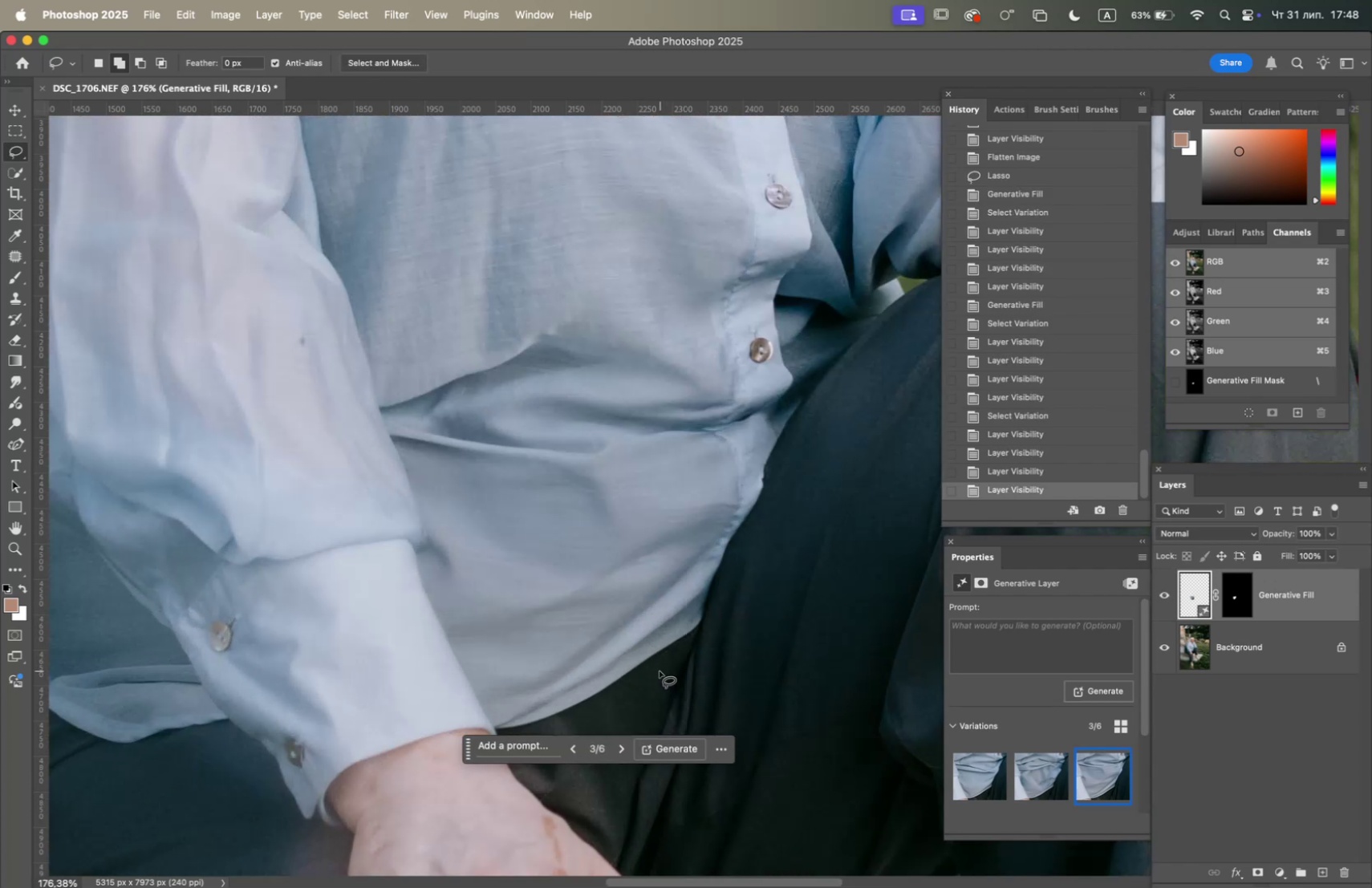 
scroll: coordinate [660, 663], scroll_direction: down, amount: 12.0
 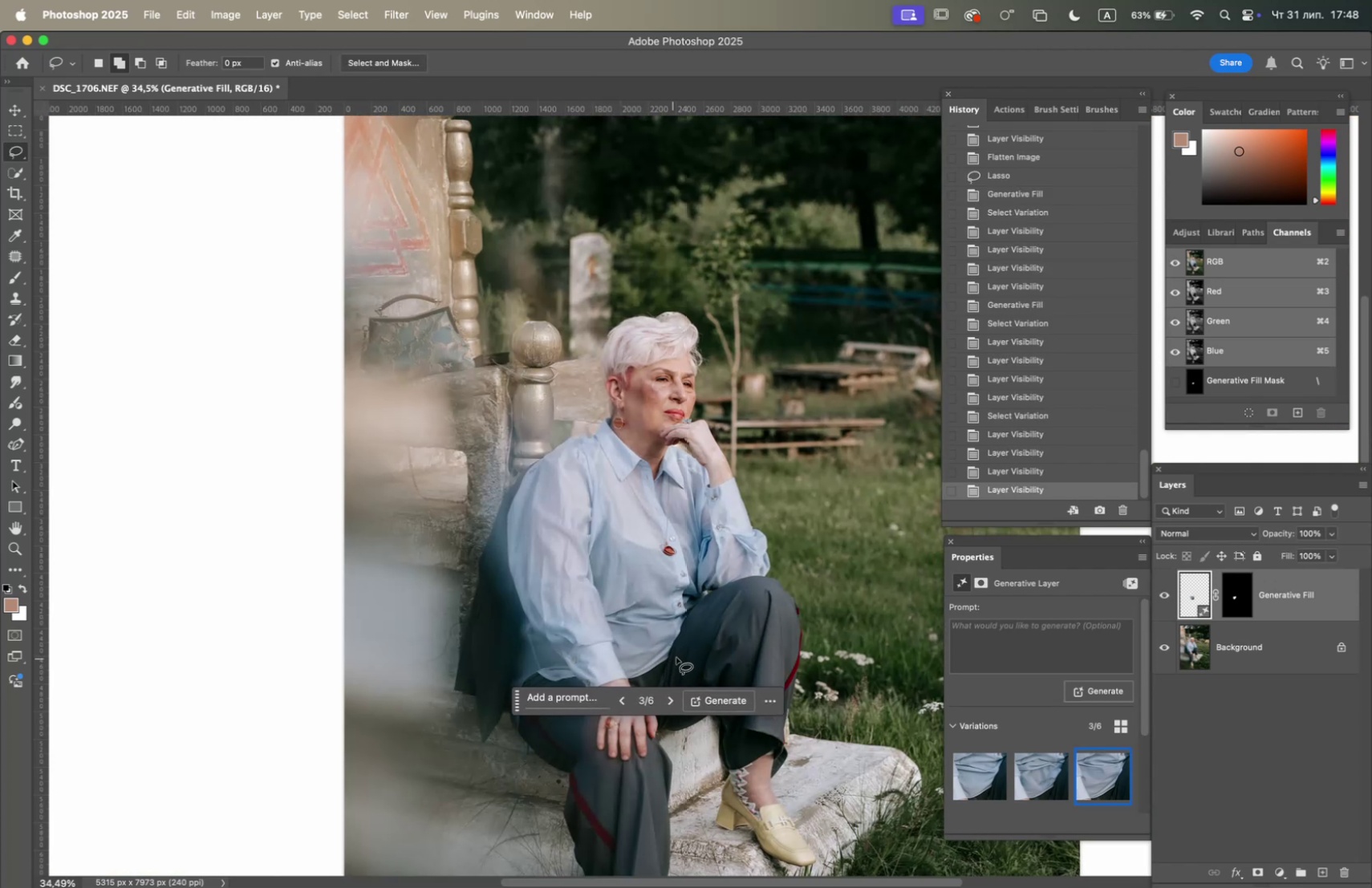 
hold_key(key=Space, duration=1.51)
 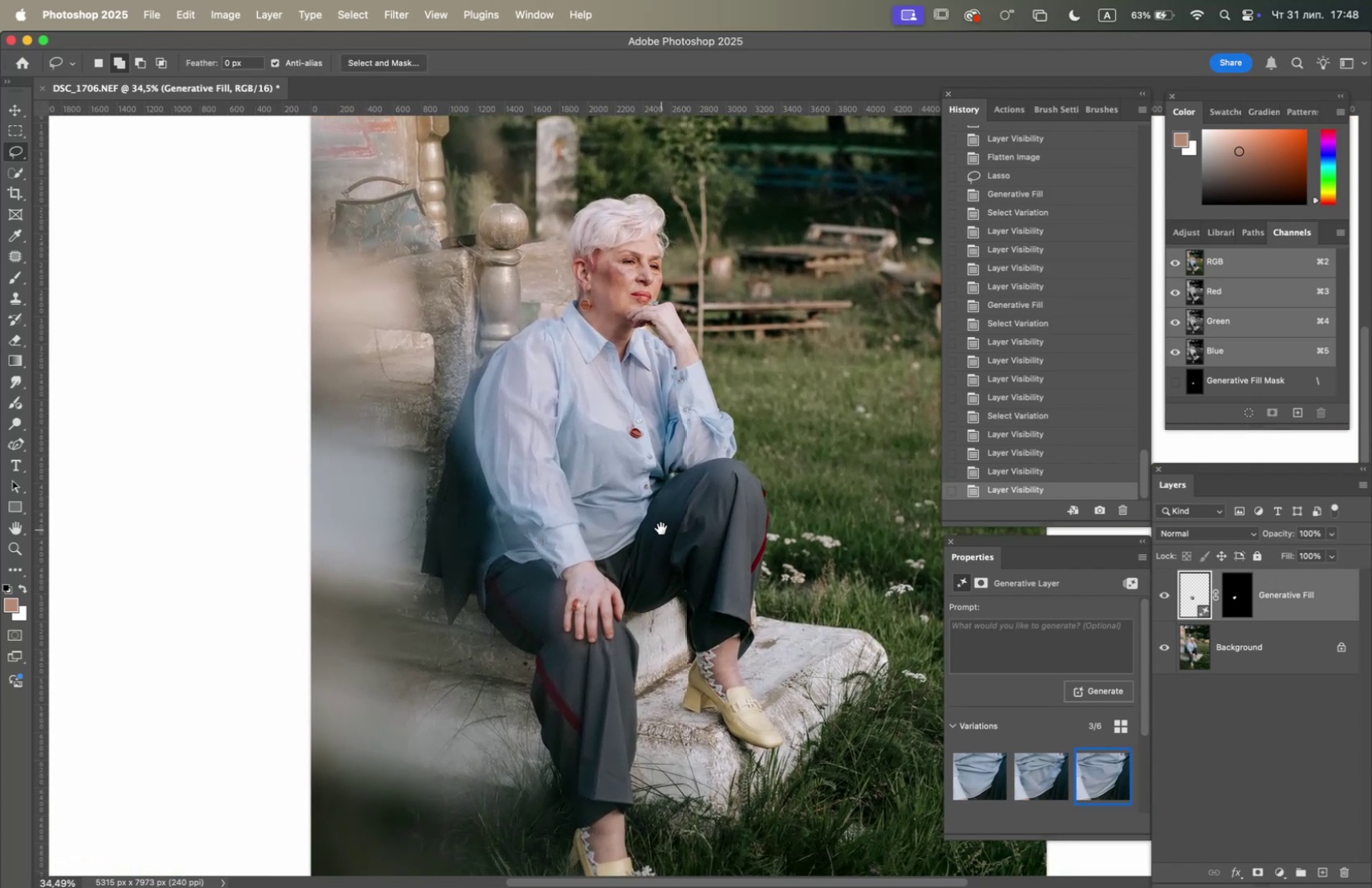 
left_click_drag(start_coordinate=[695, 648], to_coordinate=[660, 525])
 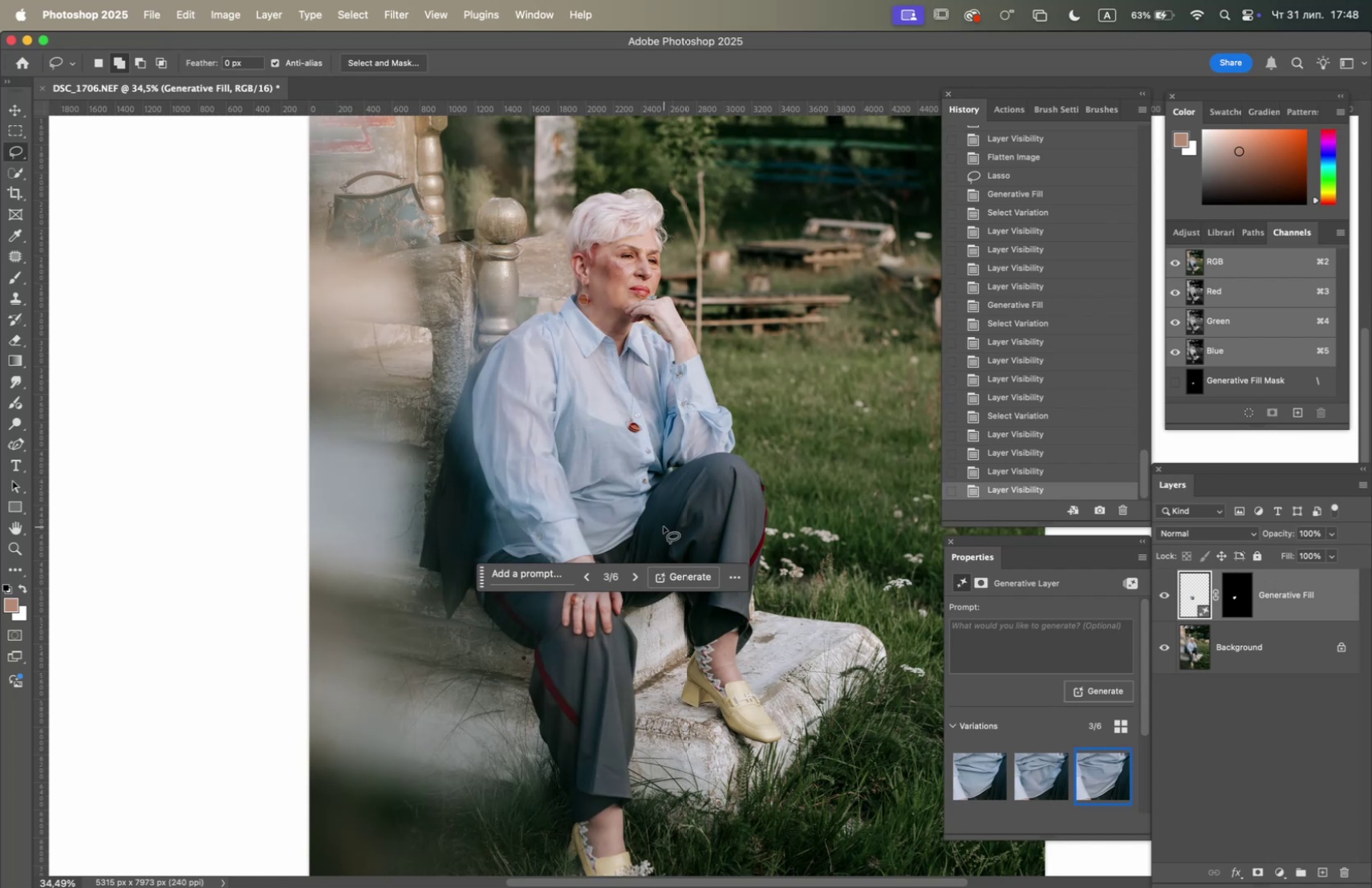 
hold_key(key=Space, duration=1.07)
 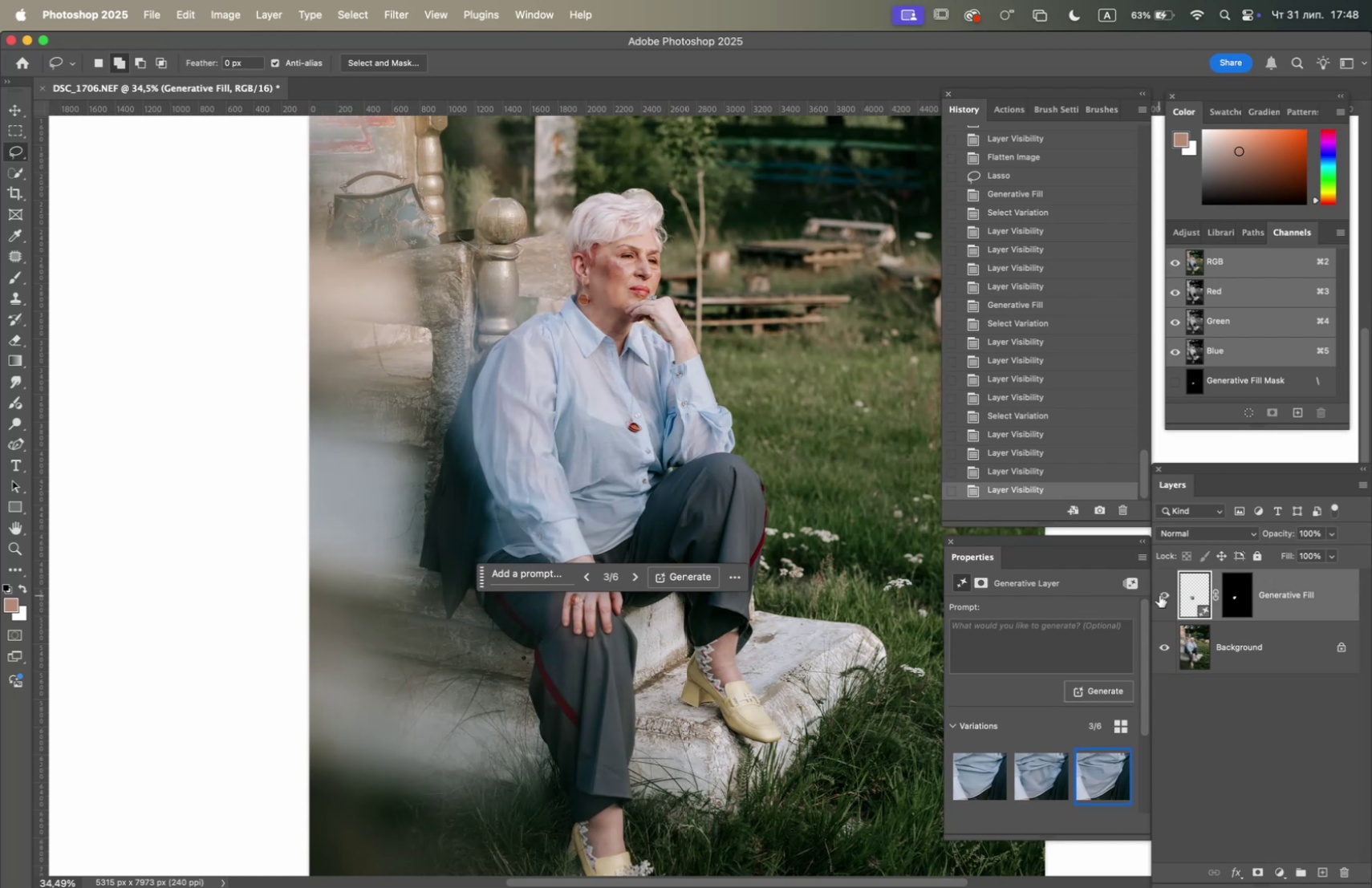 
left_click([1161, 592])
 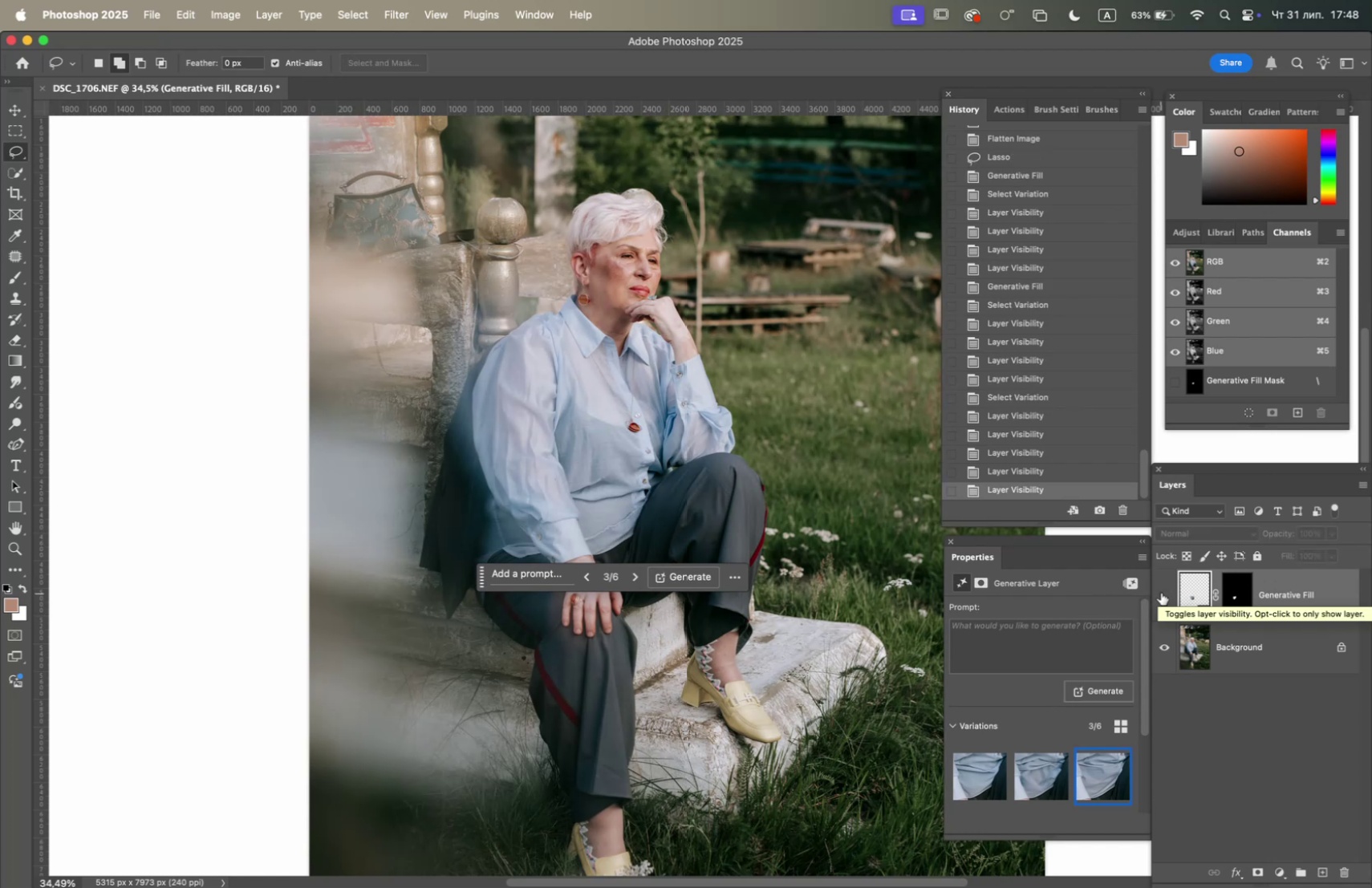 
left_click([1161, 592])
 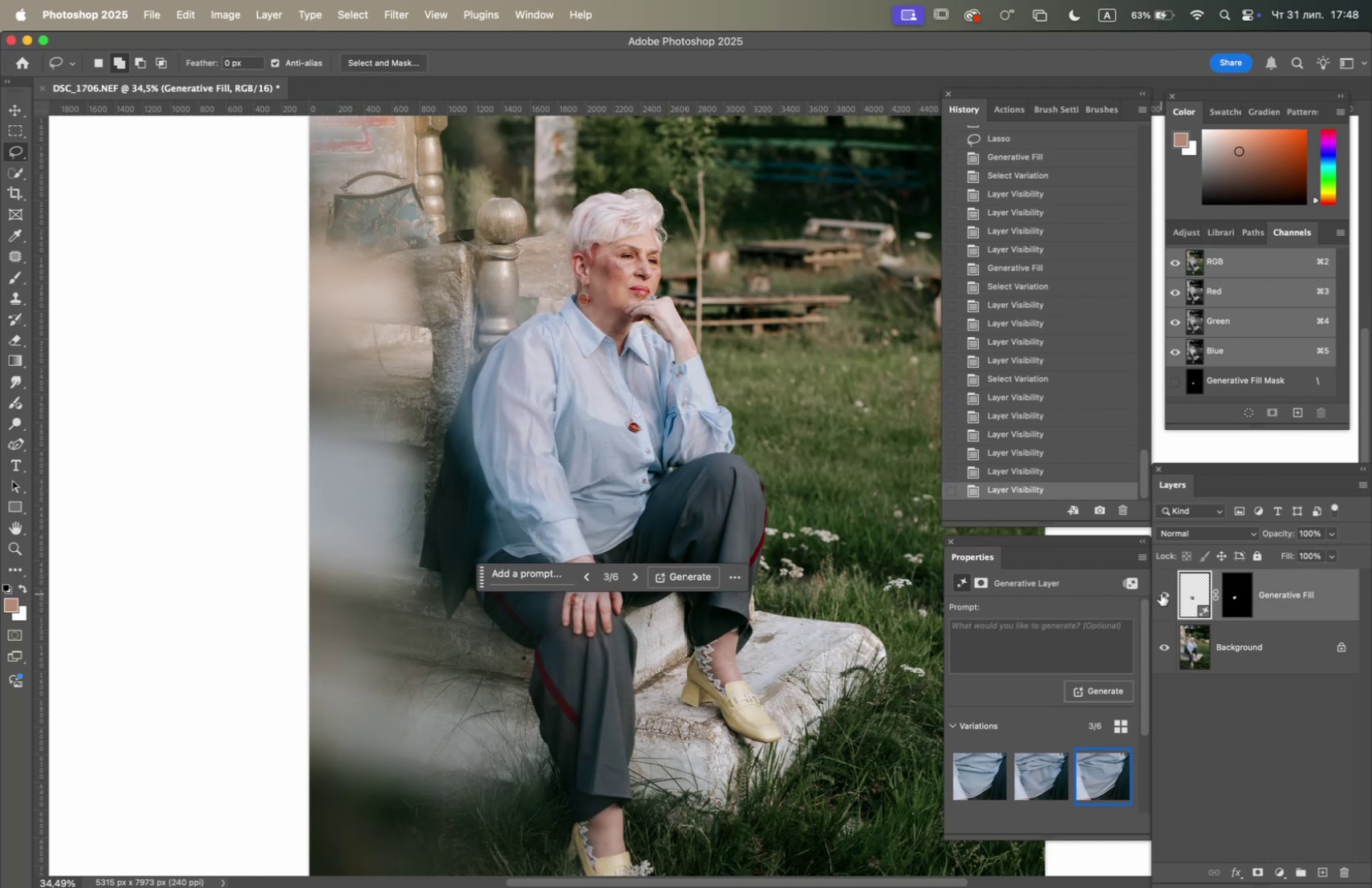 
right_click([1236, 653])
 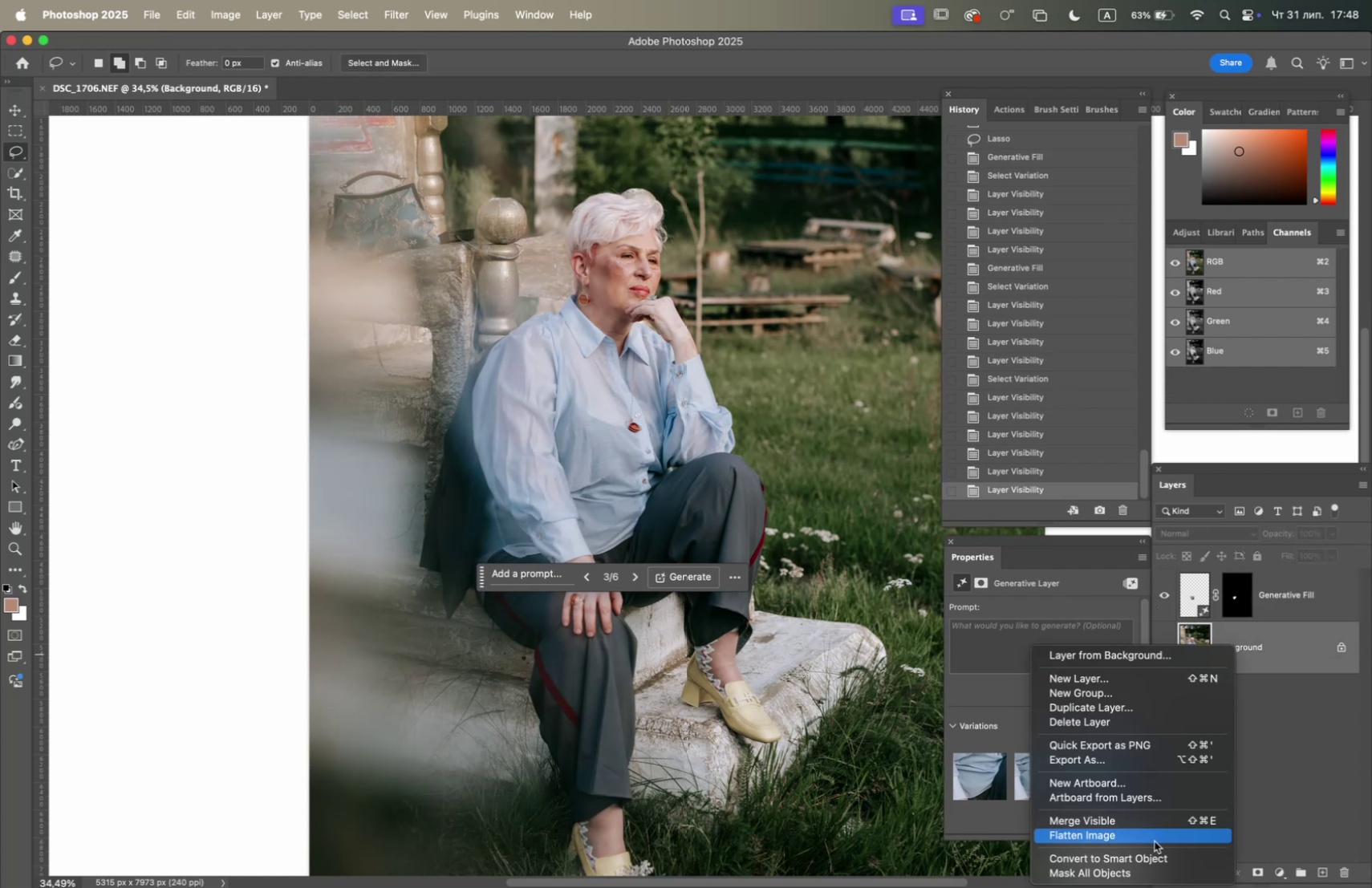 
left_click([1155, 840])
 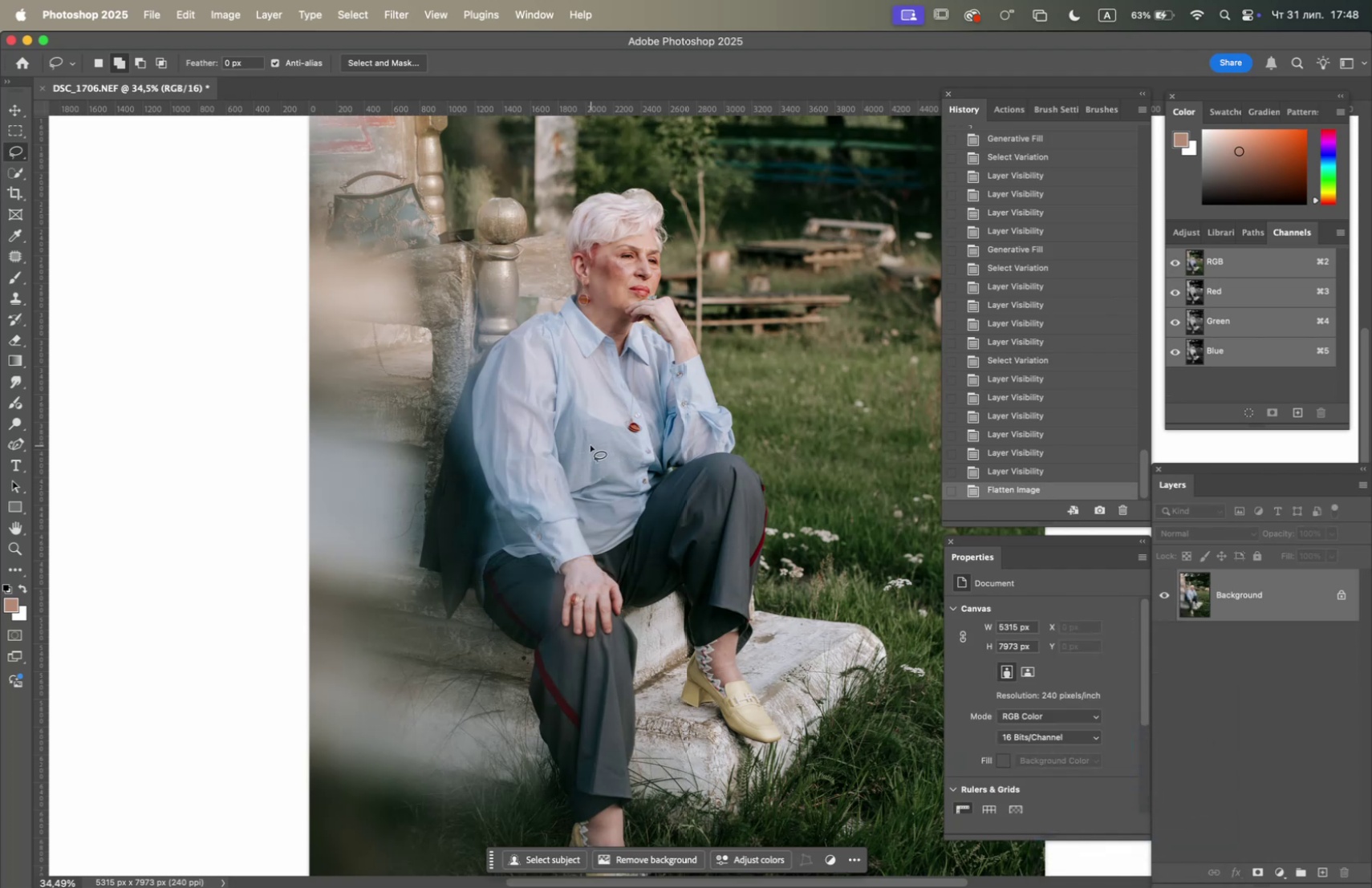 
hold_key(key=OptionLeft, duration=3.69)
scroll: coordinate [558, 510], scroll_direction: up, amount: 9.0
 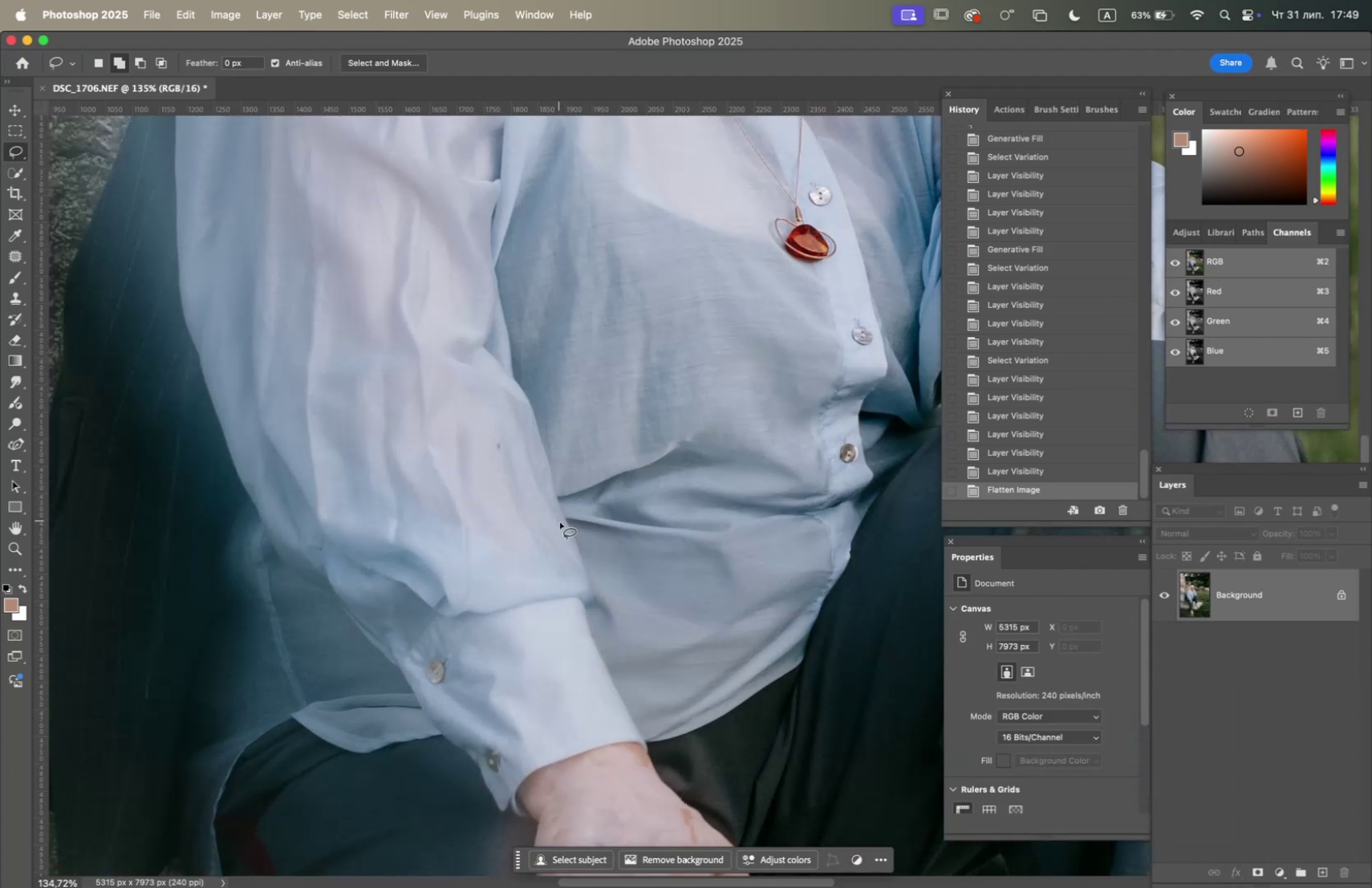 
scroll: coordinate [563, 525], scroll_direction: down, amount: 2.0
 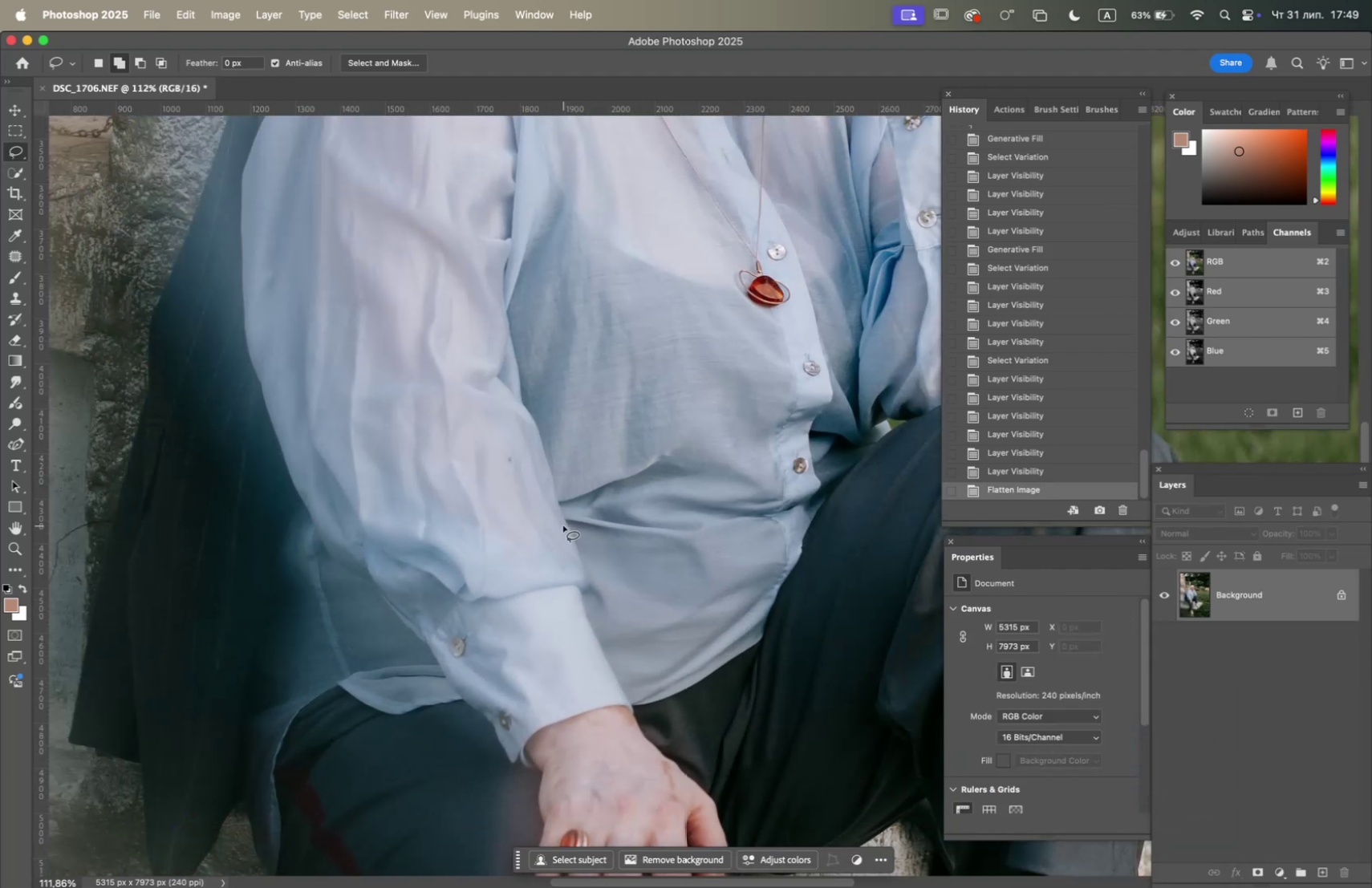 
scroll: coordinate [531, 506], scroll_direction: up, amount: 4.0
 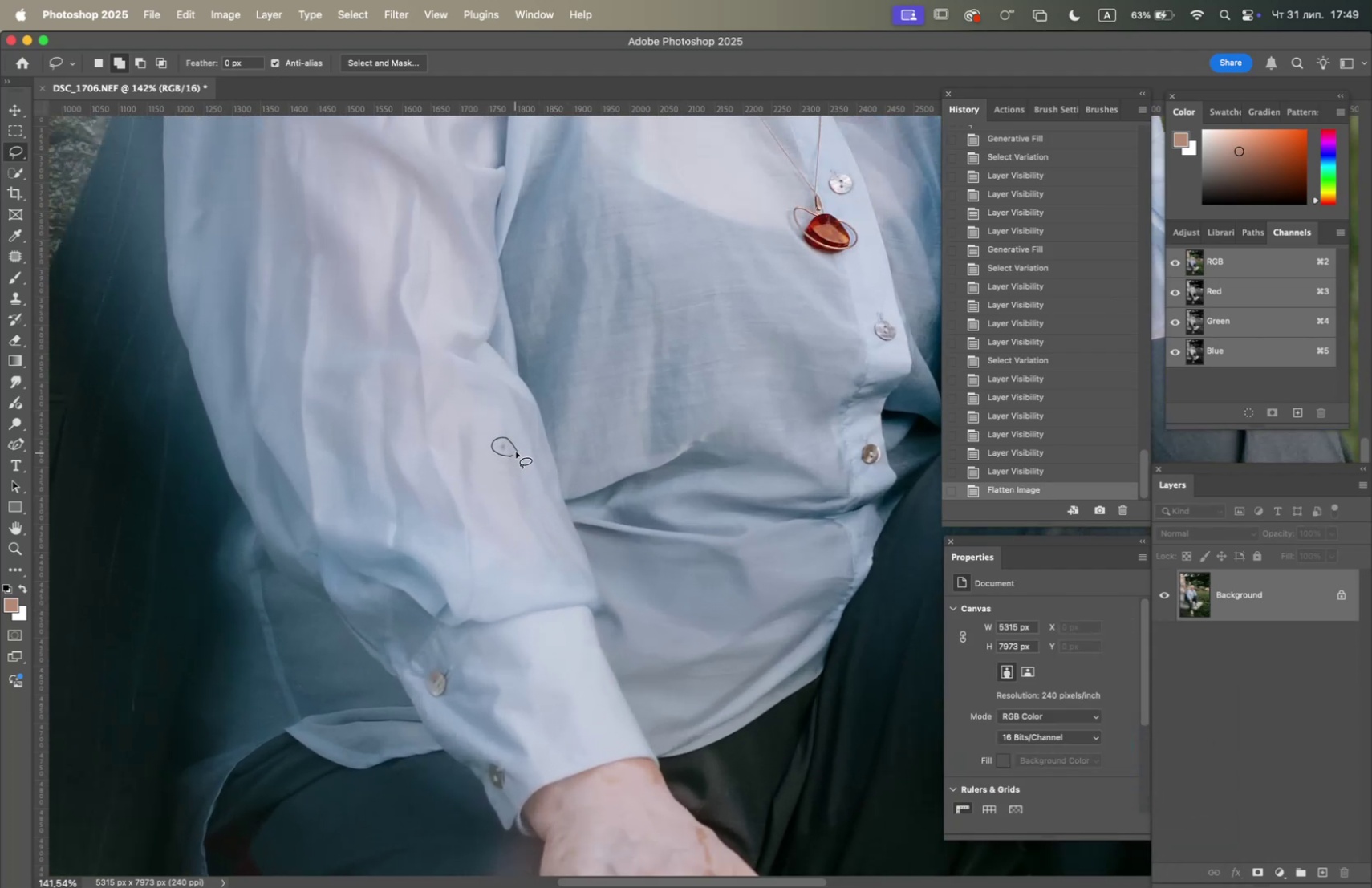 
key(F5)
 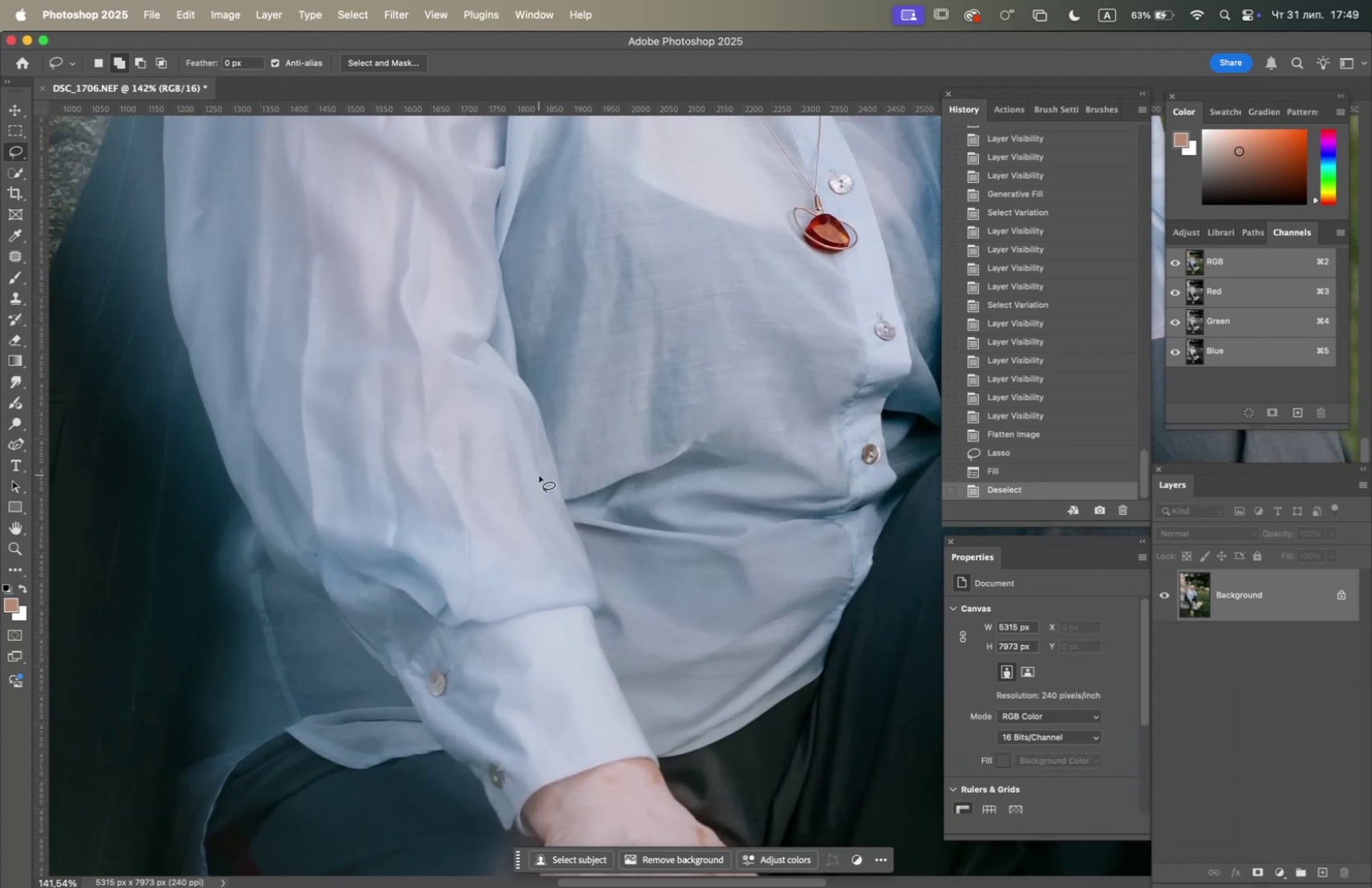 
hold_key(key=Space, duration=1.5)
 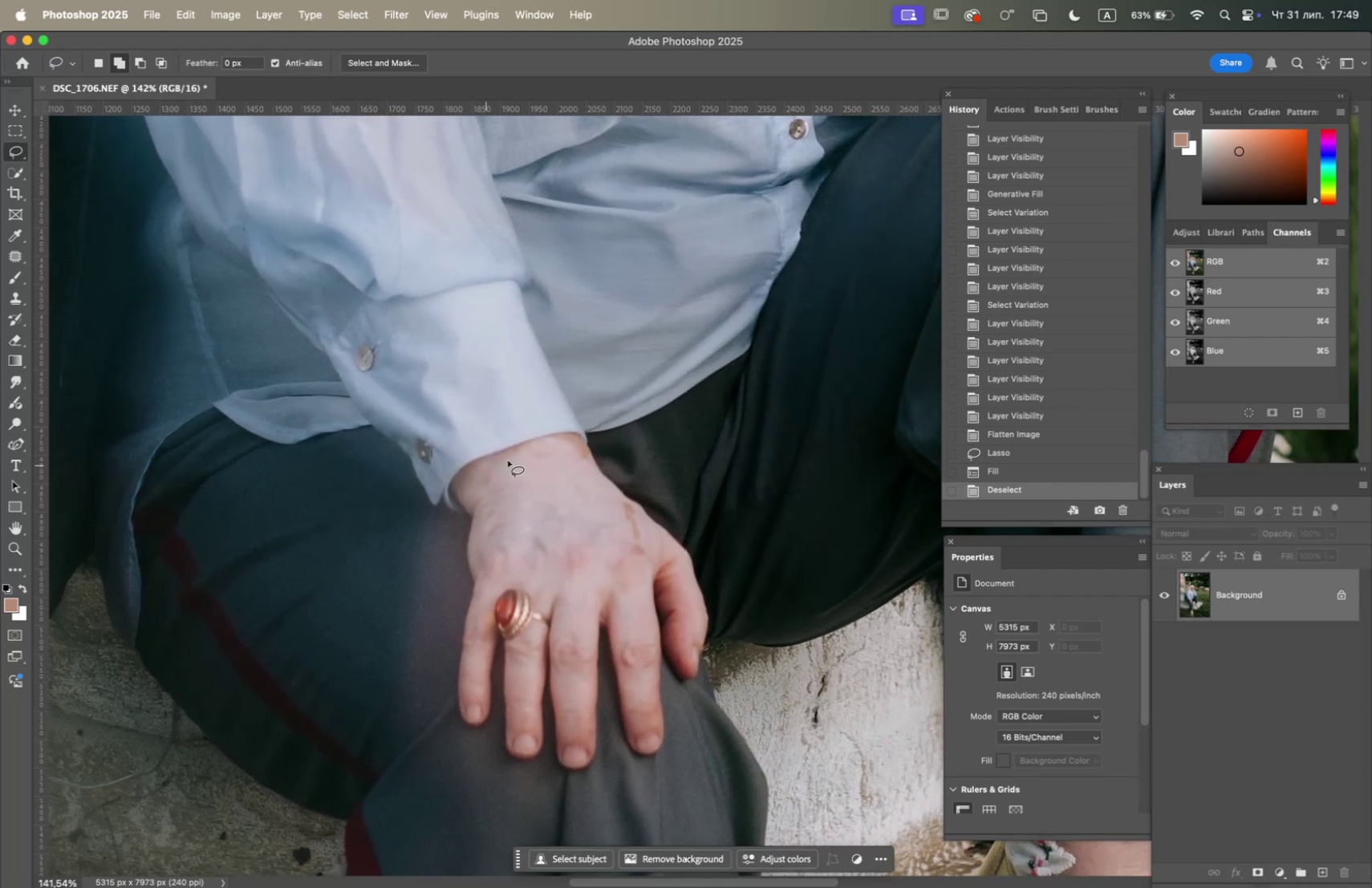 
left_click_drag(start_coordinate=[542, 510], to_coordinate=[571, 411])
 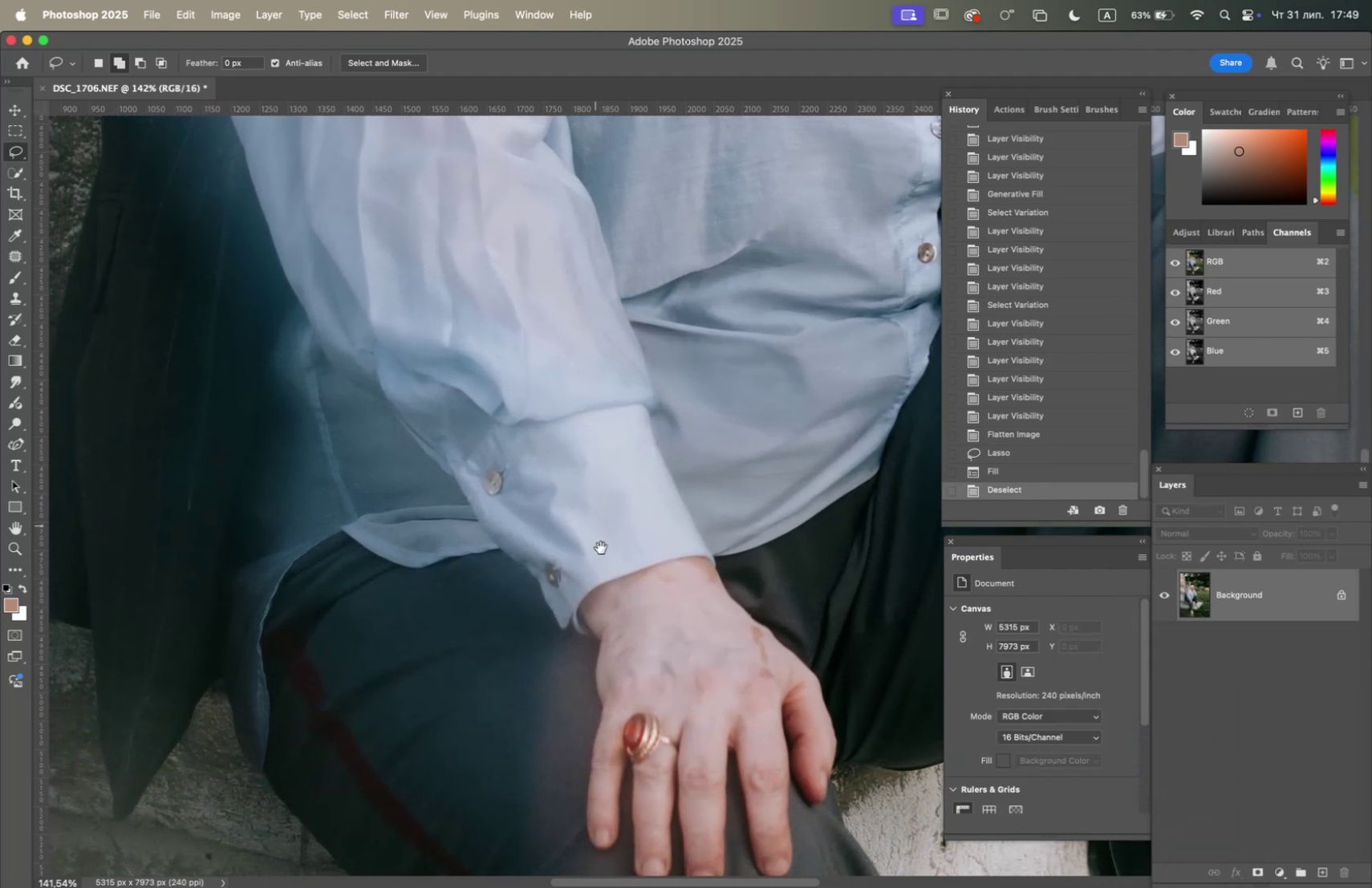 
left_click_drag(start_coordinate=[605, 560], to_coordinate=[468, 468])
 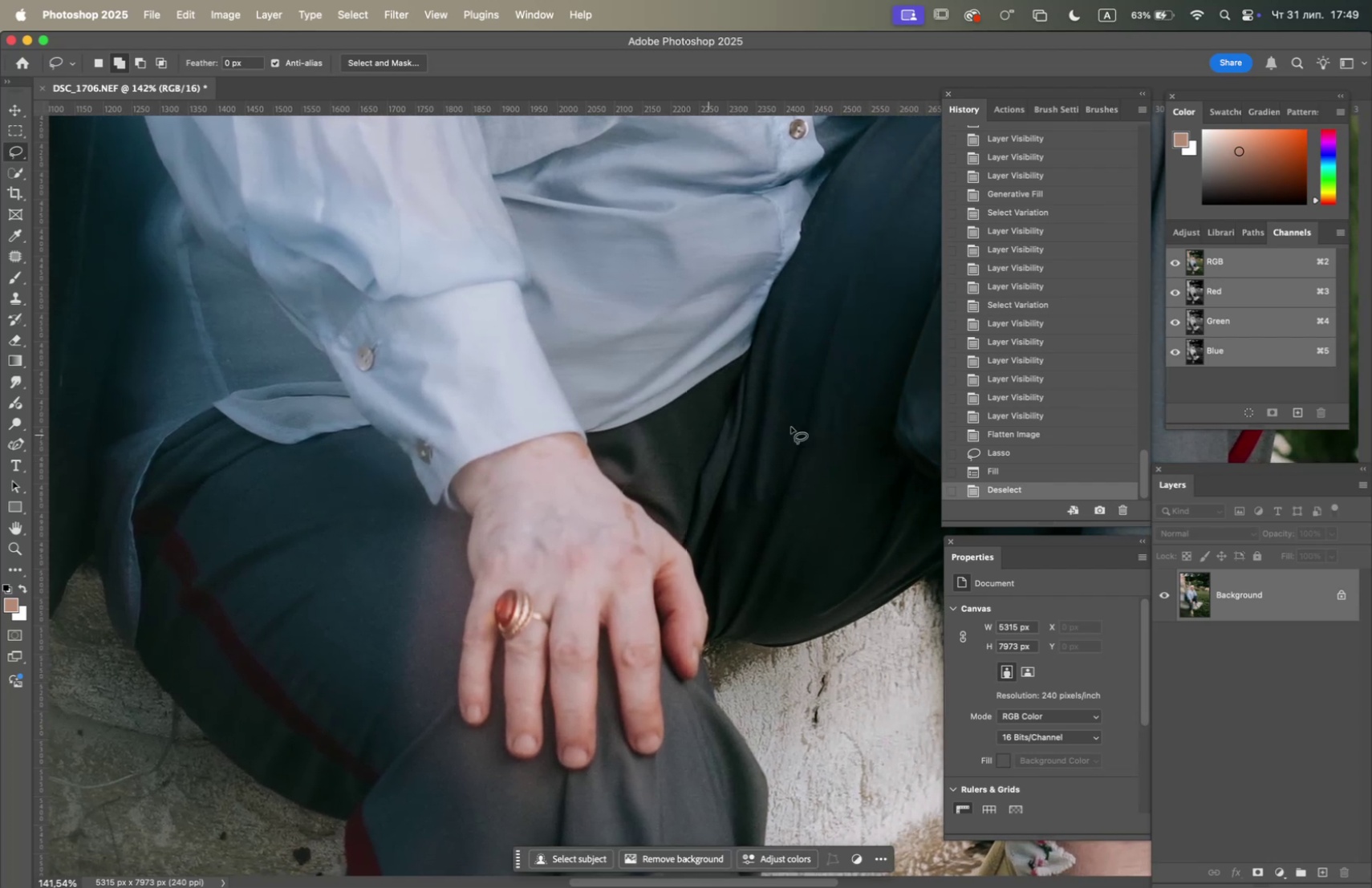 
key(Space)
 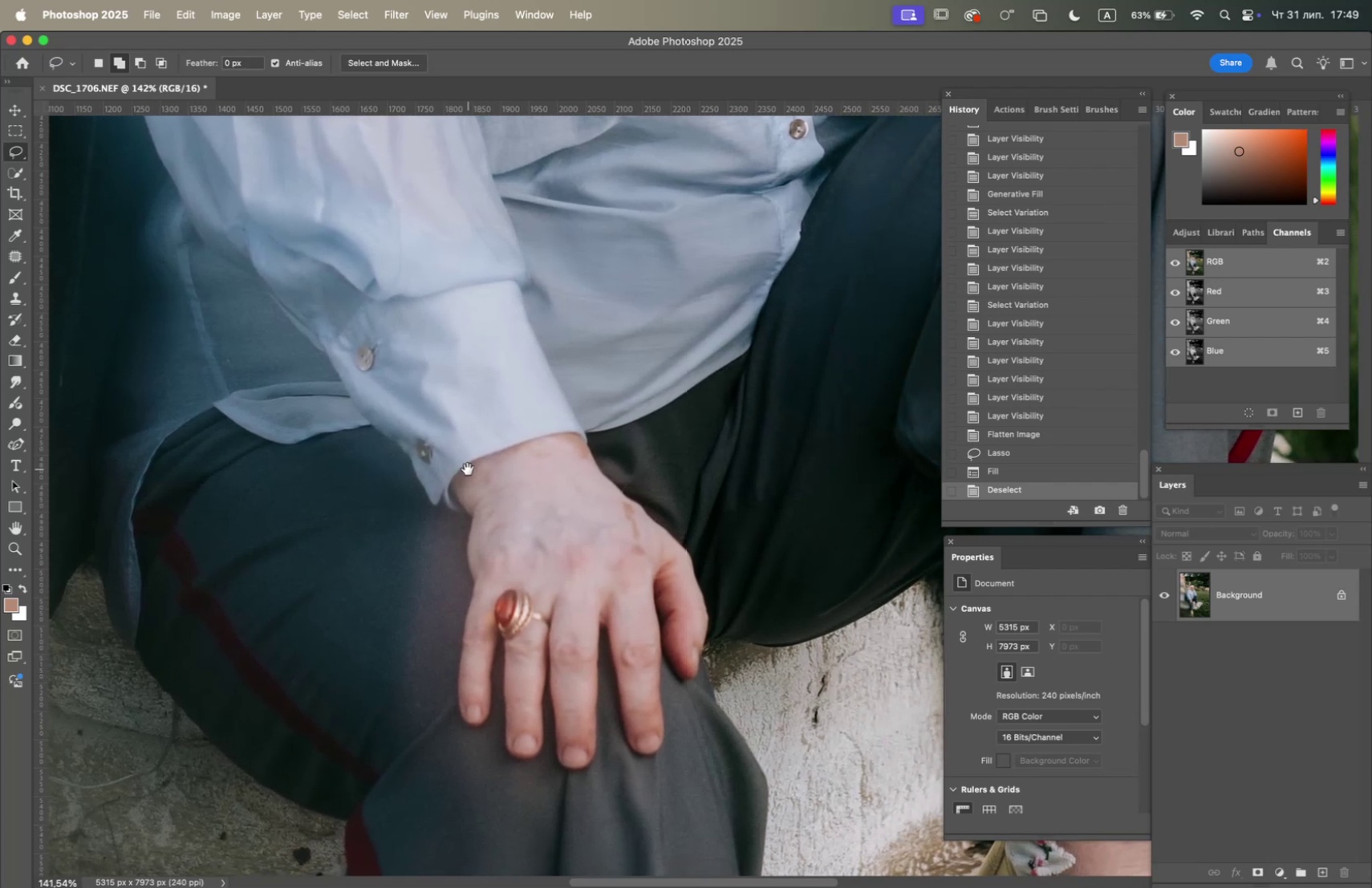 
key(Space)
 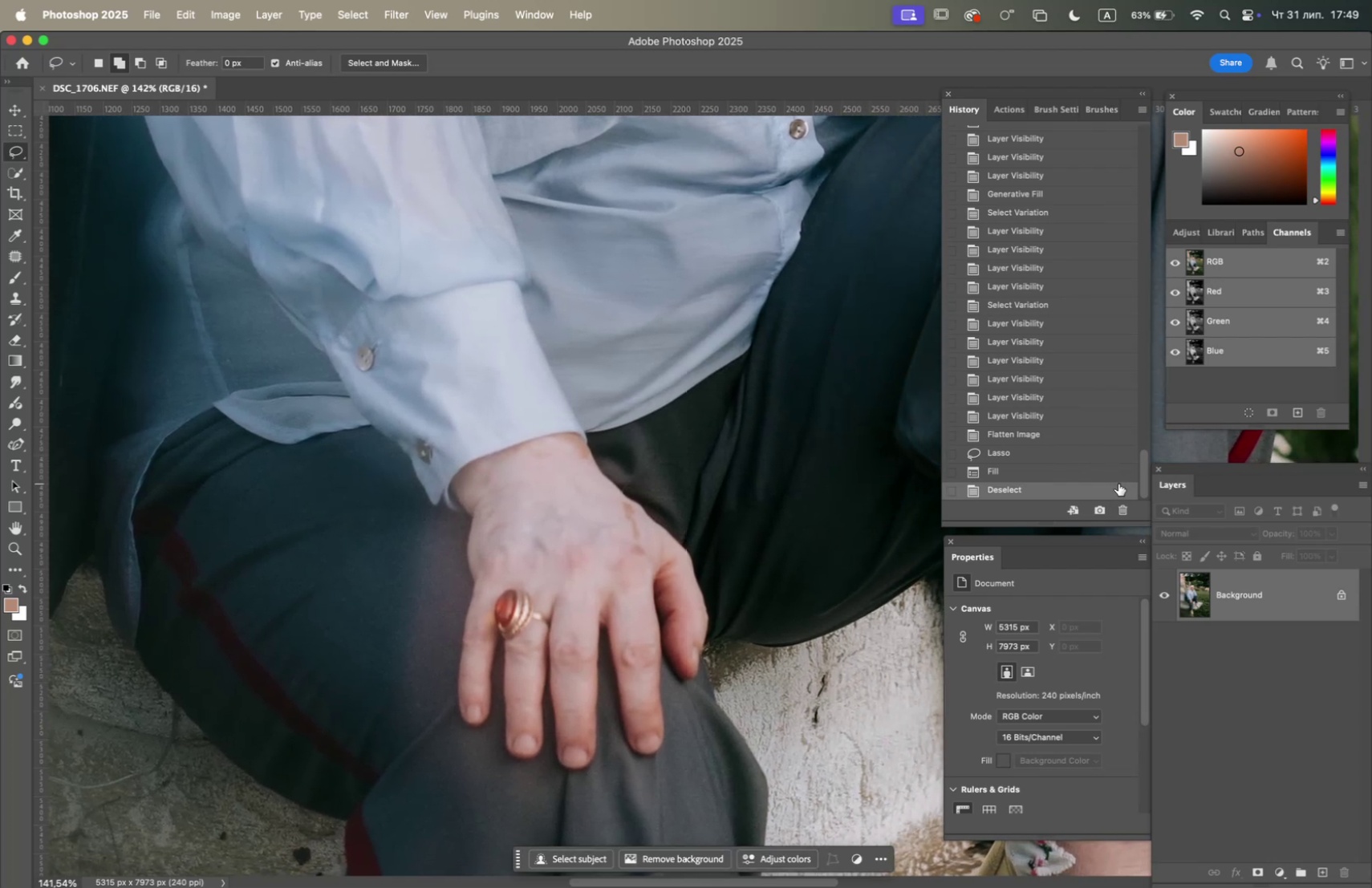 
left_click_drag(start_coordinate=[1143, 476], to_coordinate=[1094, 51])
 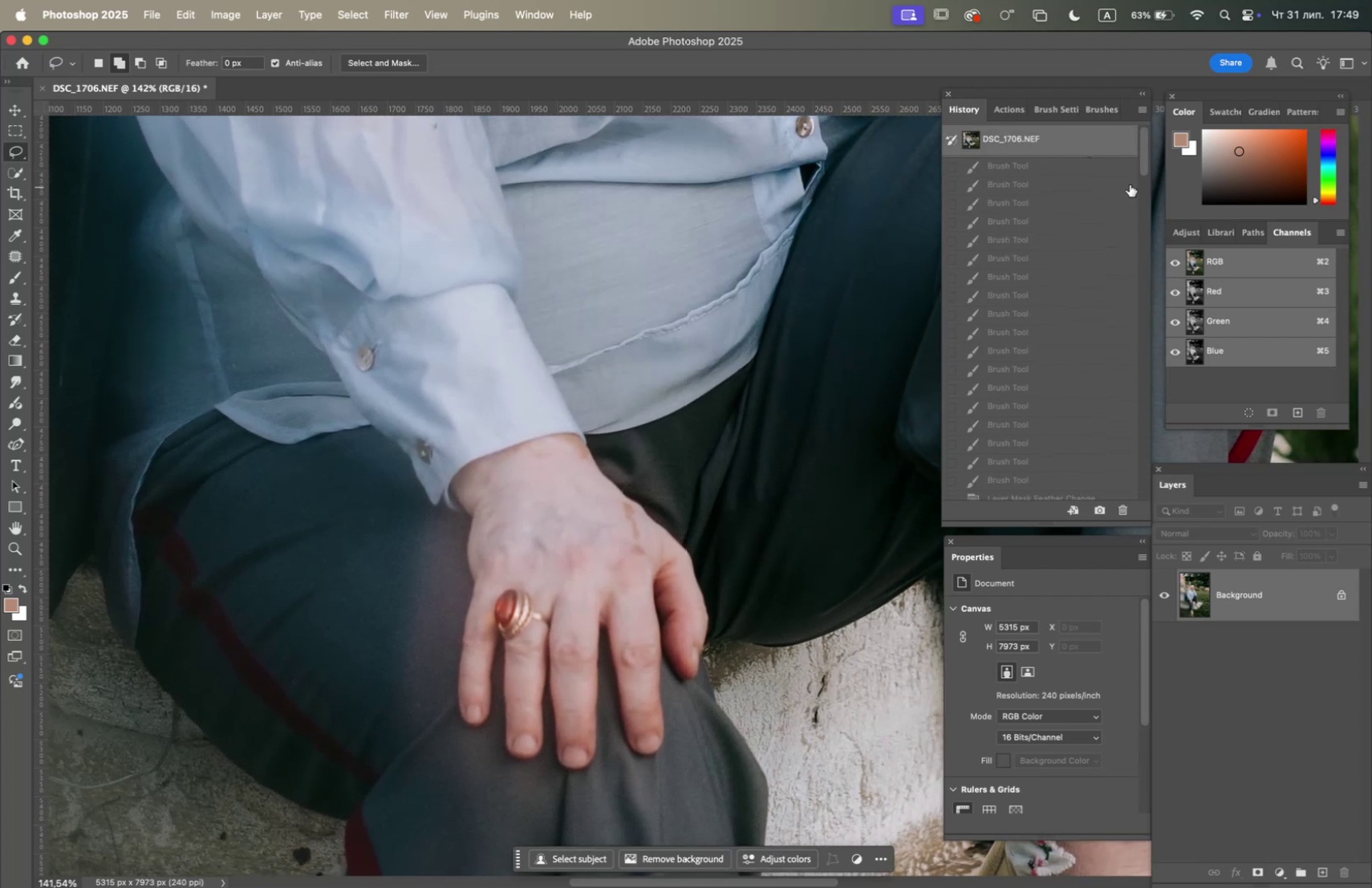 
left_click_drag(start_coordinate=[1142, 166], to_coordinate=[1142, 516])
 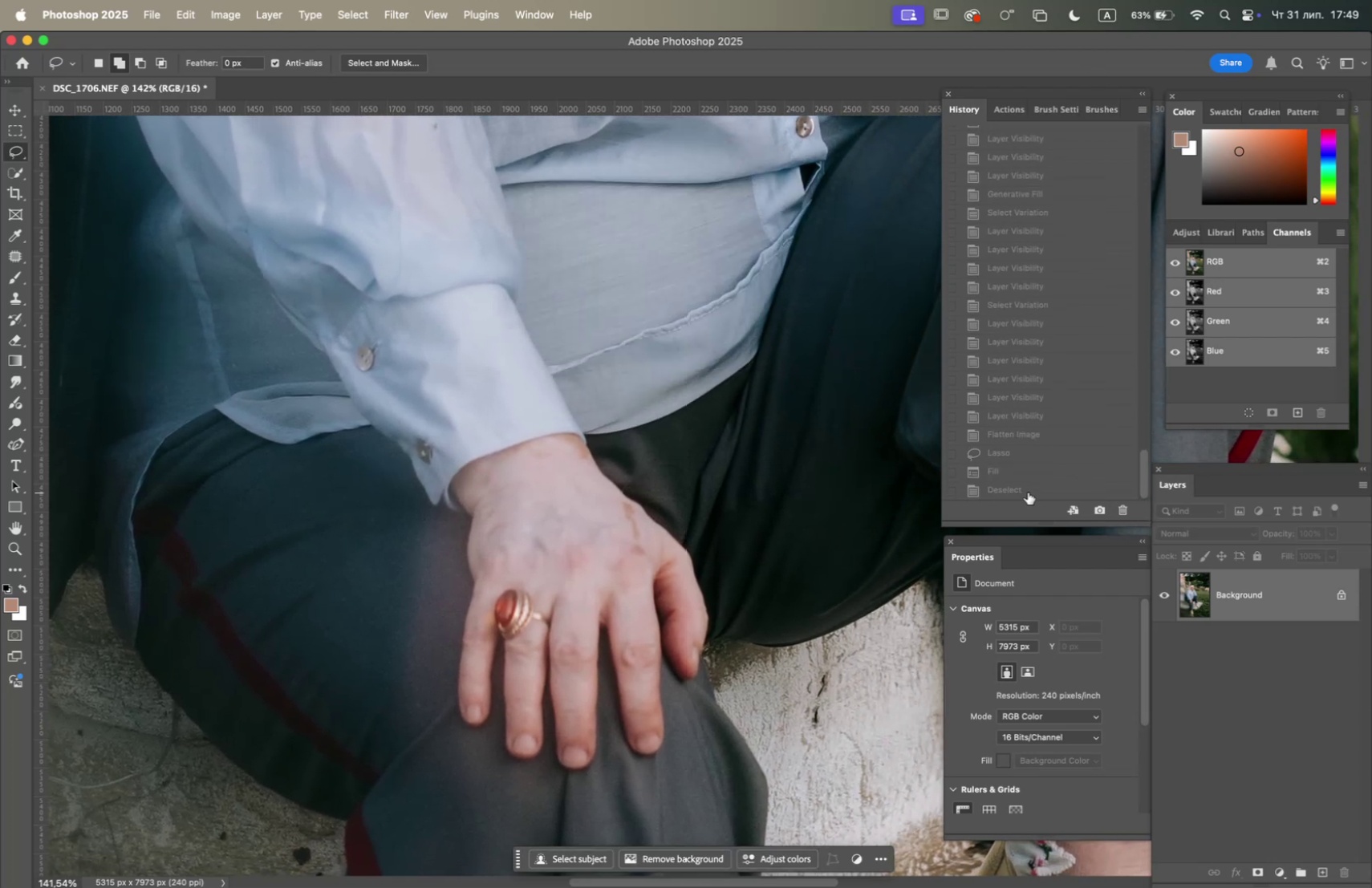 
left_click([1028, 491])
 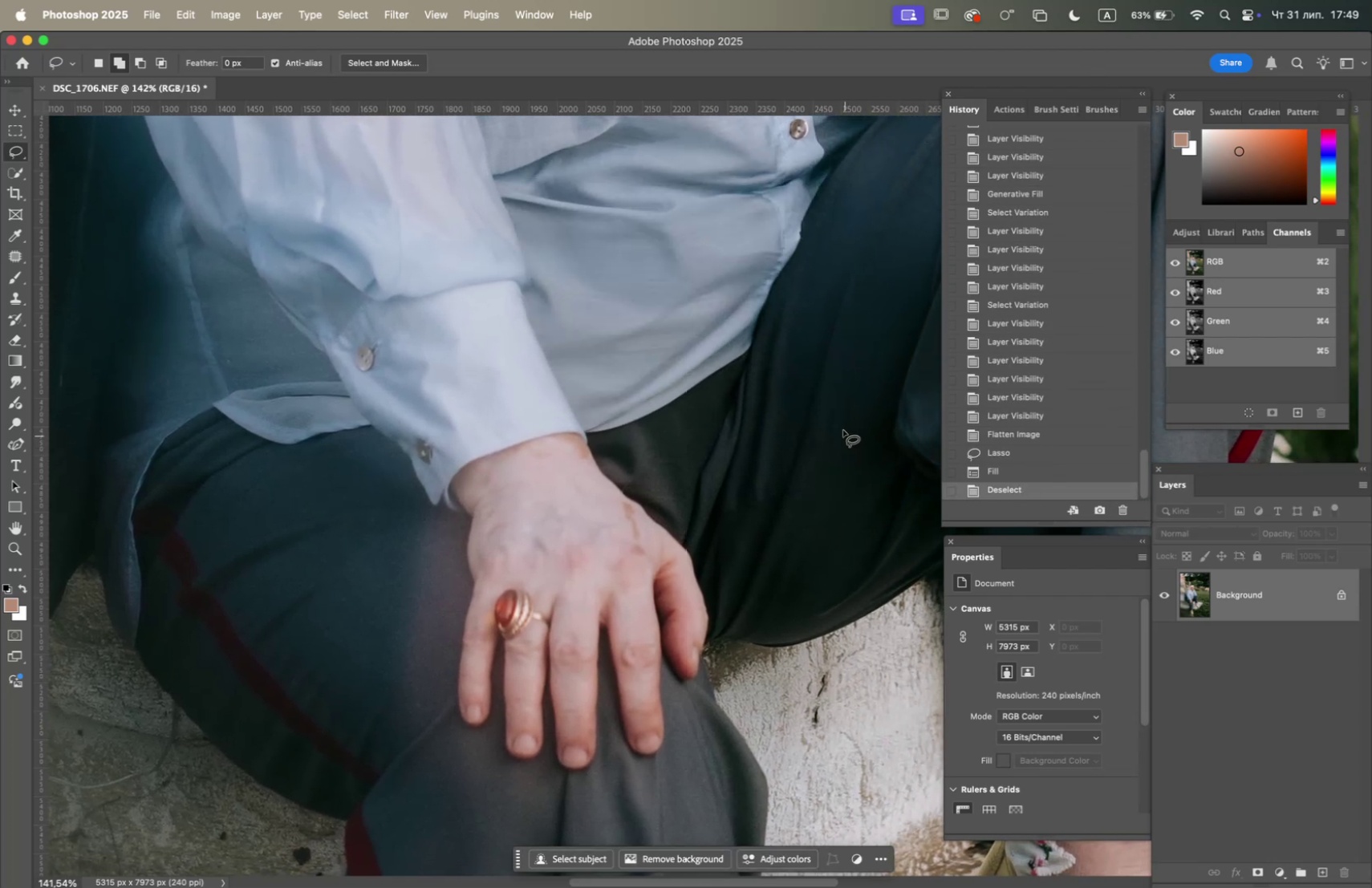 
hold_key(key=Space, duration=1.5)
 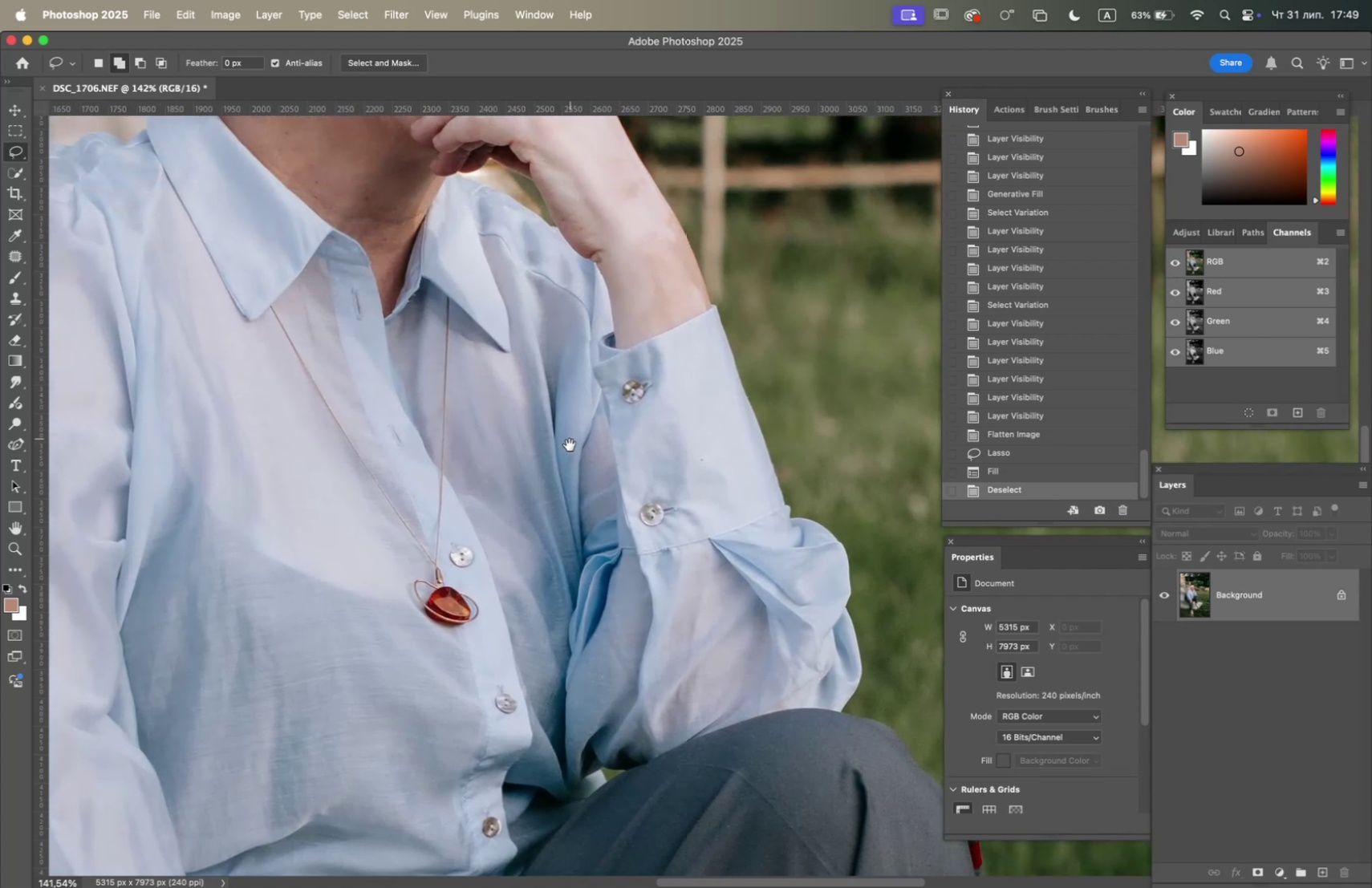 
left_click_drag(start_coordinate=[832, 375], to_coordinate=[444, 492])
 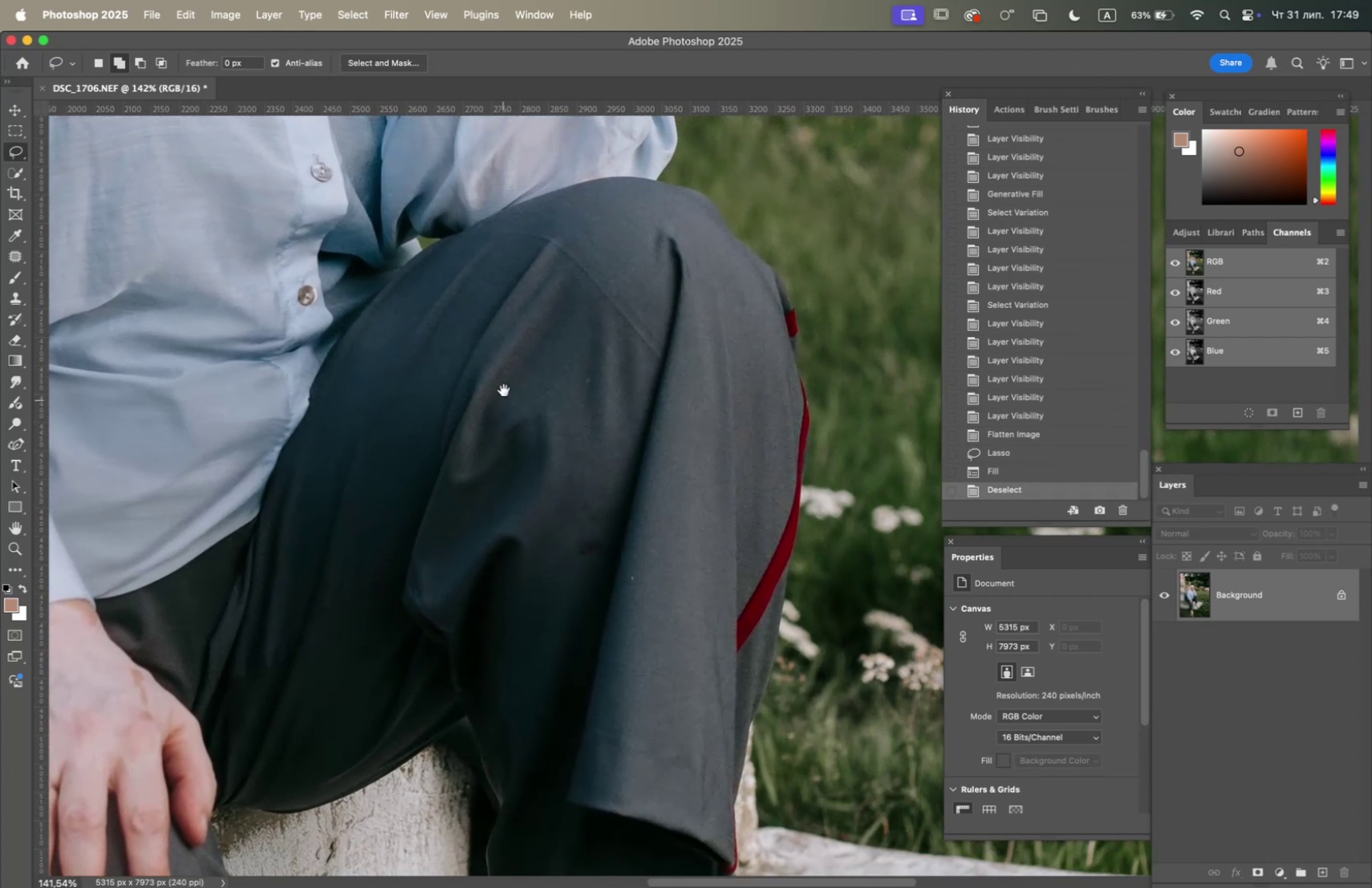 
left_click_drag(start_coordinate=[505, 386], to_coordinate=[591, 595])
 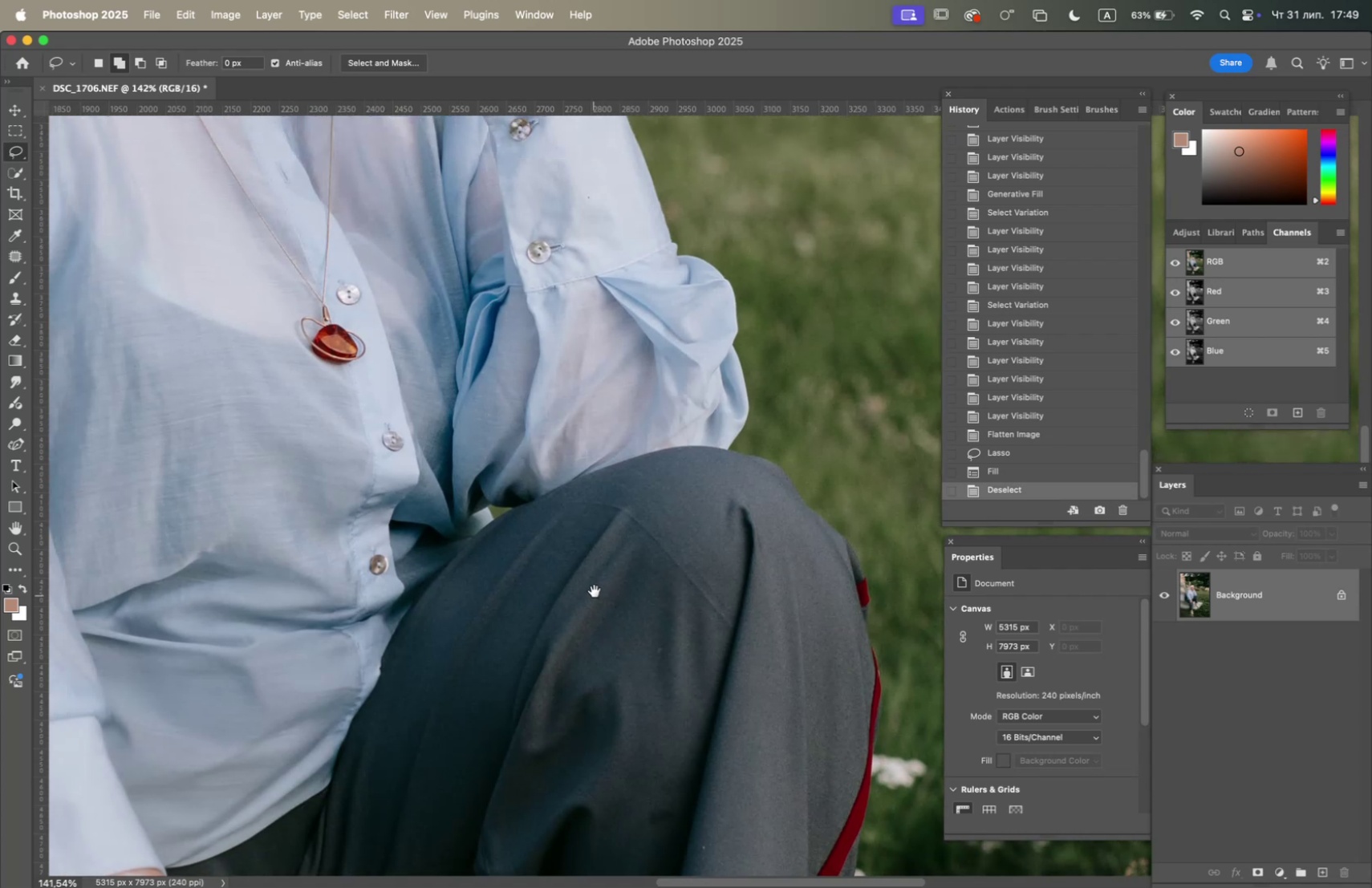 
hold_key(key=Space, duration=1.27)
 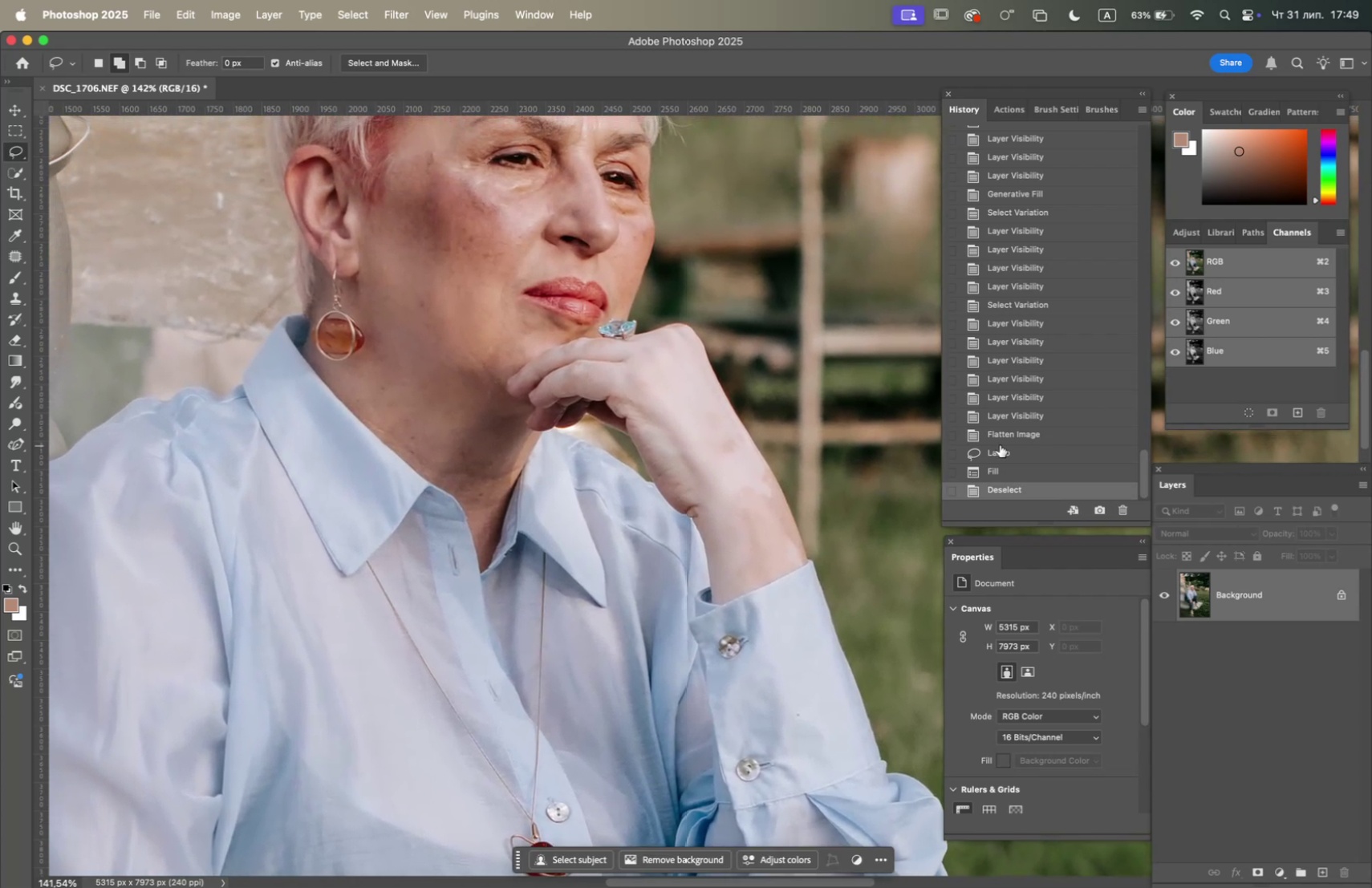 
left_click_drag(start_coordinate=[570, 438], to_coordinate=[661, 685])
 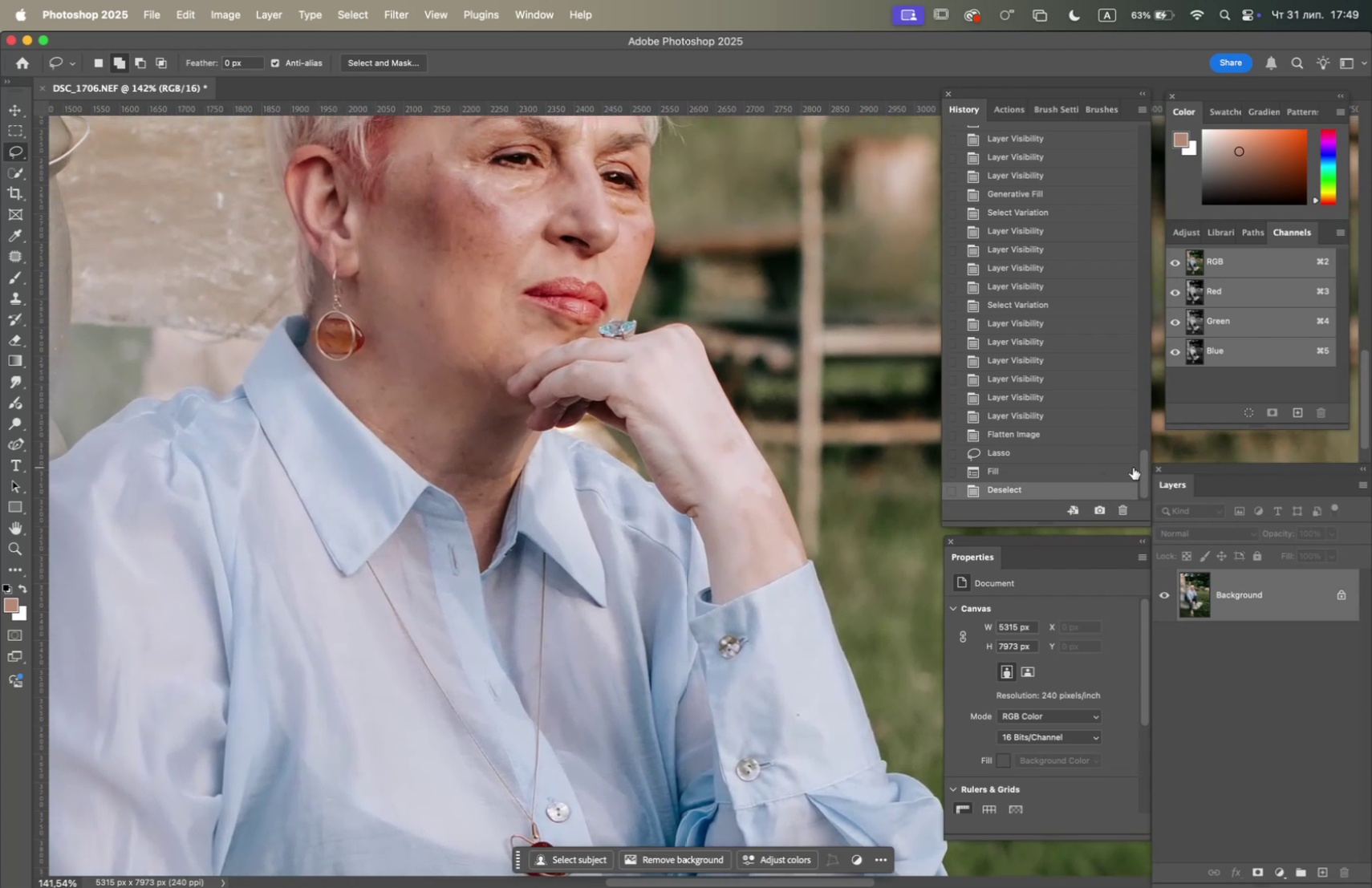 
left_click_drag(start_coordinate=[1141, 468], to_coordinate=[1116, 119])
 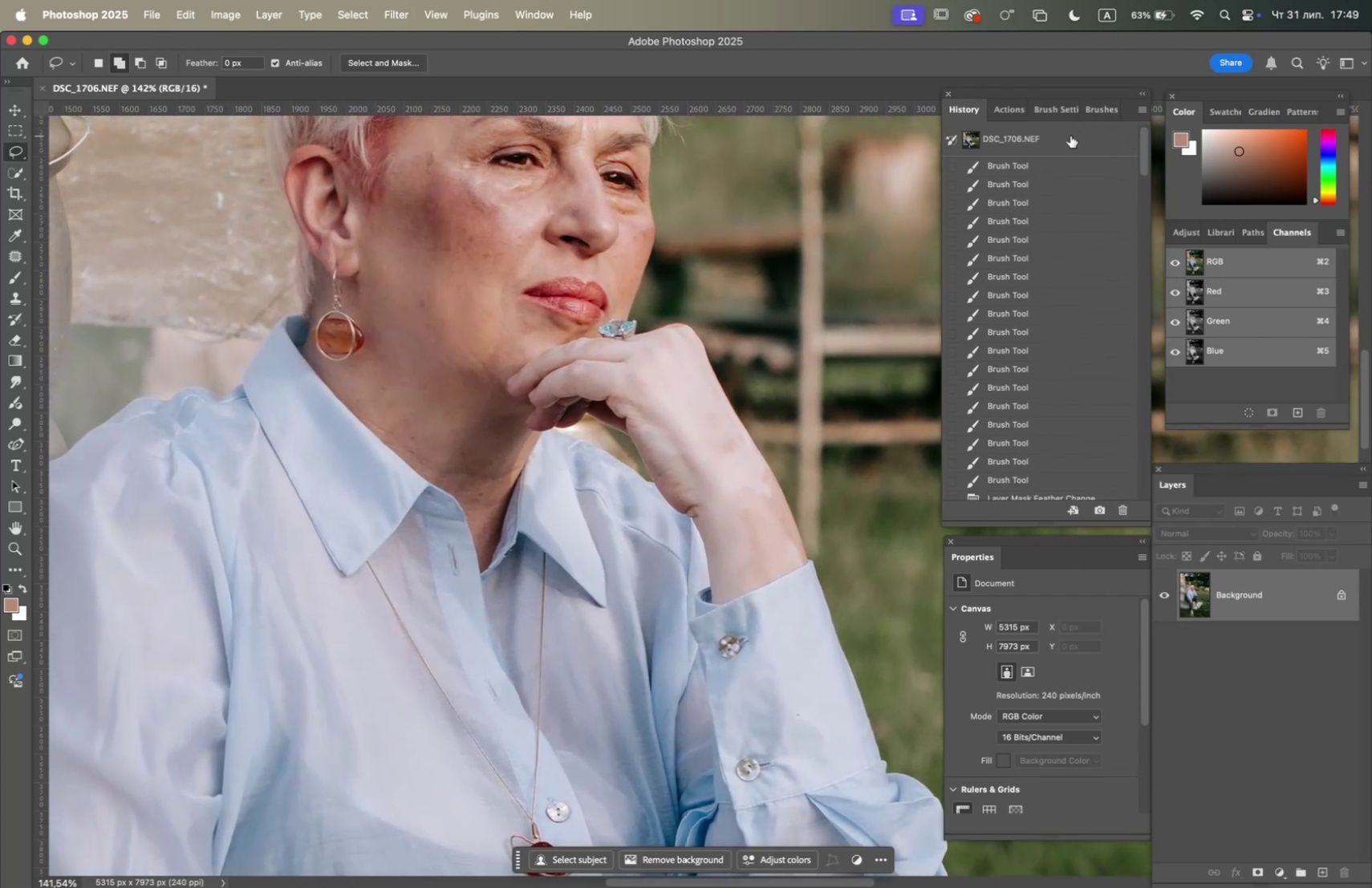 
left_click([1070, 136])
 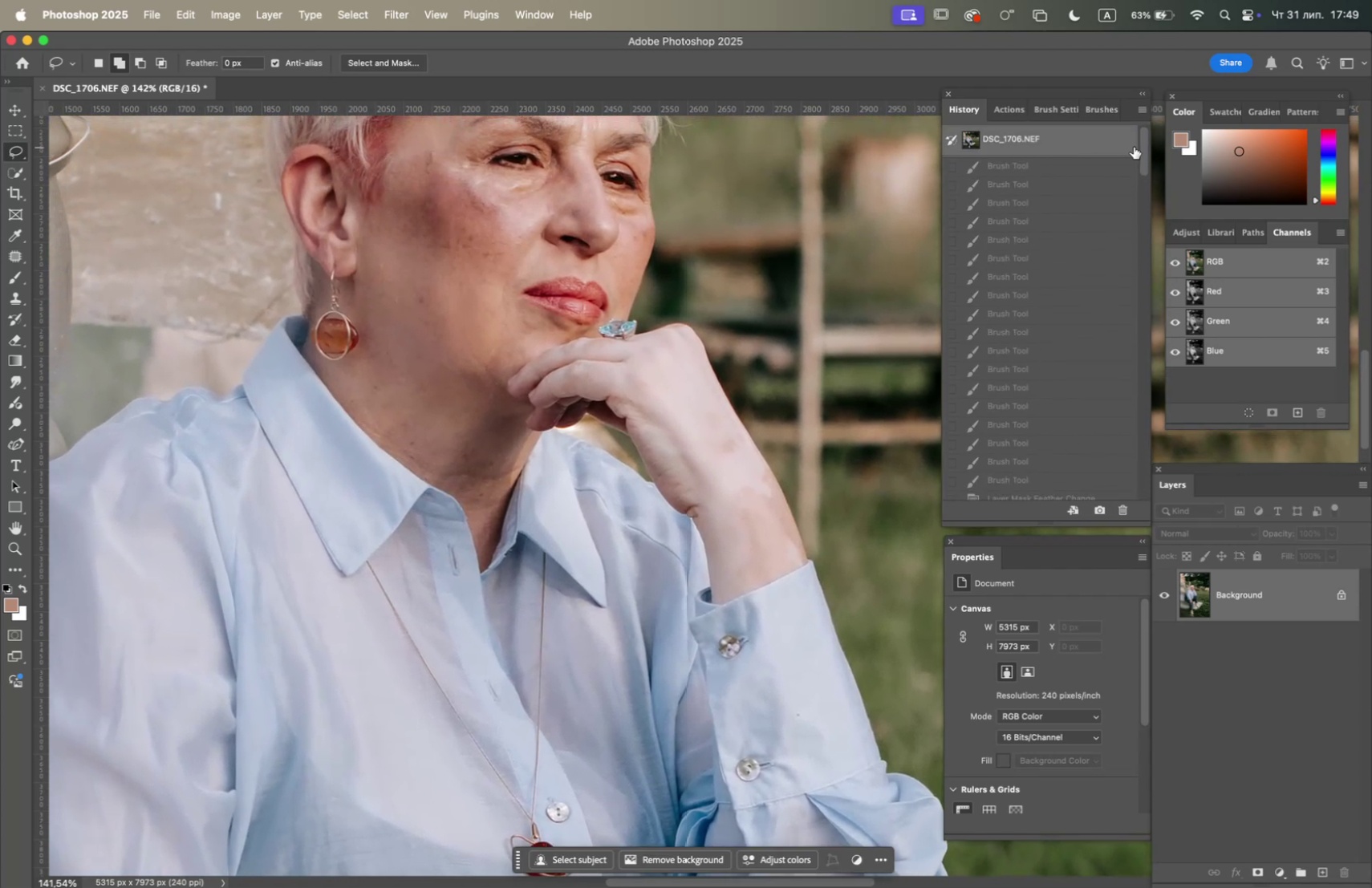 
left_click_drag(start_coordinate=[1141, 148], to_coordinate=[1135, 537])
 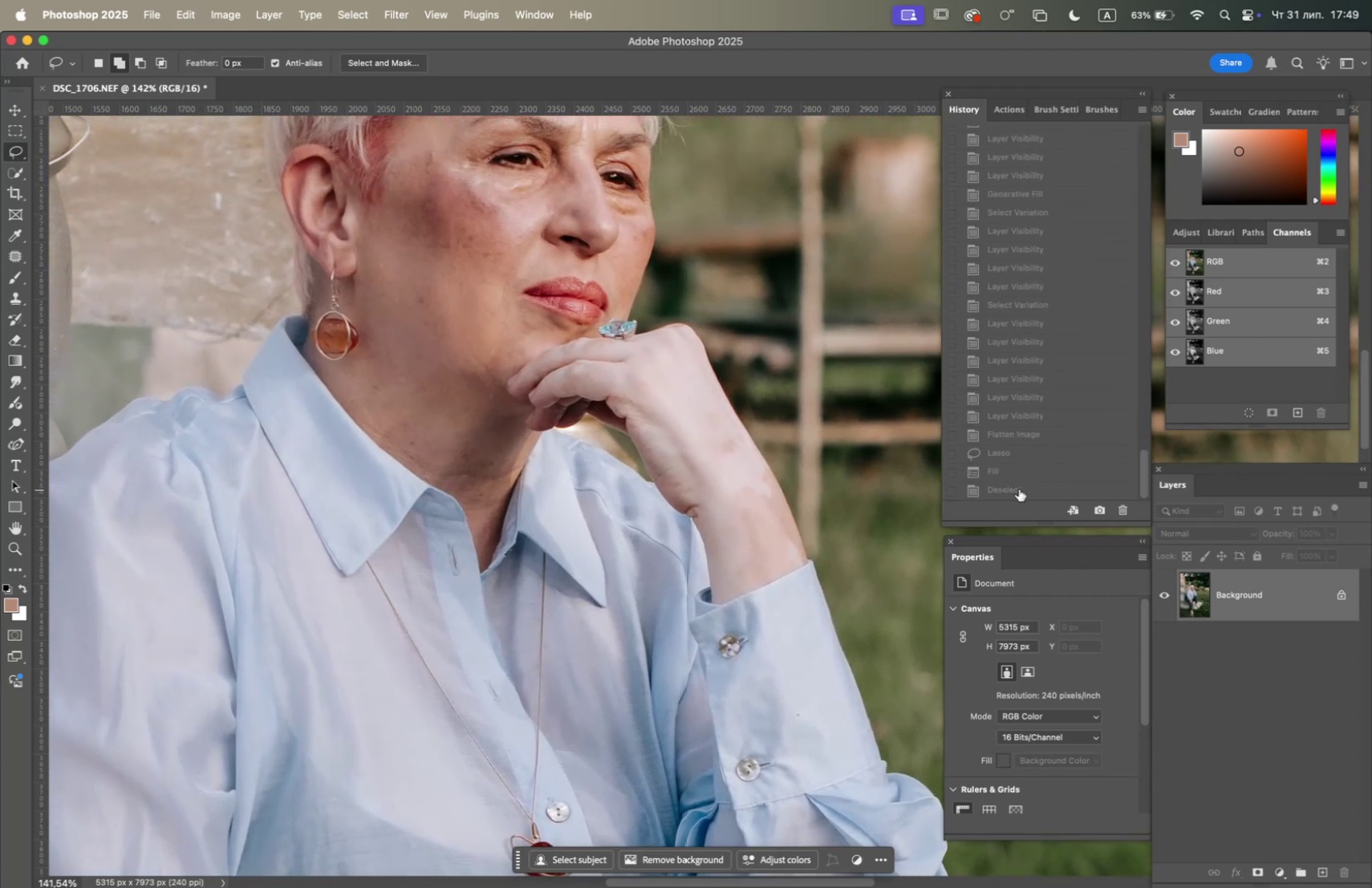 
left_click([1019, 489])
 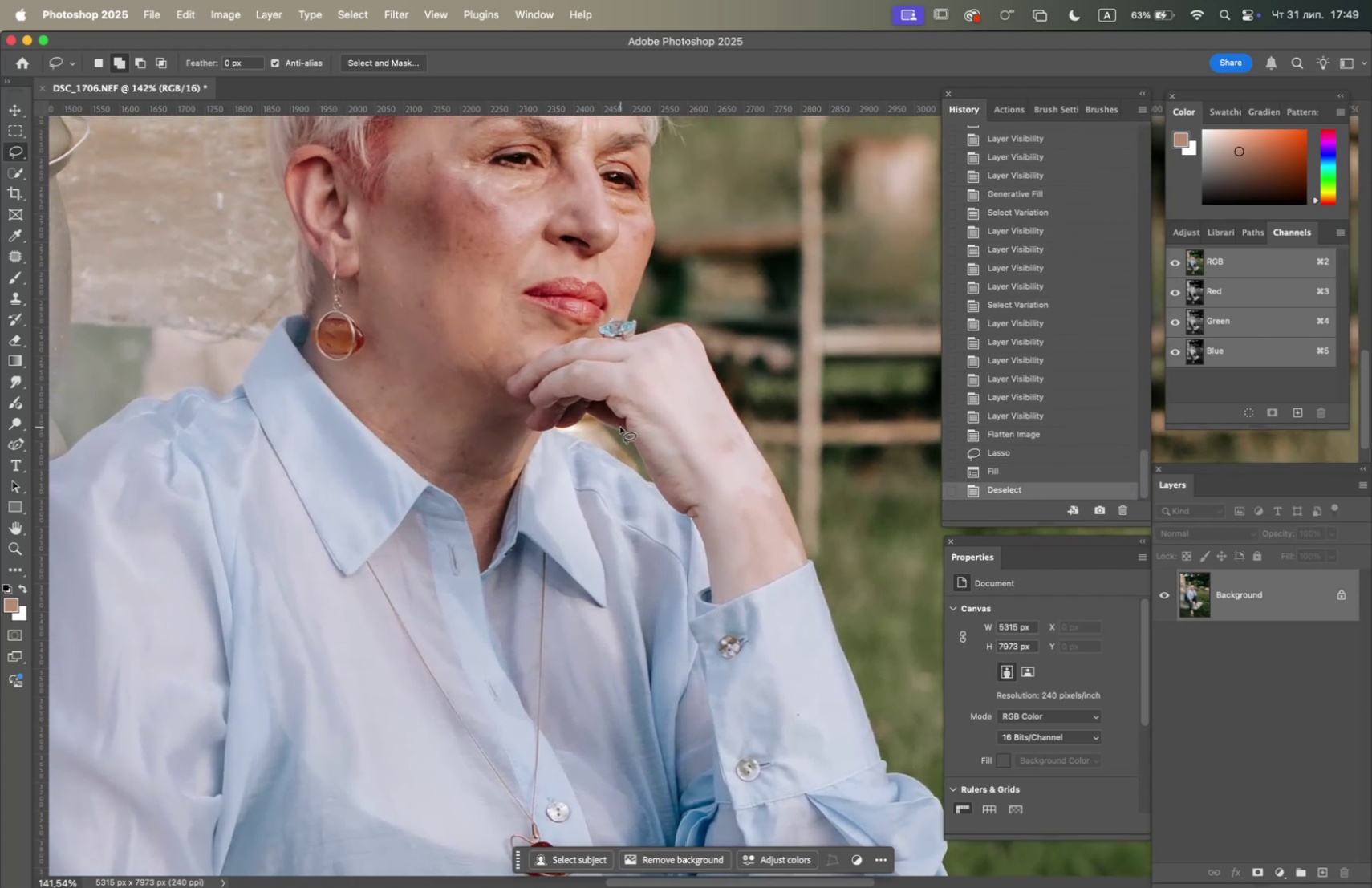 
hold_key(key=Space, duration=0.88)
 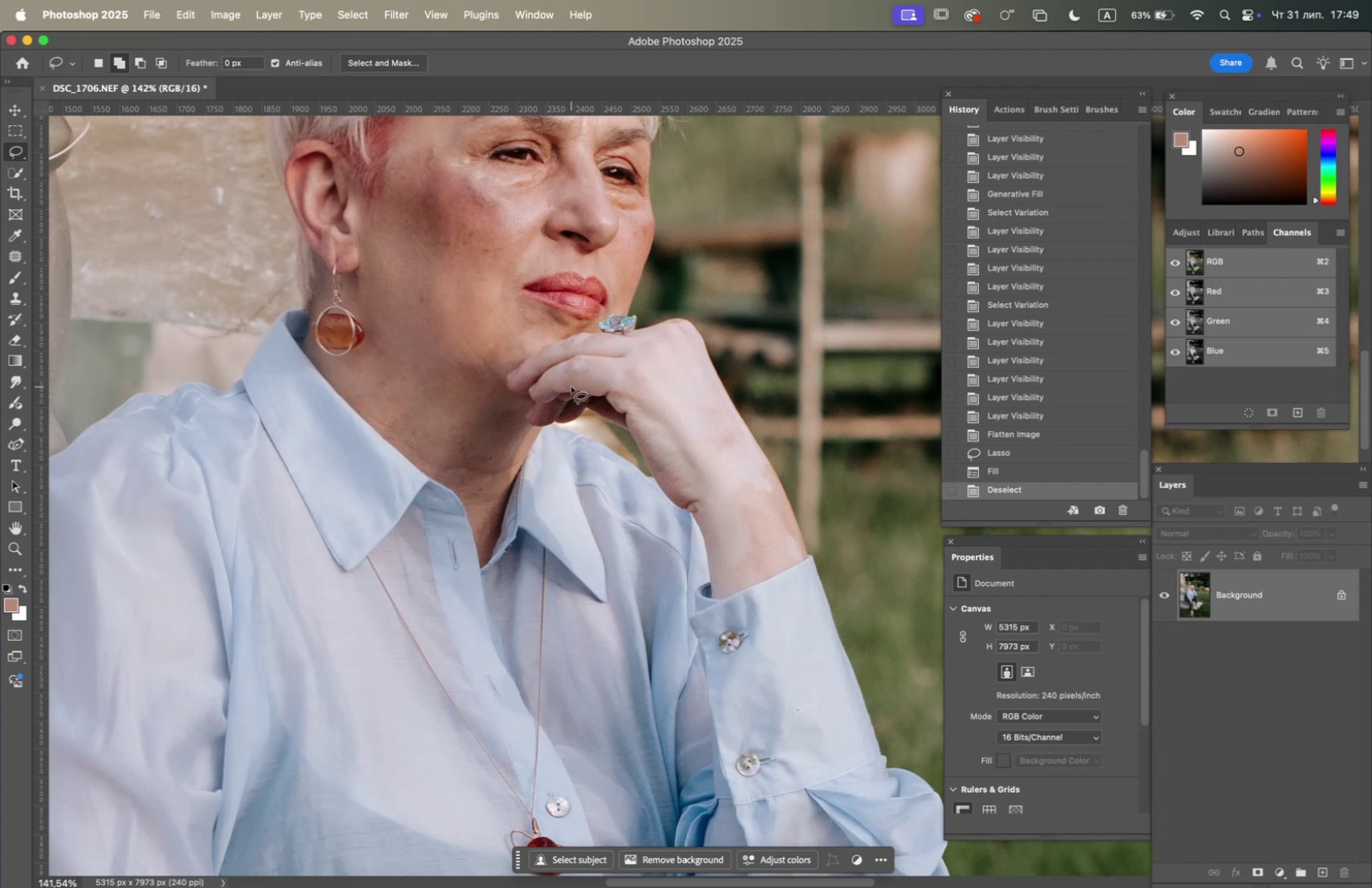 
scroll: coordinate [568, 380], scroll_direction: down, amount: 3.0
 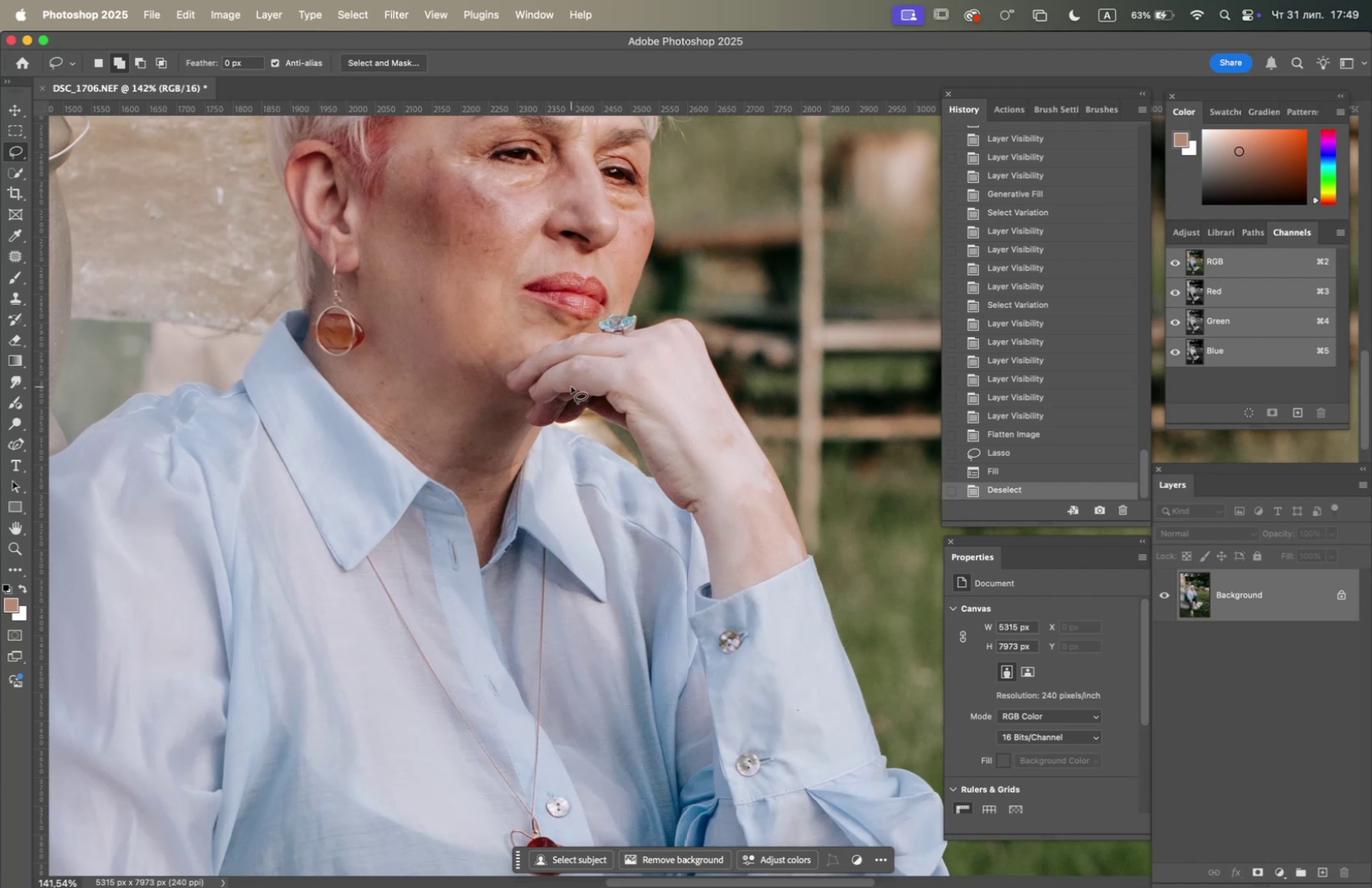 
hold_key(key=OptionLeft, duration=0.67)
scroll: coordinate [571, 386], scroll_direction: down, amount: 4.0
 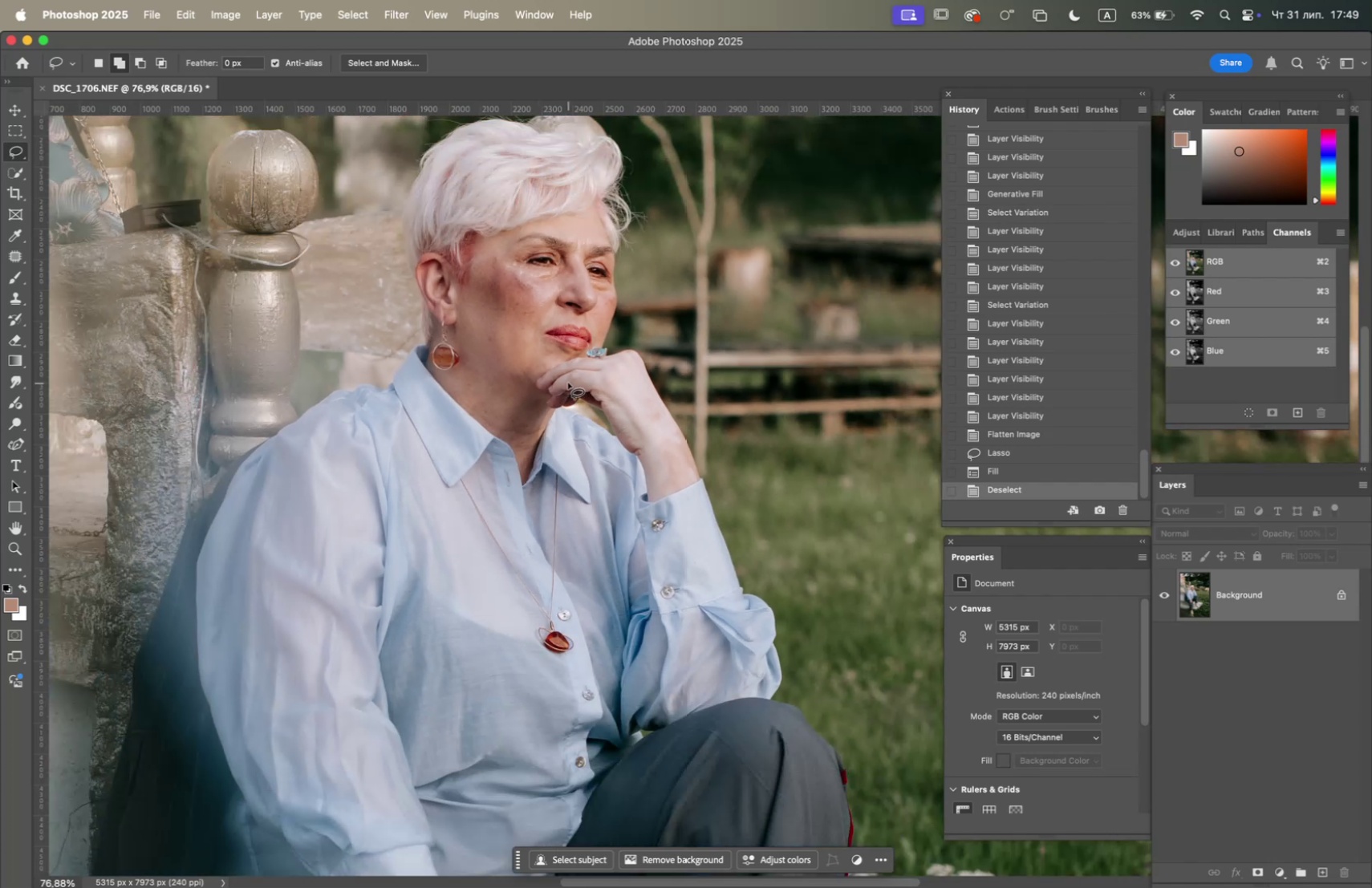 
hold_key(key=Space, duration=0.58)
 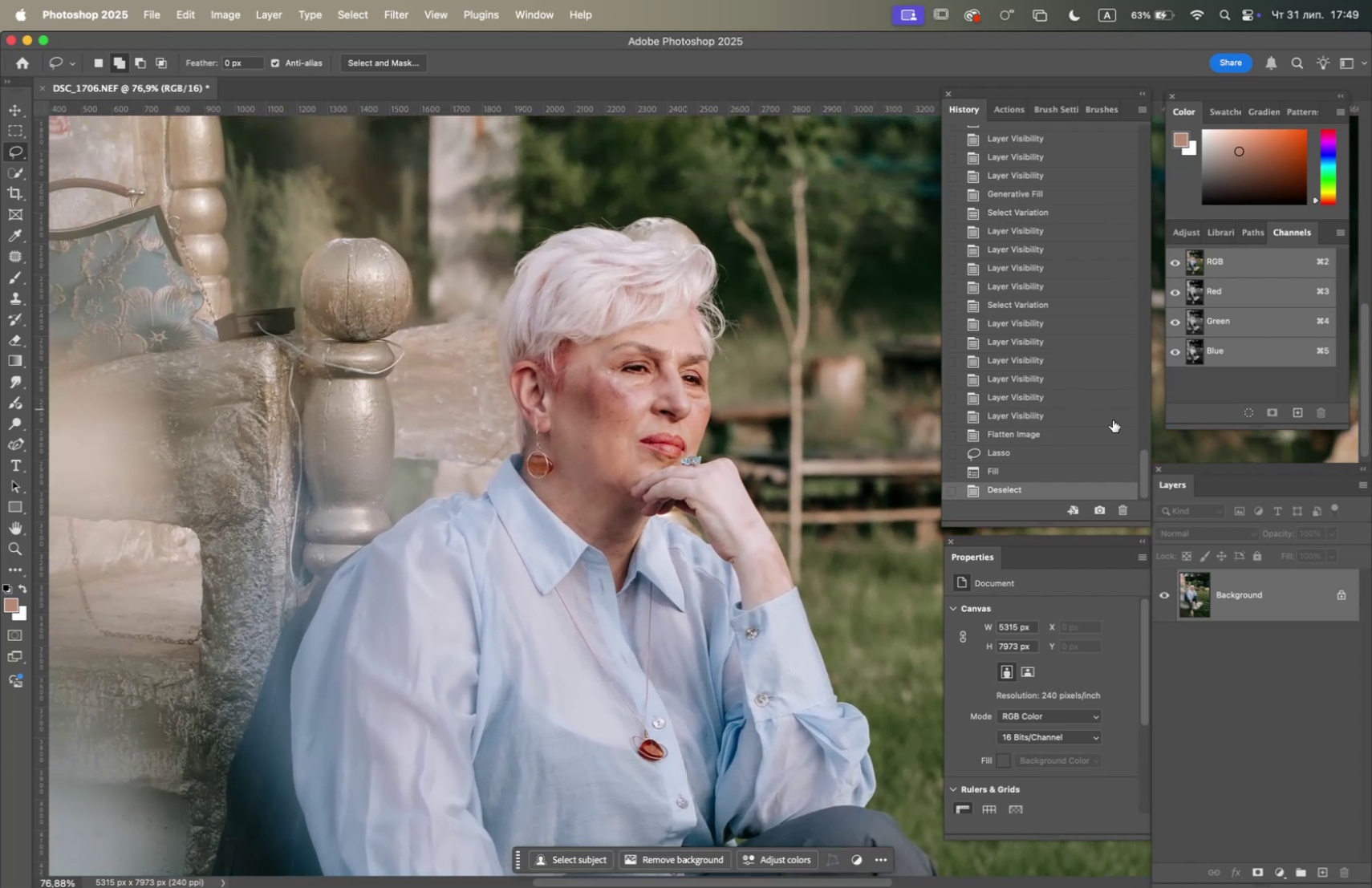 
left_click_drag(start_coordinate=[572, 347], to_coordinate=[655, 444])
 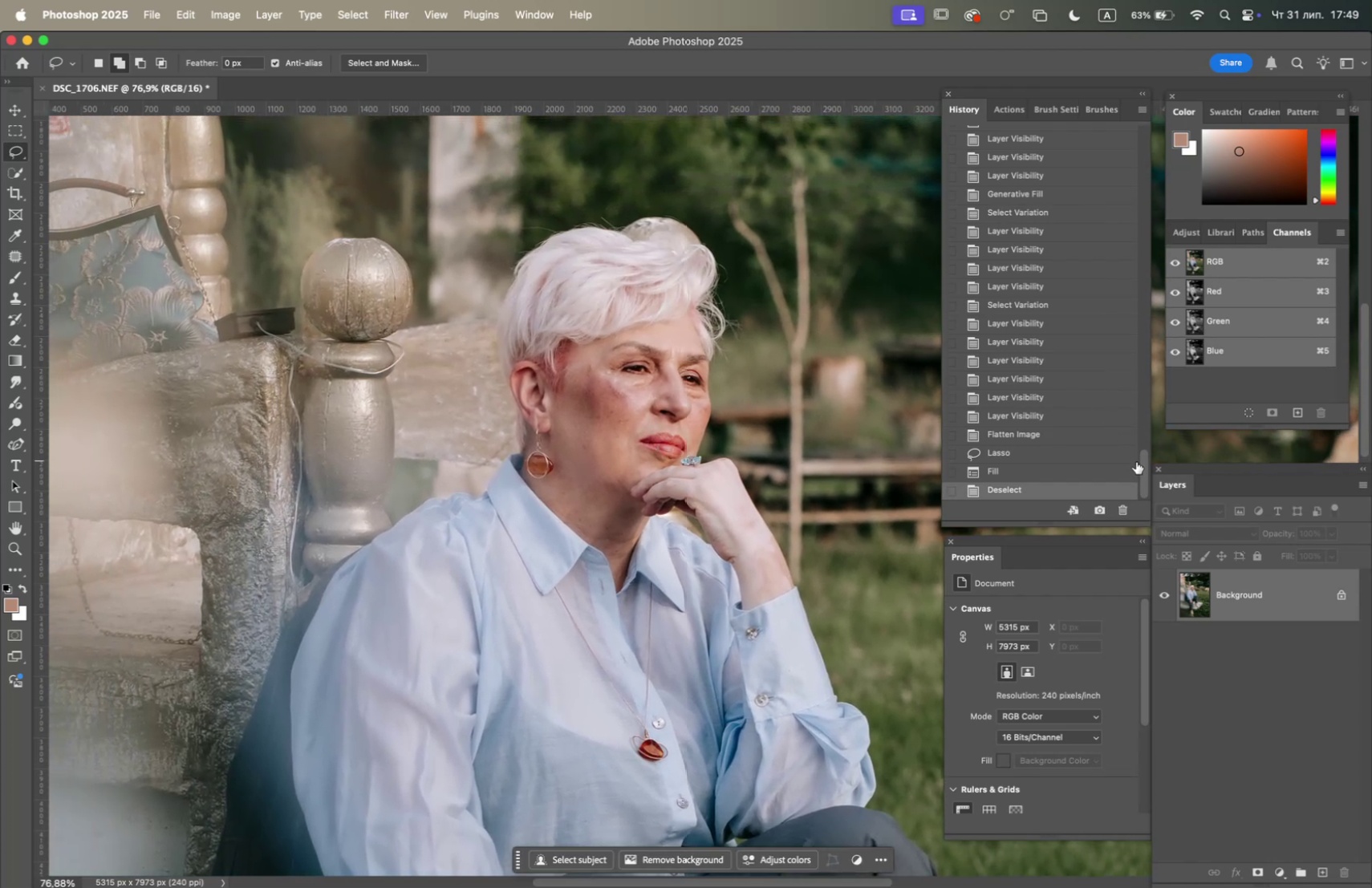 
left_click_drag(start_coordinate=[1145, 468], to_coordinate=[1124, 132])
 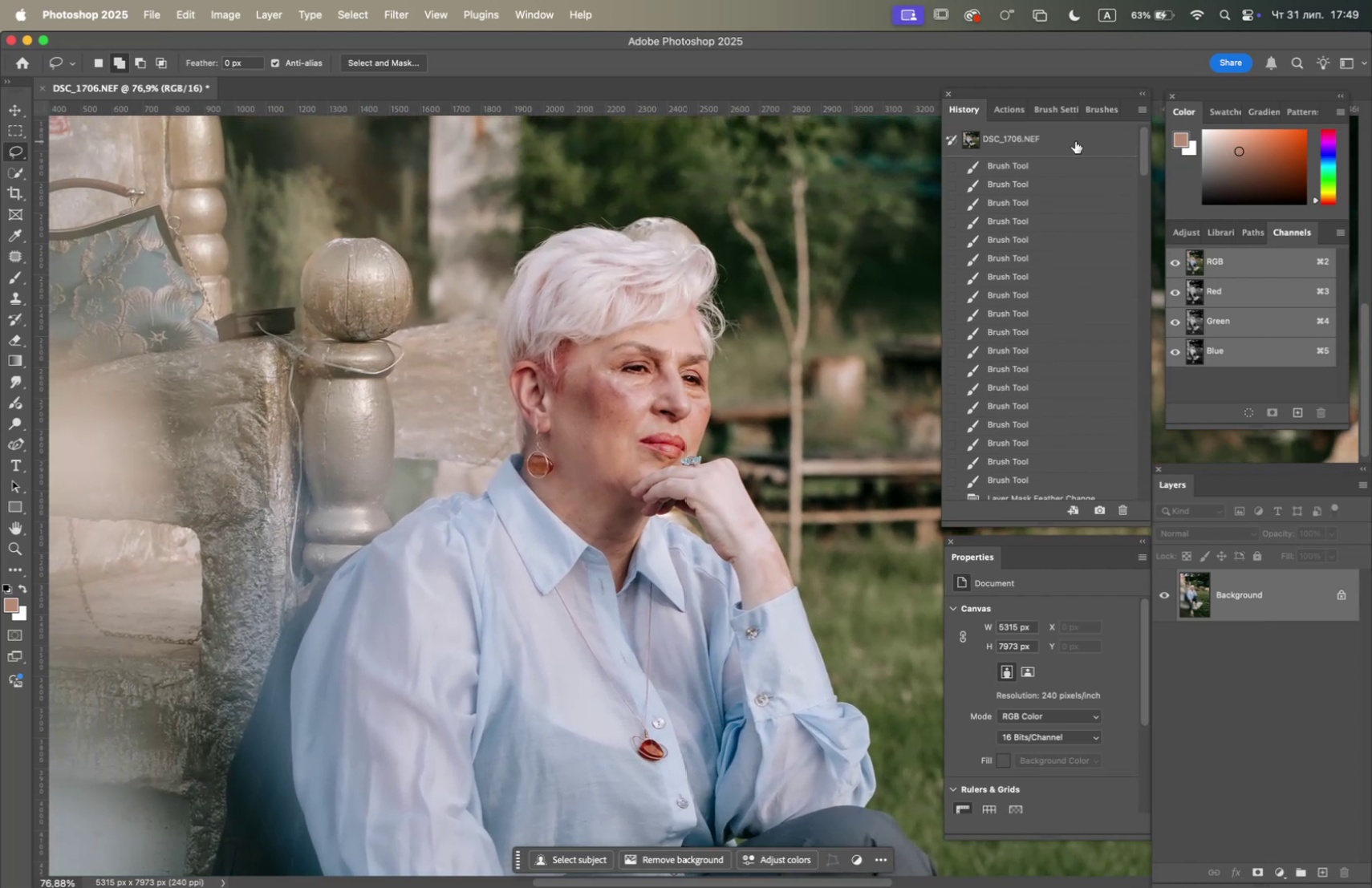 
left_click([1075, 141])
 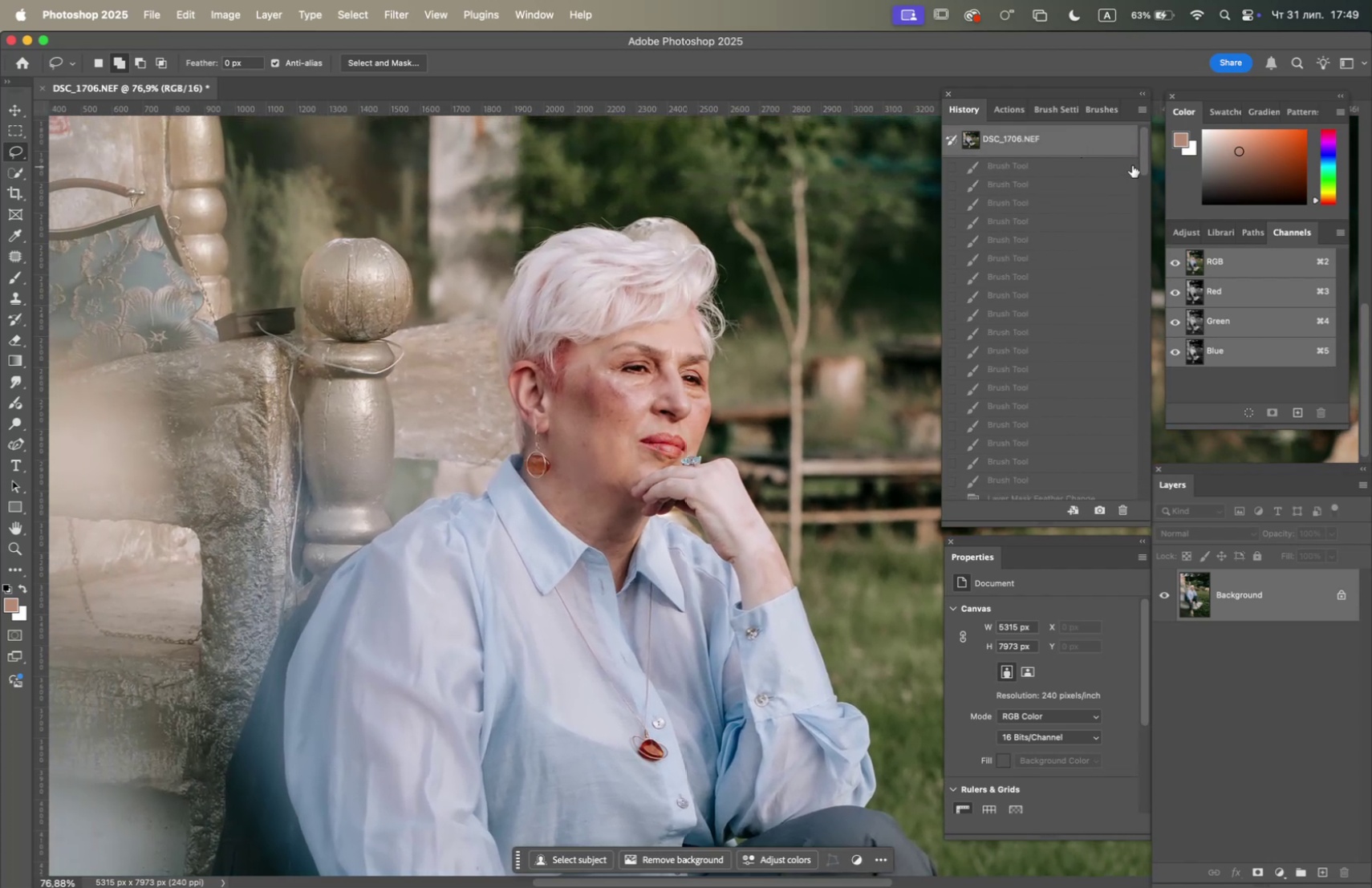 
left_click_drag(start_coordinate=[1142, 160], to_coordinate=[1111, 543])
 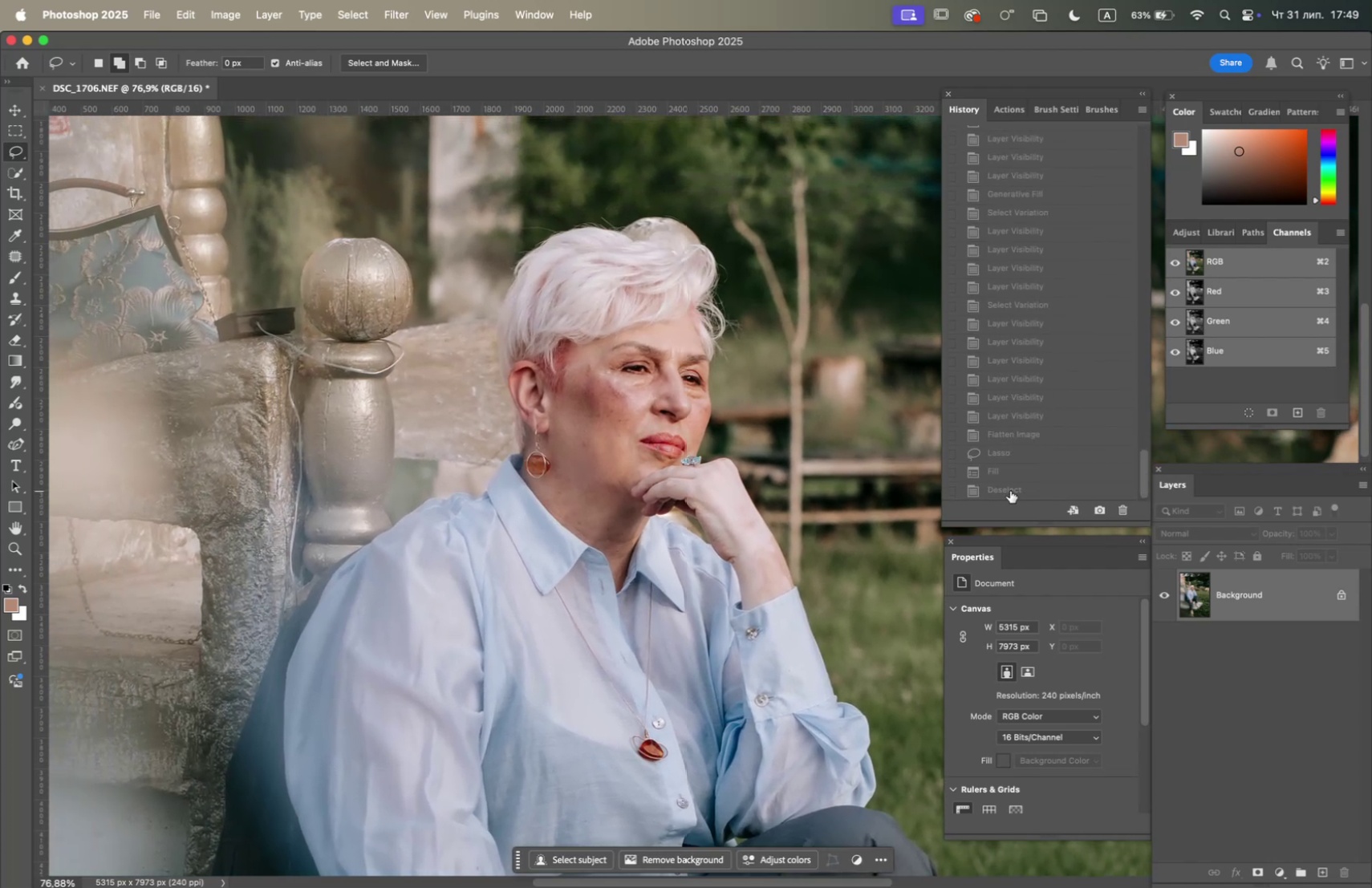 
left_click([1010, 489])
 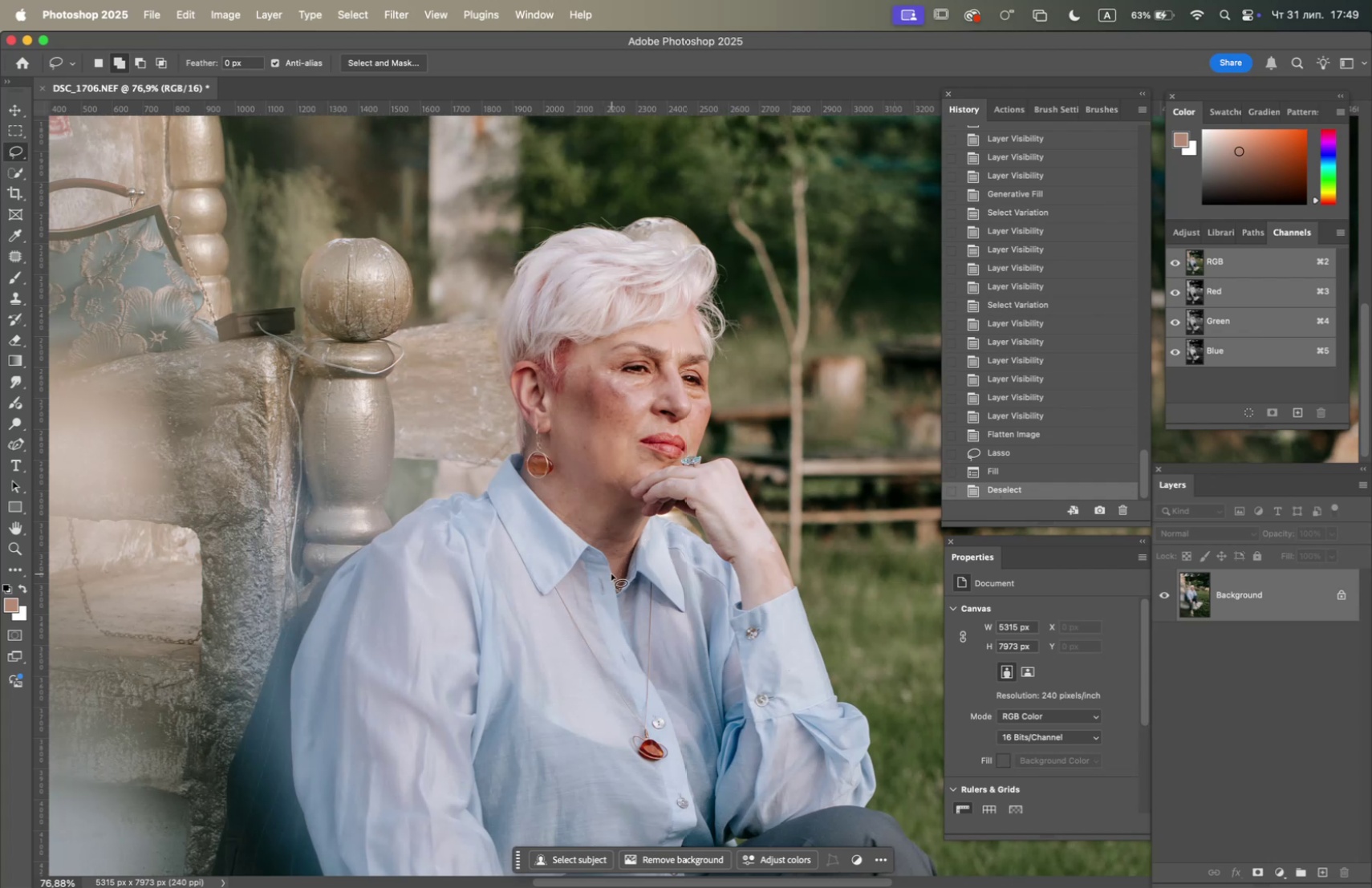 
wait(5.54)
 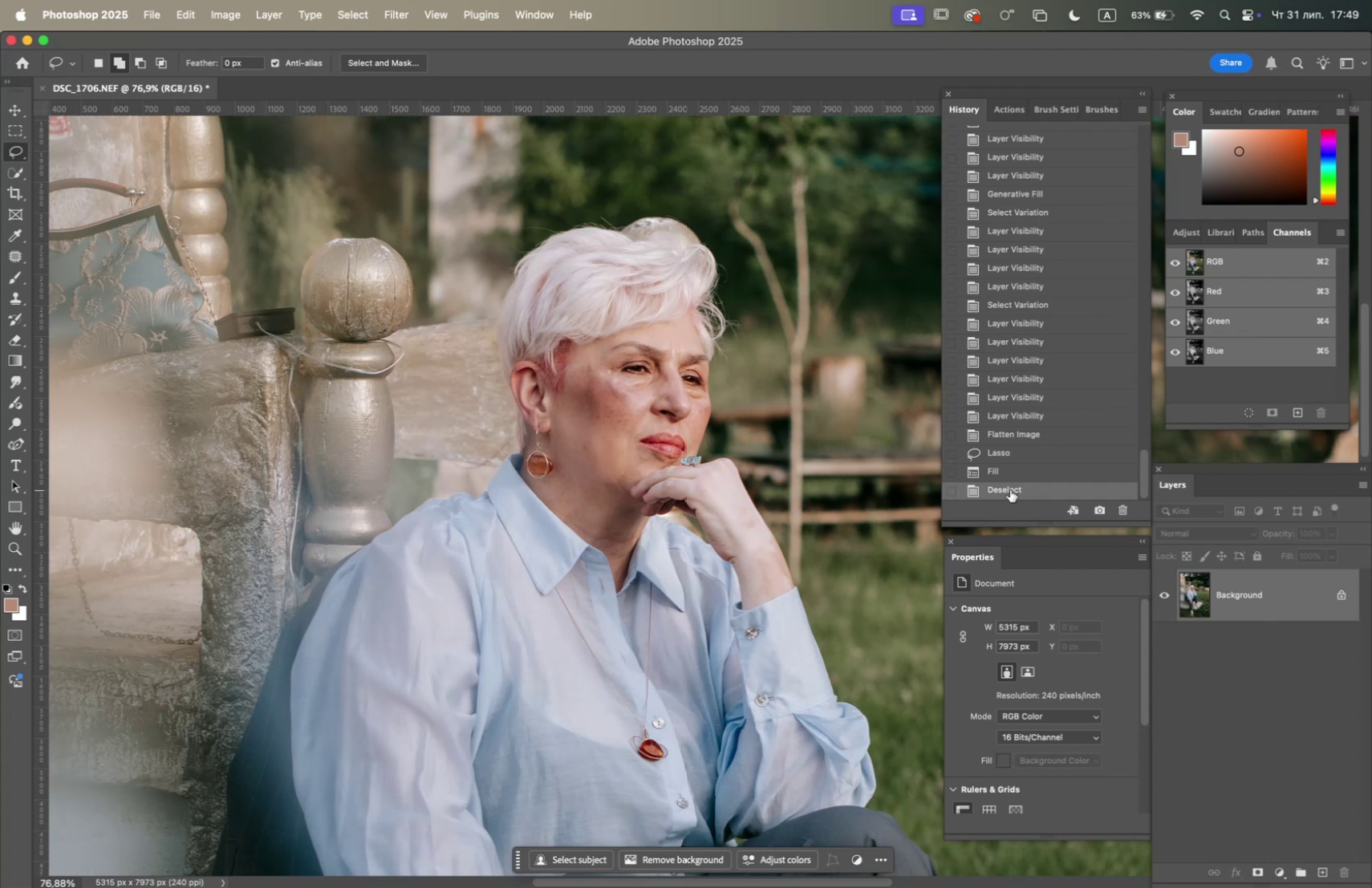 
hold_key(key=Space, duration=0.85)
 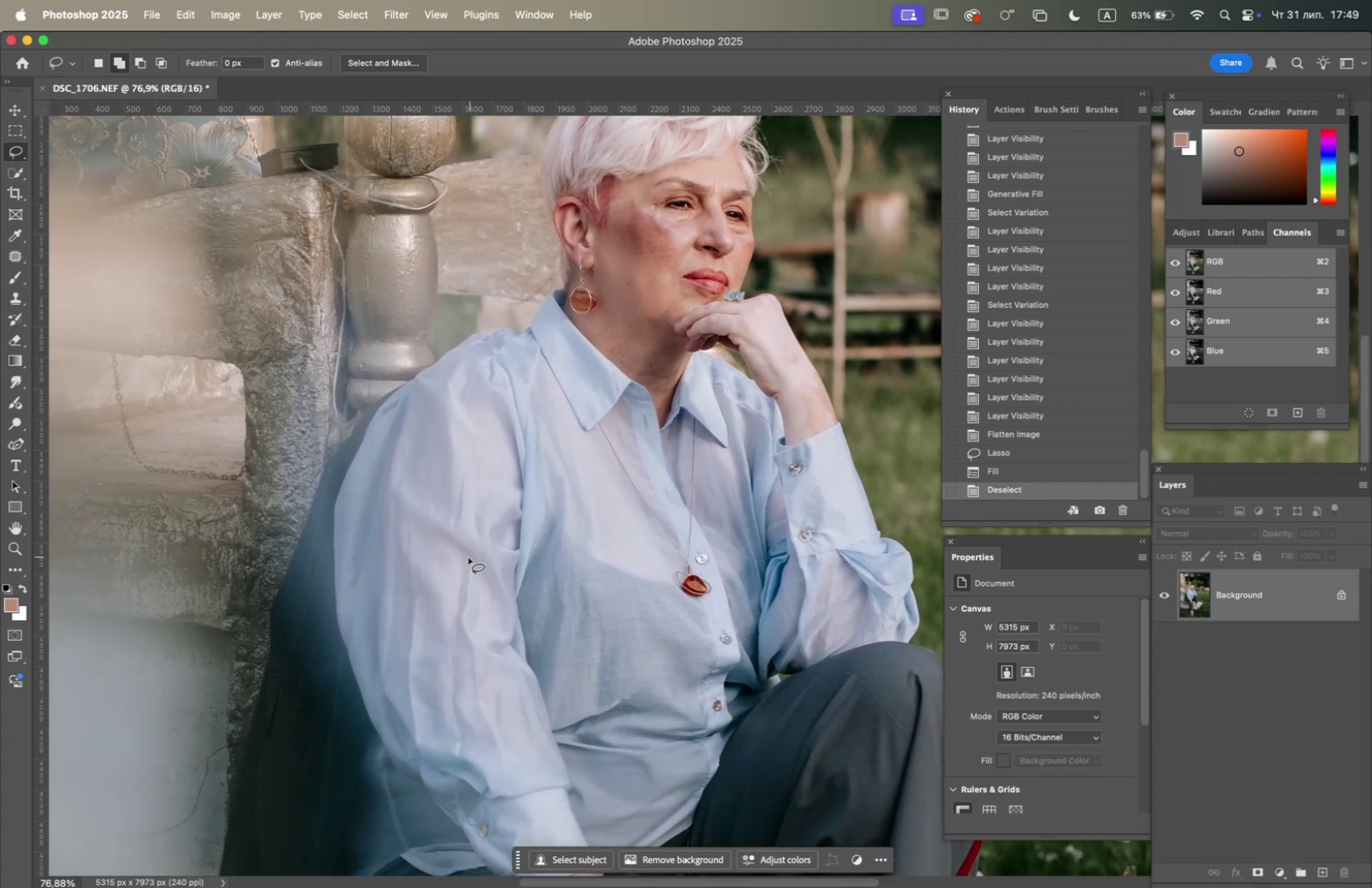 
left_click_drag(start_coordinate=[582, 578], to_coordinate=[626, 413])
 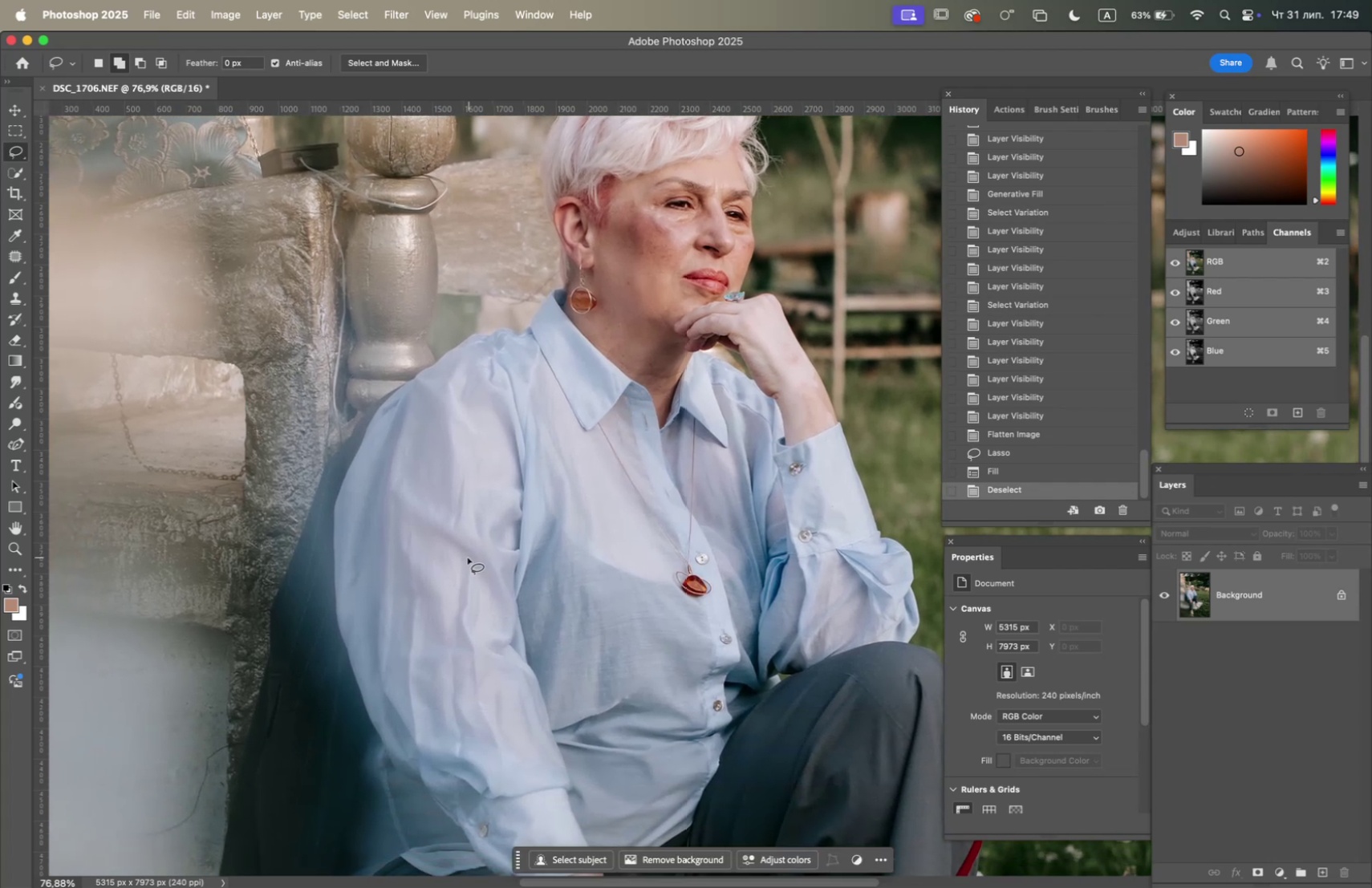 
scroll: coordinate [456, 553], scroll_direction: up, amount: 4.0
 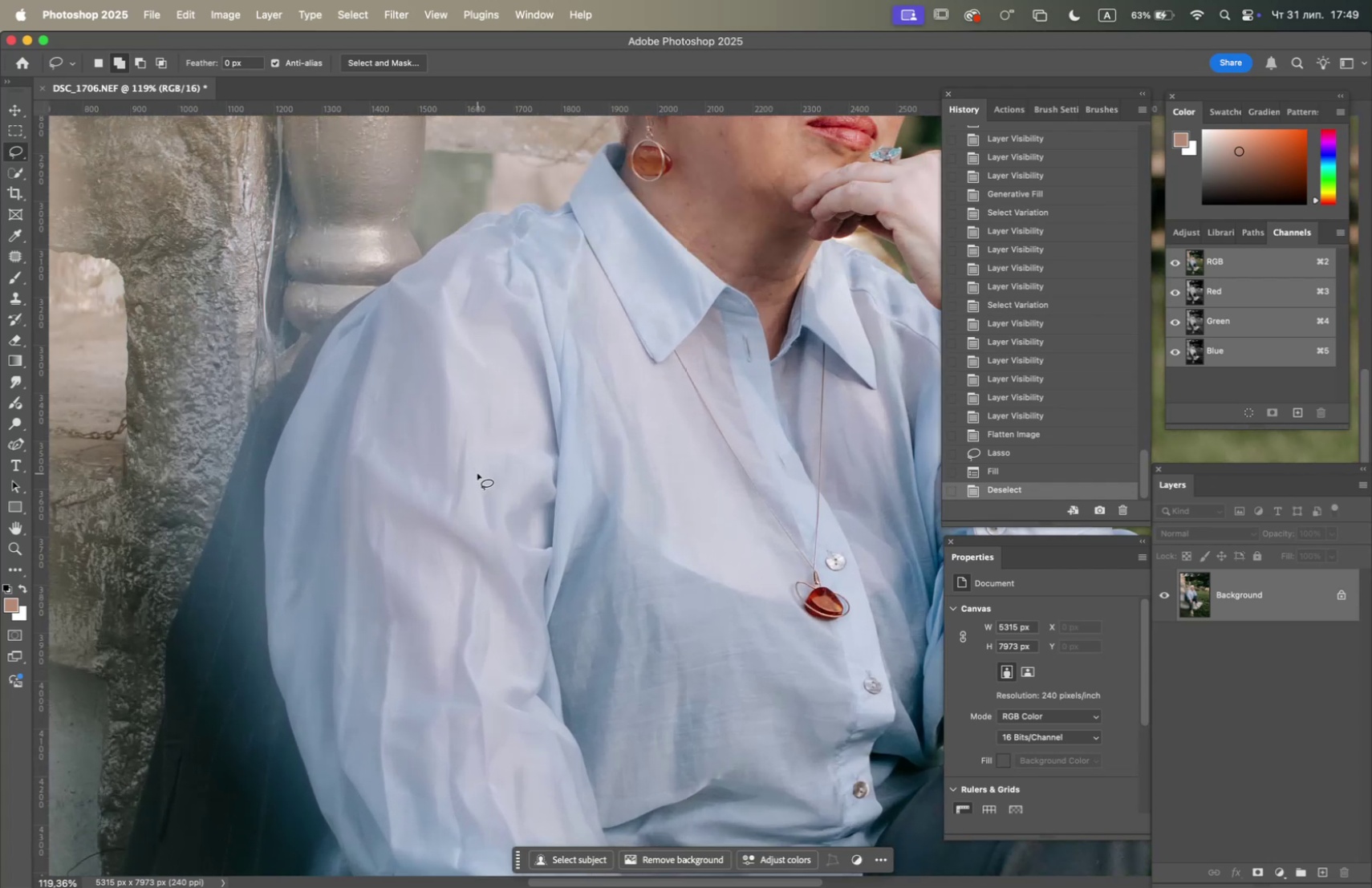 
hold_key(key=OptionLeft, duration=0.52)
 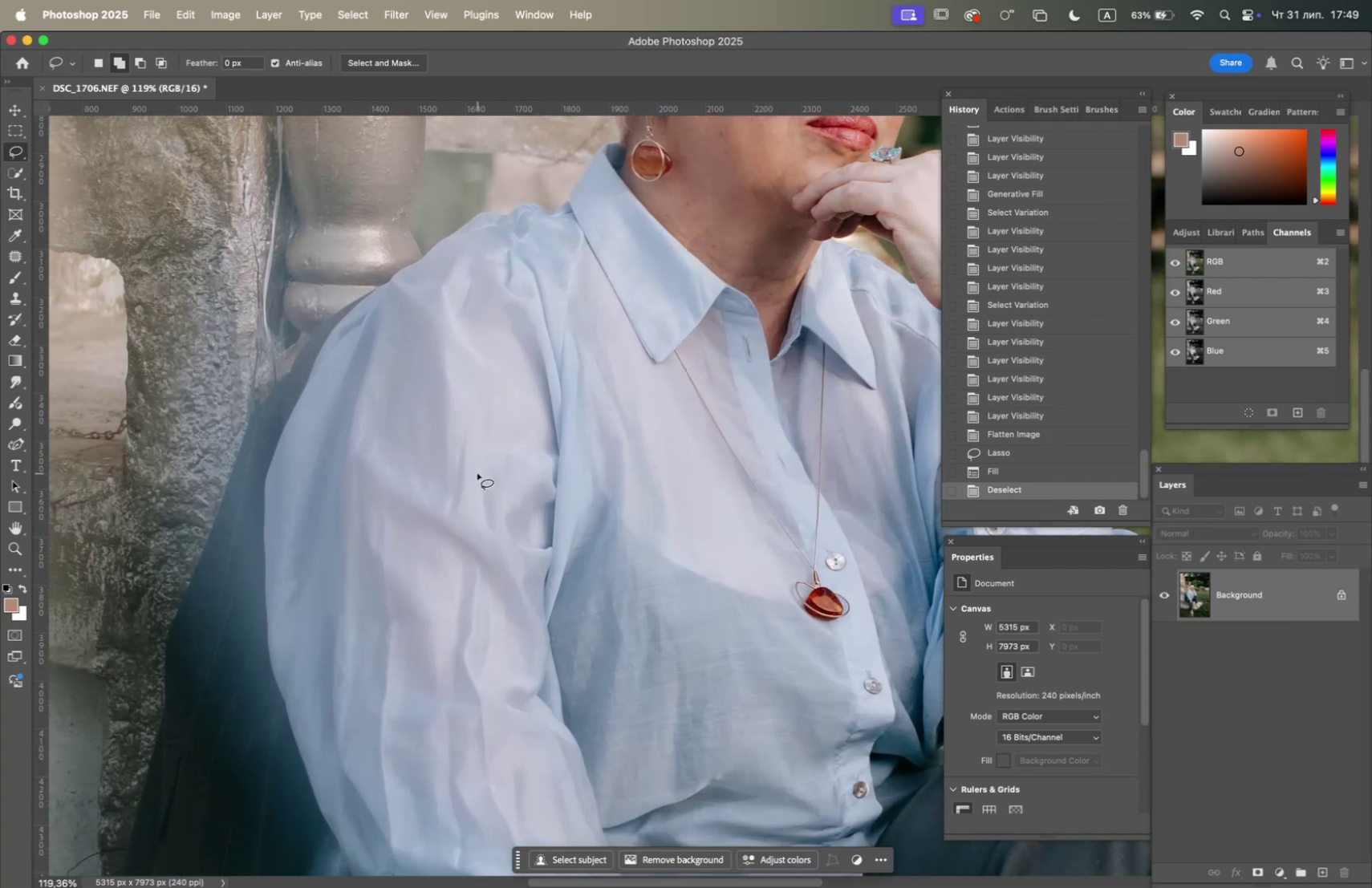 
left_click_drag(start_coordinate=[477, 475], to_coordinate=[473, 500])
 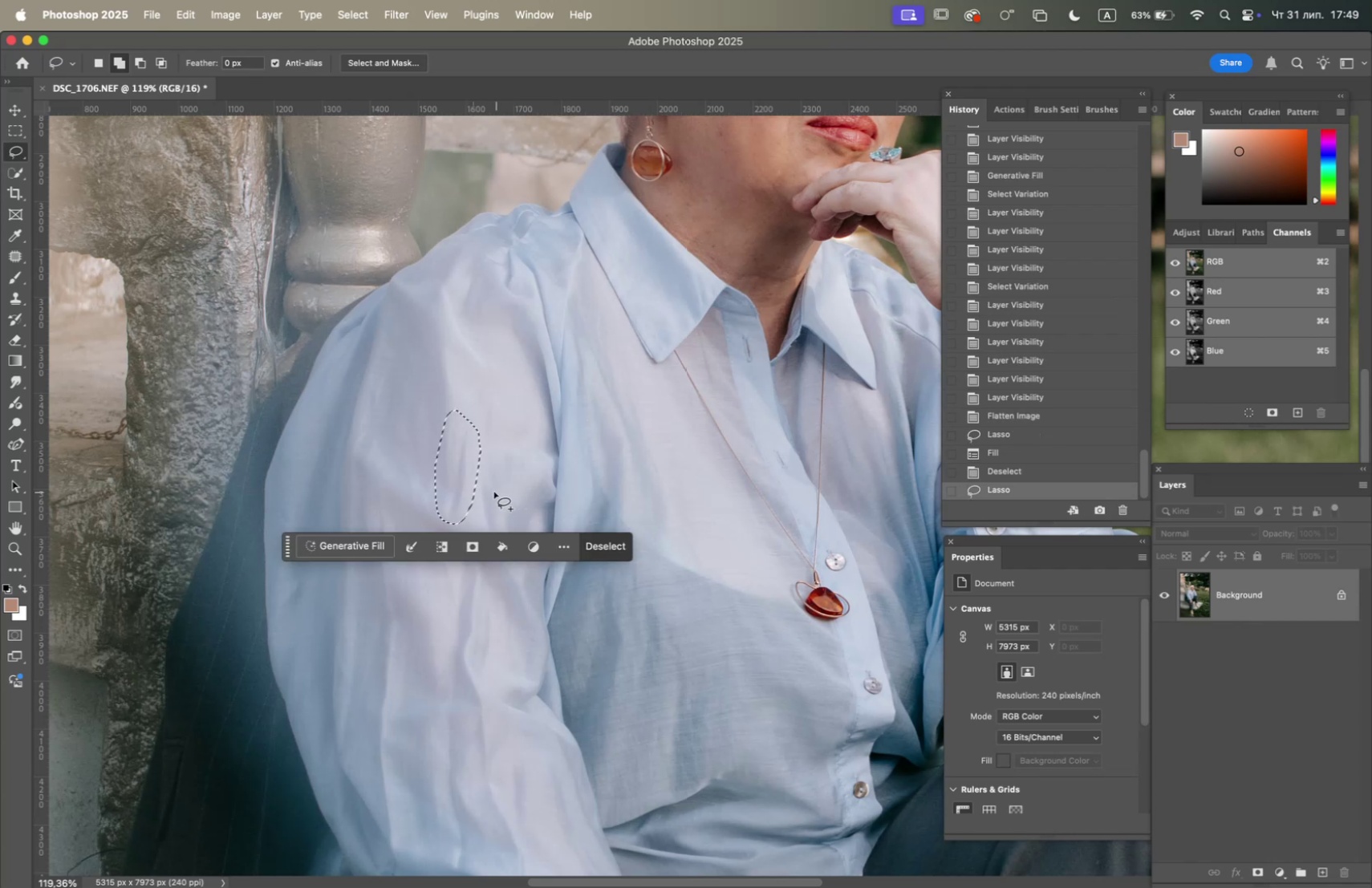 
left_click_drag(start_coordinate=[497, 484], to_coordinate=[500, 497])
 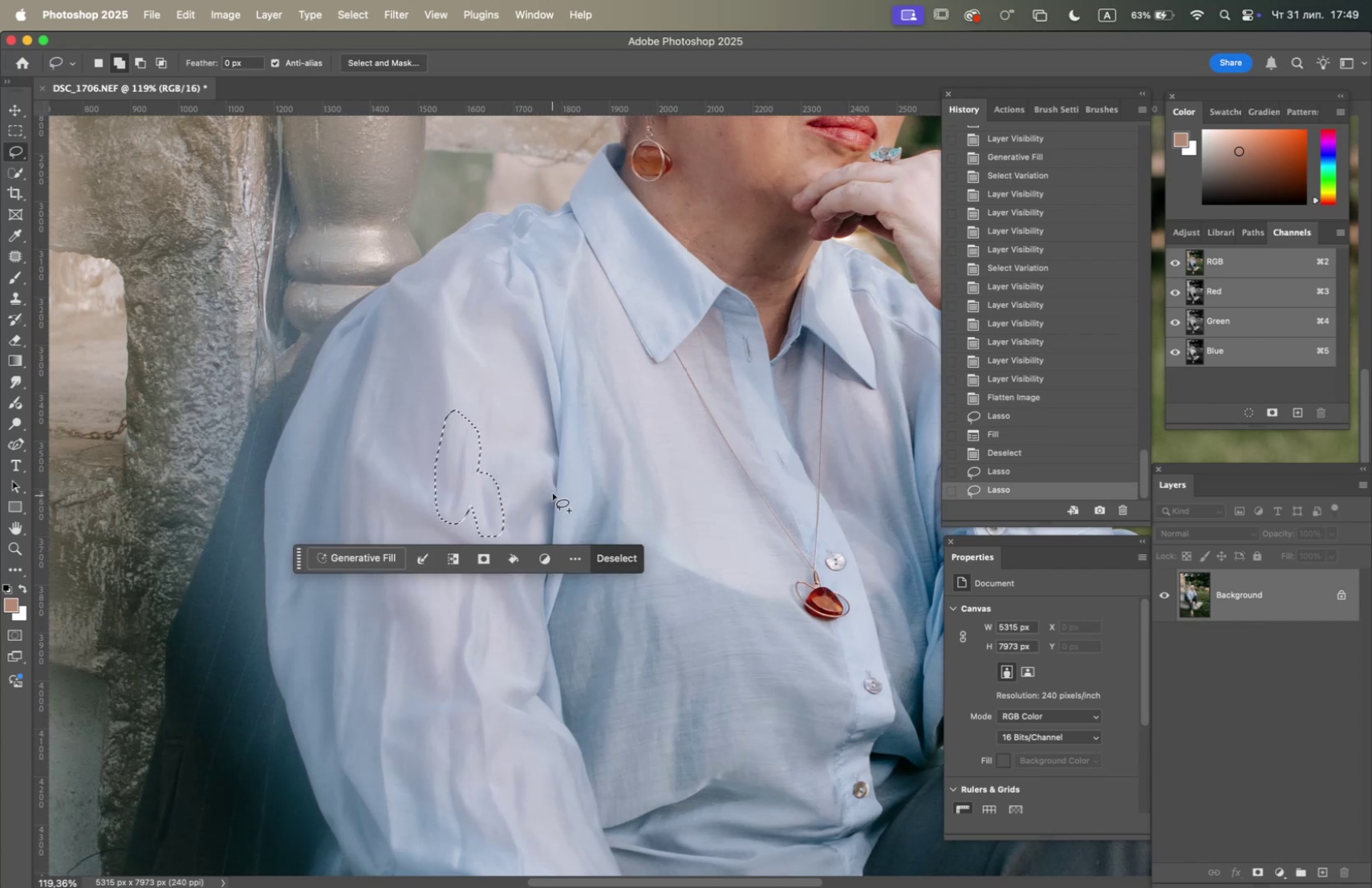 
hold_key(key=Space, duration=0.92)
 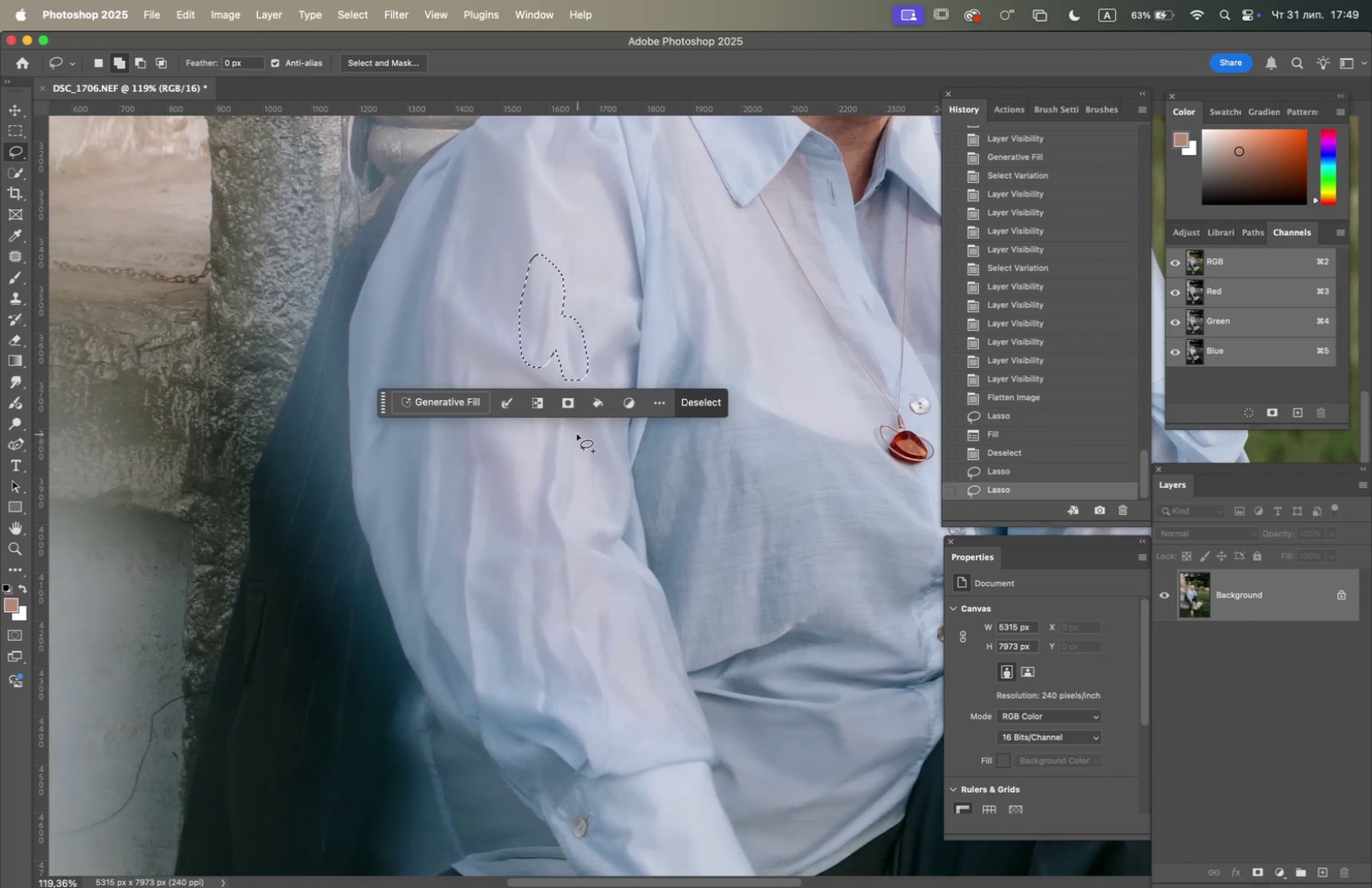 
left_click_drag(start_coordinate=[556, 462], to_coordinate=[599, 377])
 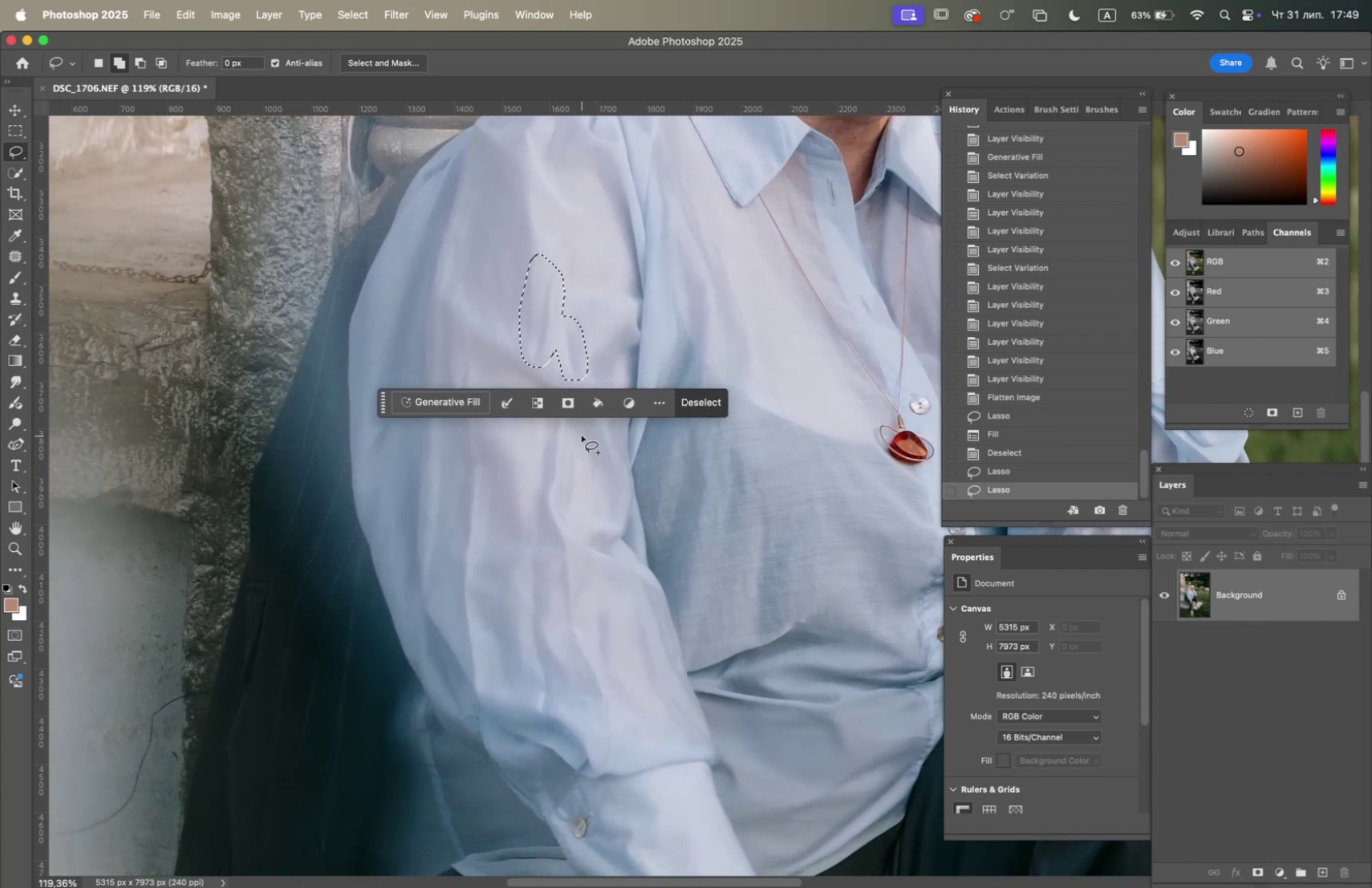 
left_click_drag(start_coordinate=[577, 433], to_coordinate=[574, 426])
 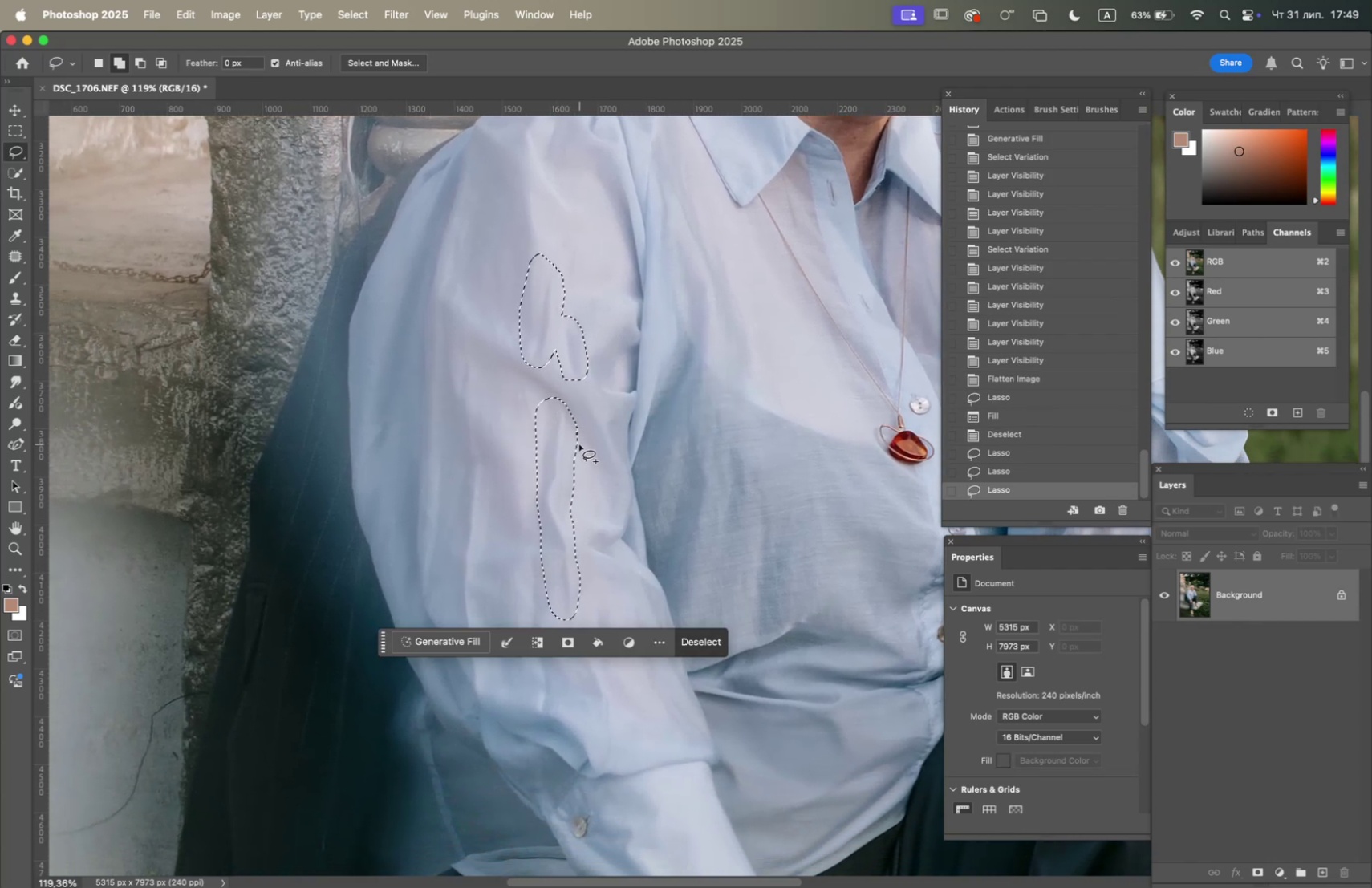 
hold_key(key=Space, duration=0.63)
 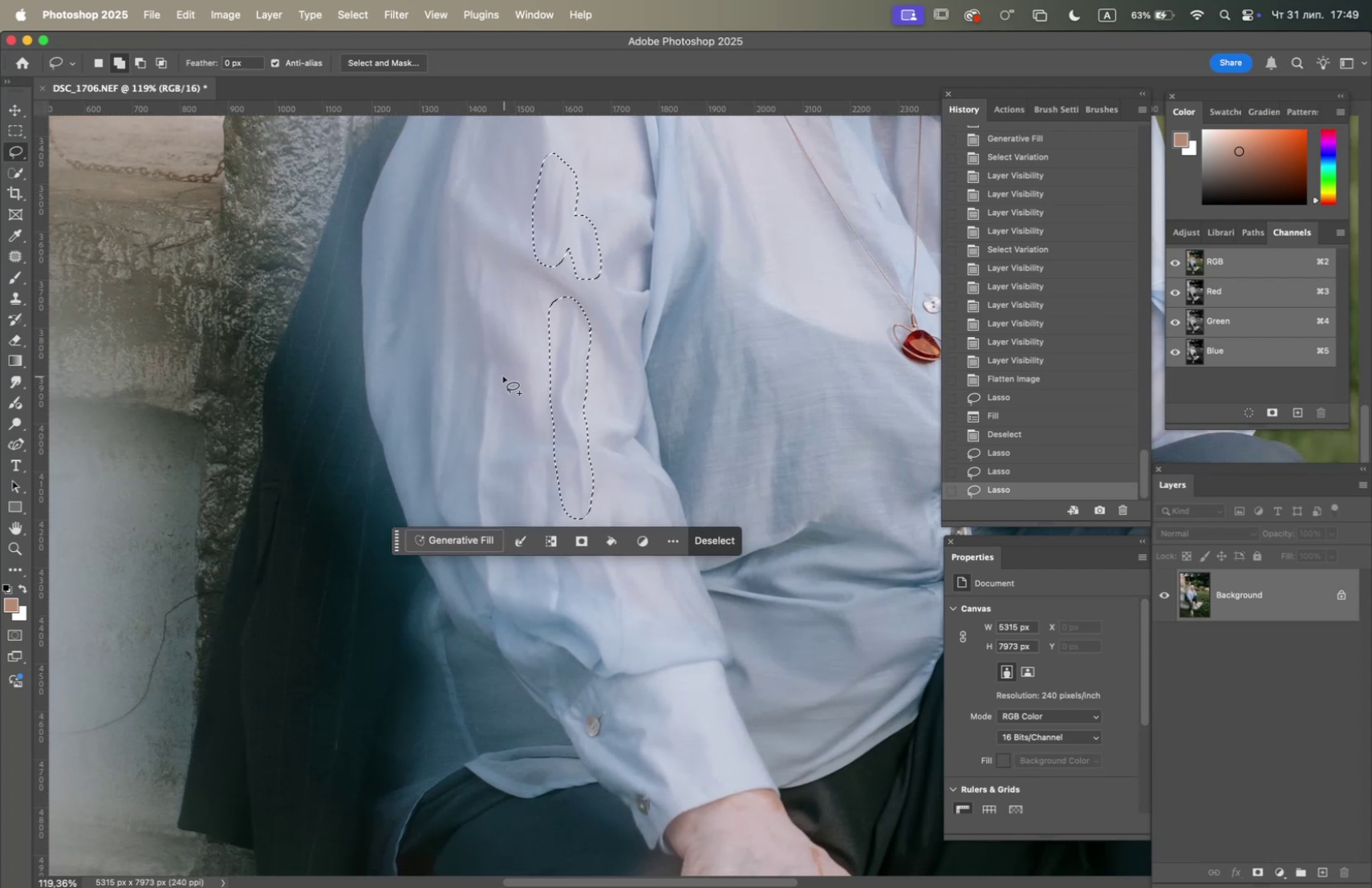 
left_click_drag(start_coordinate=[589, 476], to_coordinate=[600, 390])
 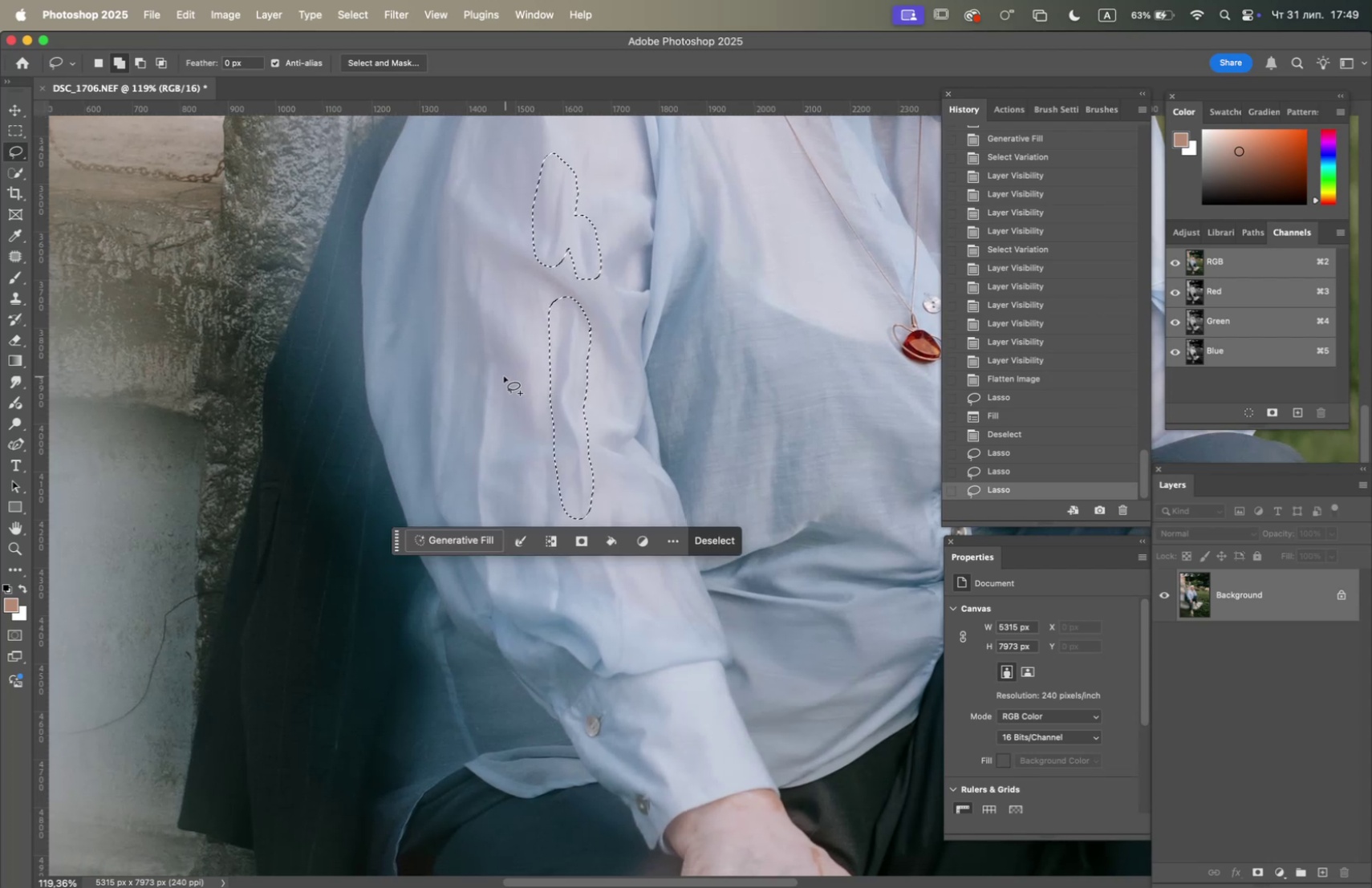 
left_click_drag(start_coordinate=[500, 375], to_coordinate=[497, 329])
 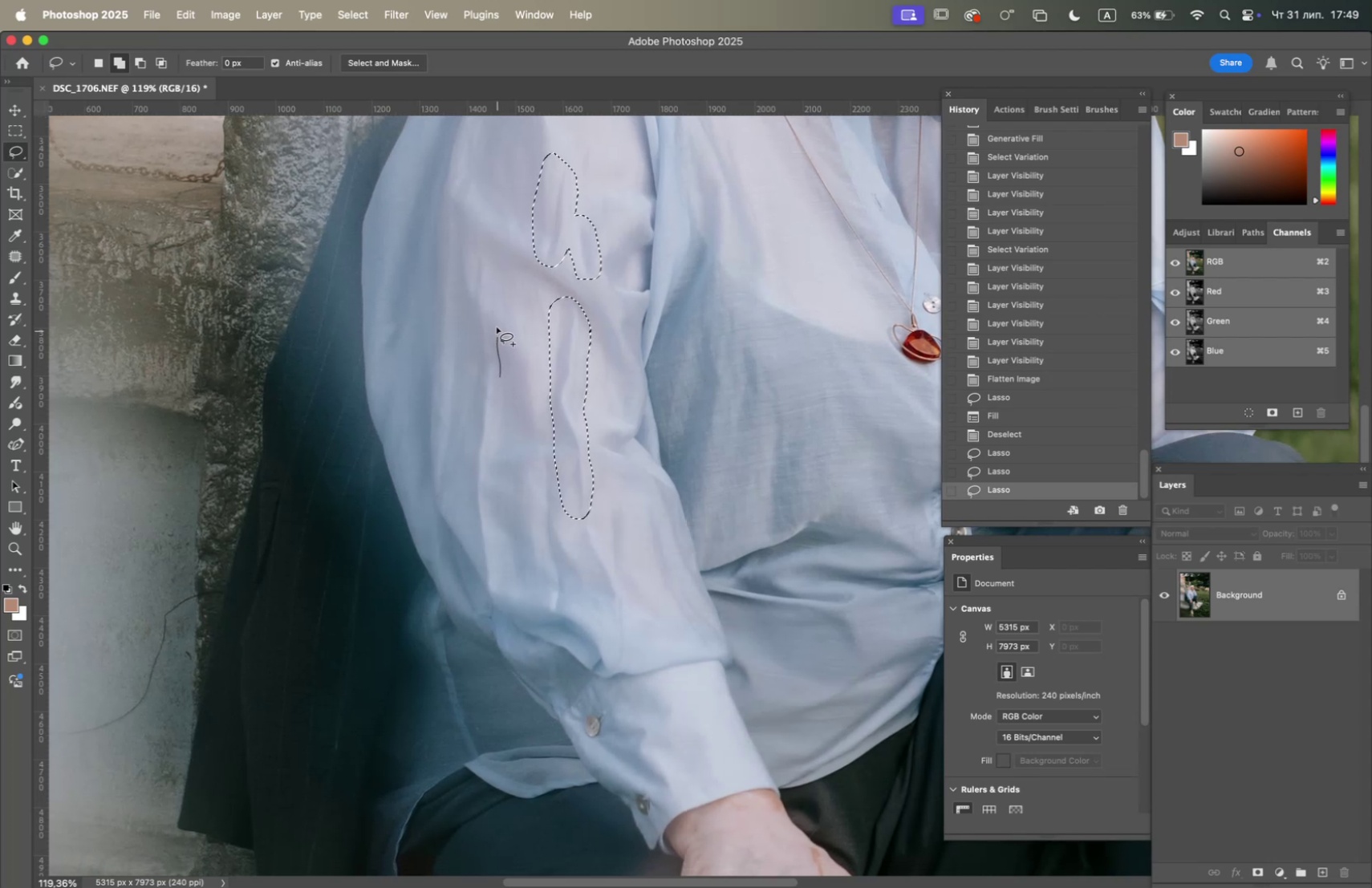 
left_click_drag(start_coordinate=[497, 324], to_coordinate=[488, 294])
 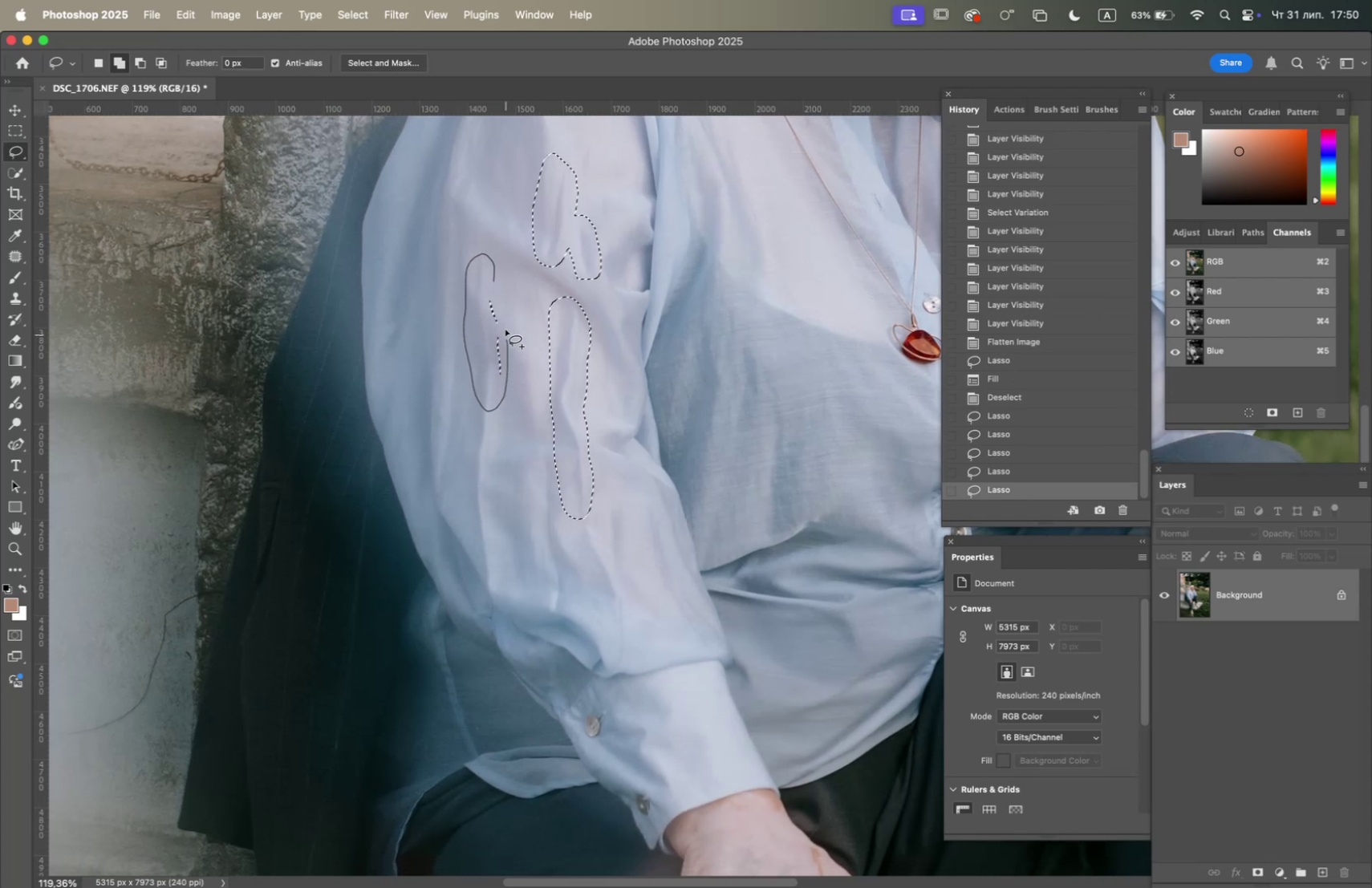 
wait(5.09)
 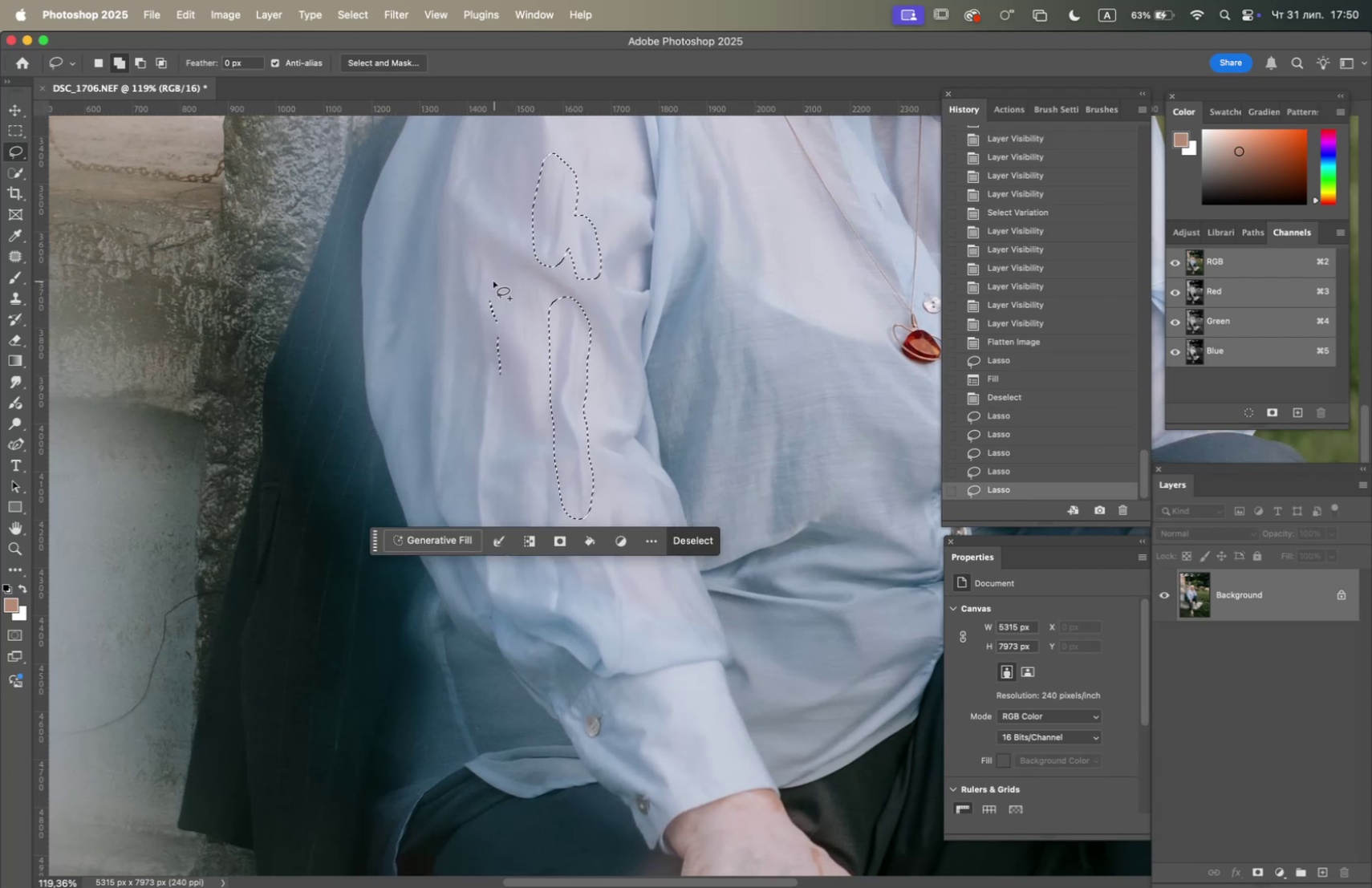 
left_click_drag(start_coordinate=[478, 390], to_coordinate=[490, 393])
 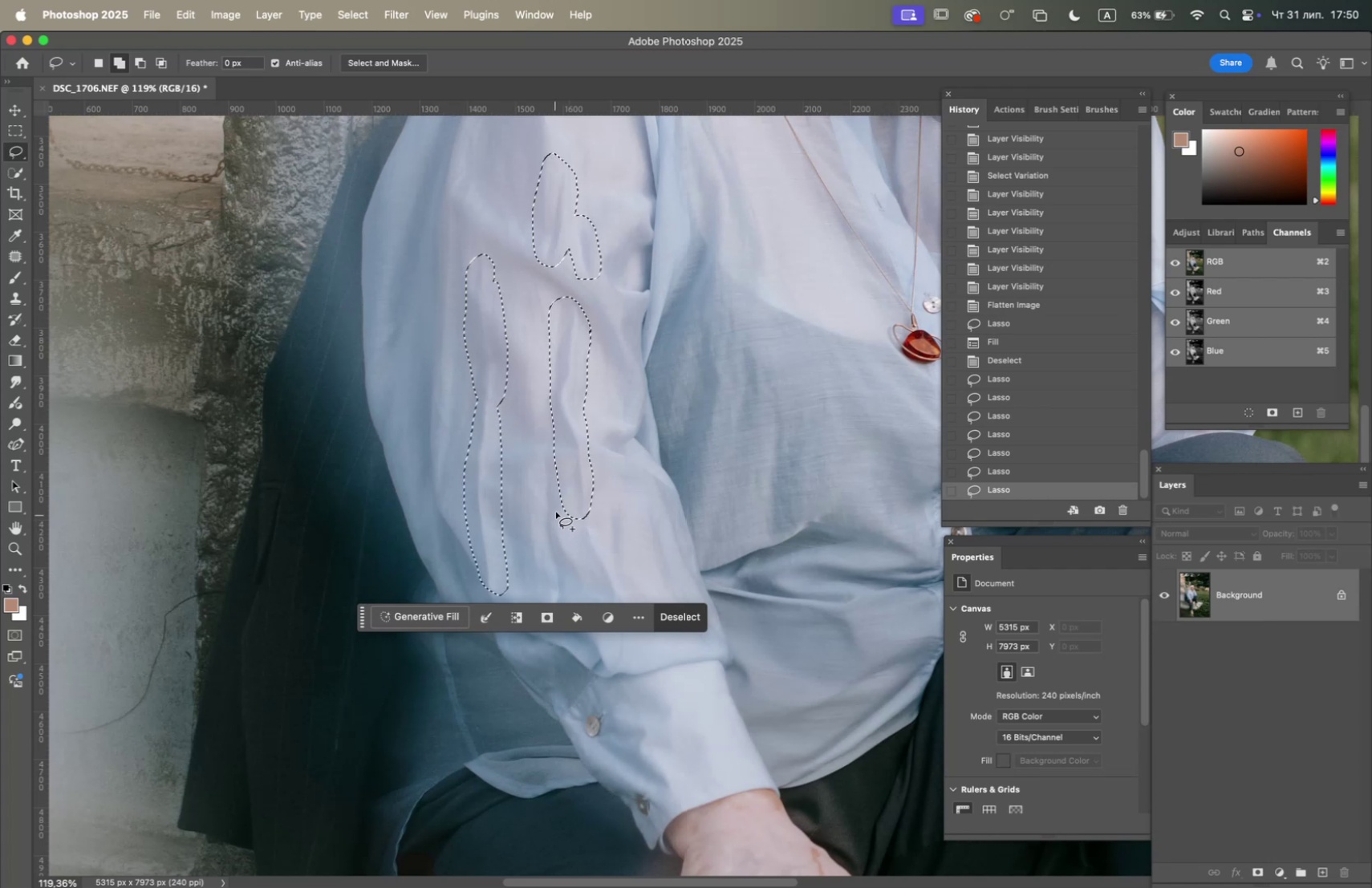 
left_click_drag(start_coordinate=[557, 506], to_coordinate=[562, 502])
 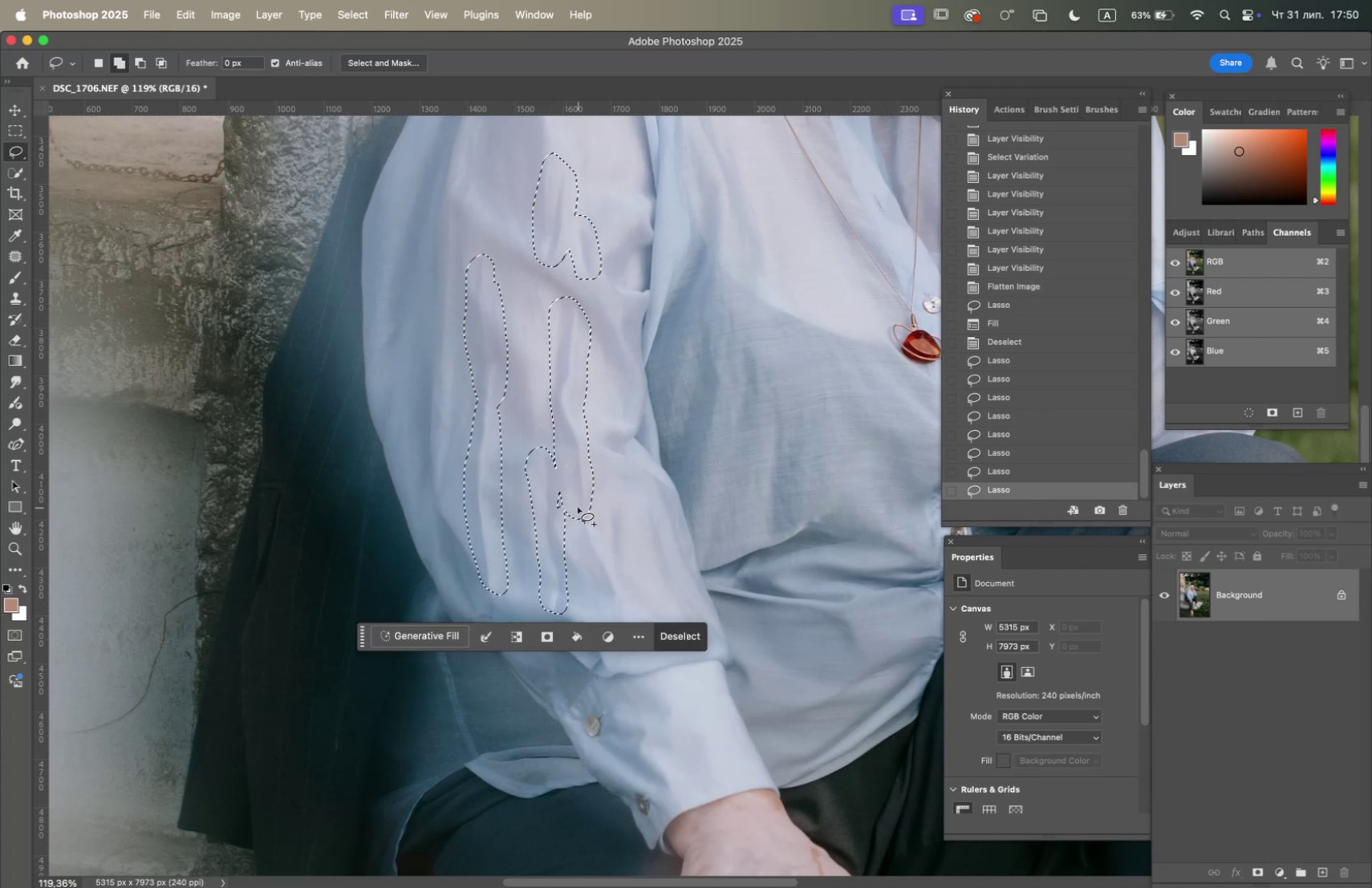 
left_click_drag(start_coordinate=[574, 506], to_coordinate=[581, 505])
 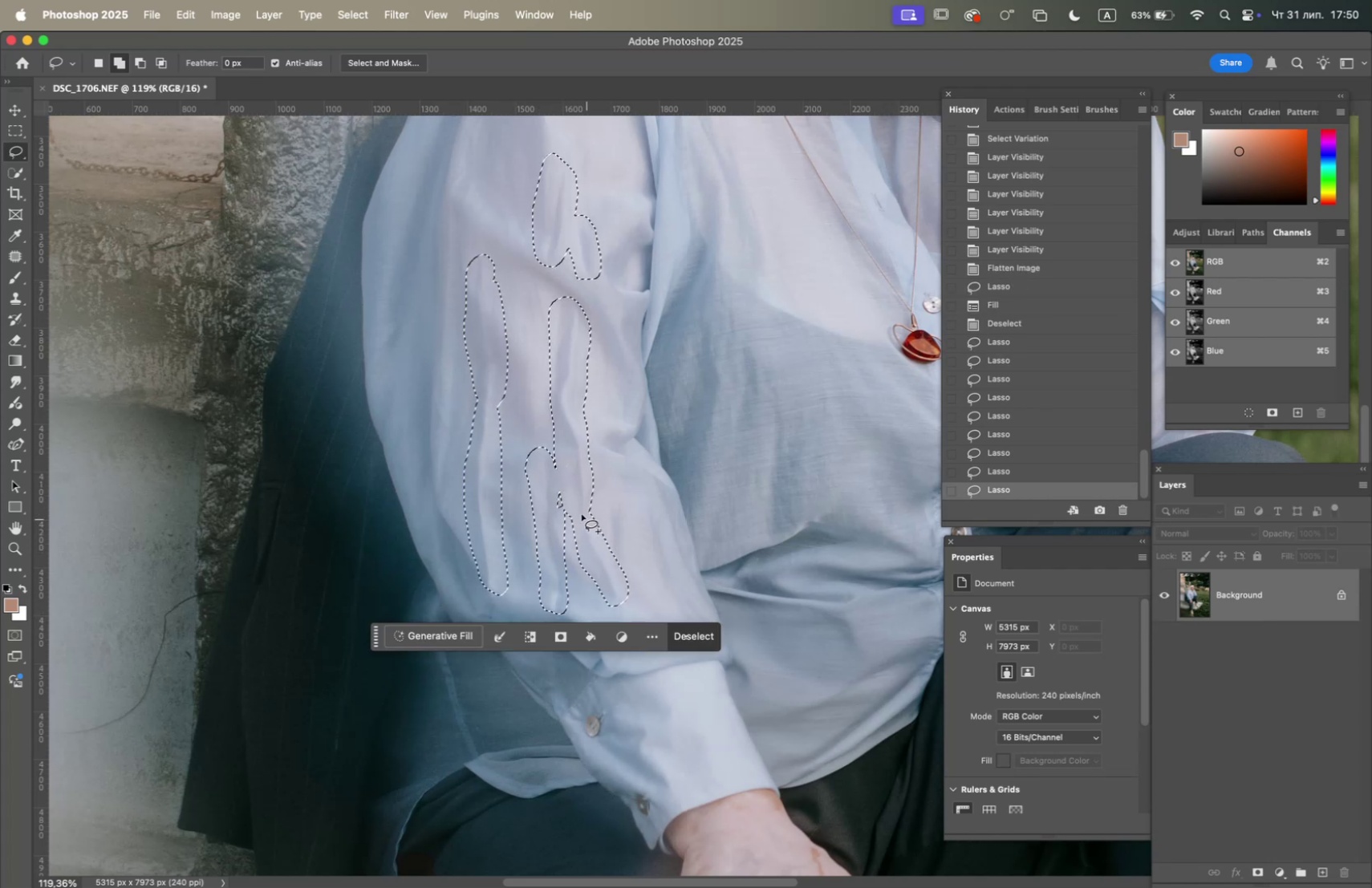 
left_click_drag(start_coordinate=[566, 493], to_coordinate=[568, 498])
 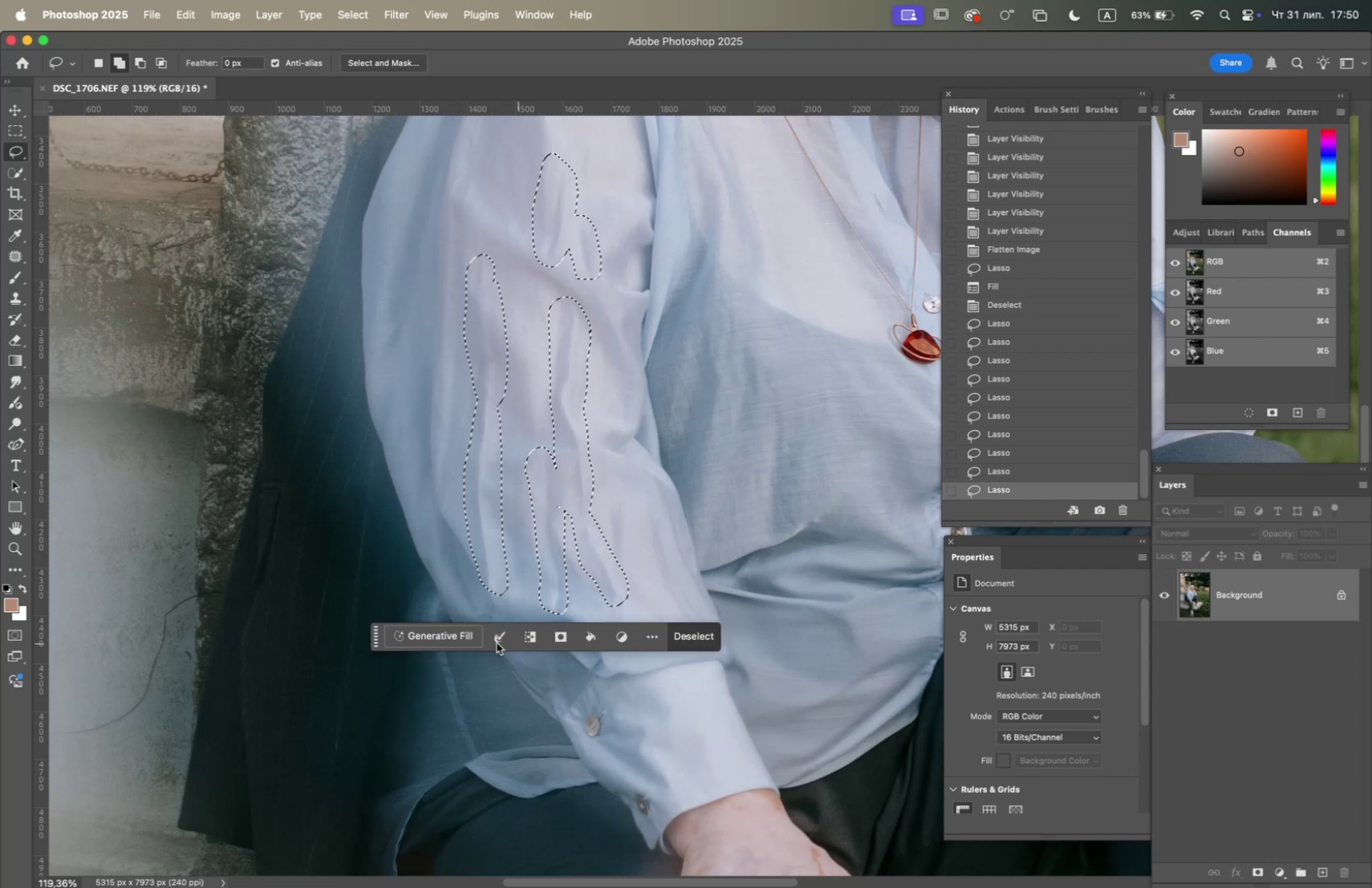 
left_click([463, 639])
 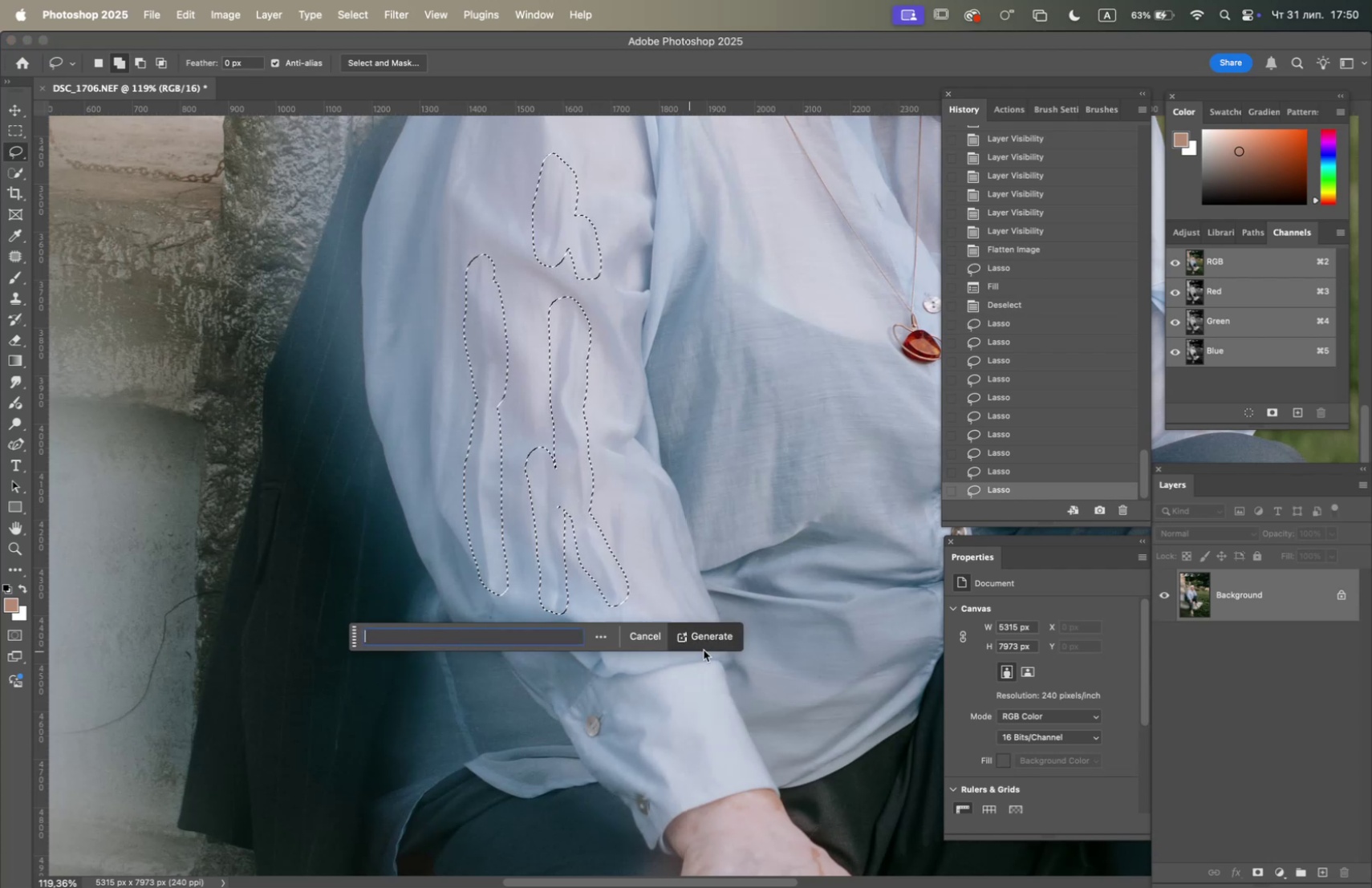 
left_click([717, 638])
 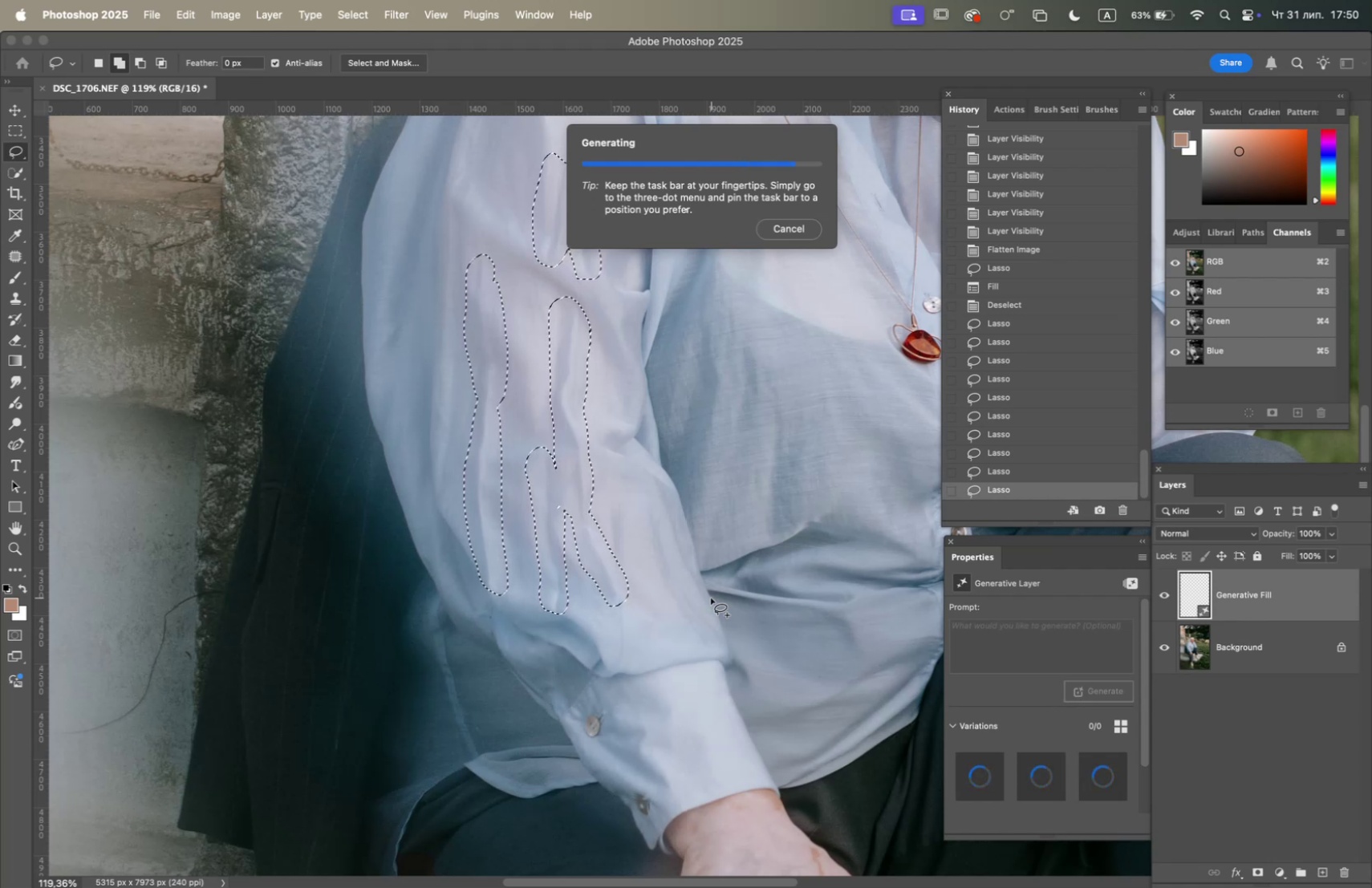 
wait(21.28)
 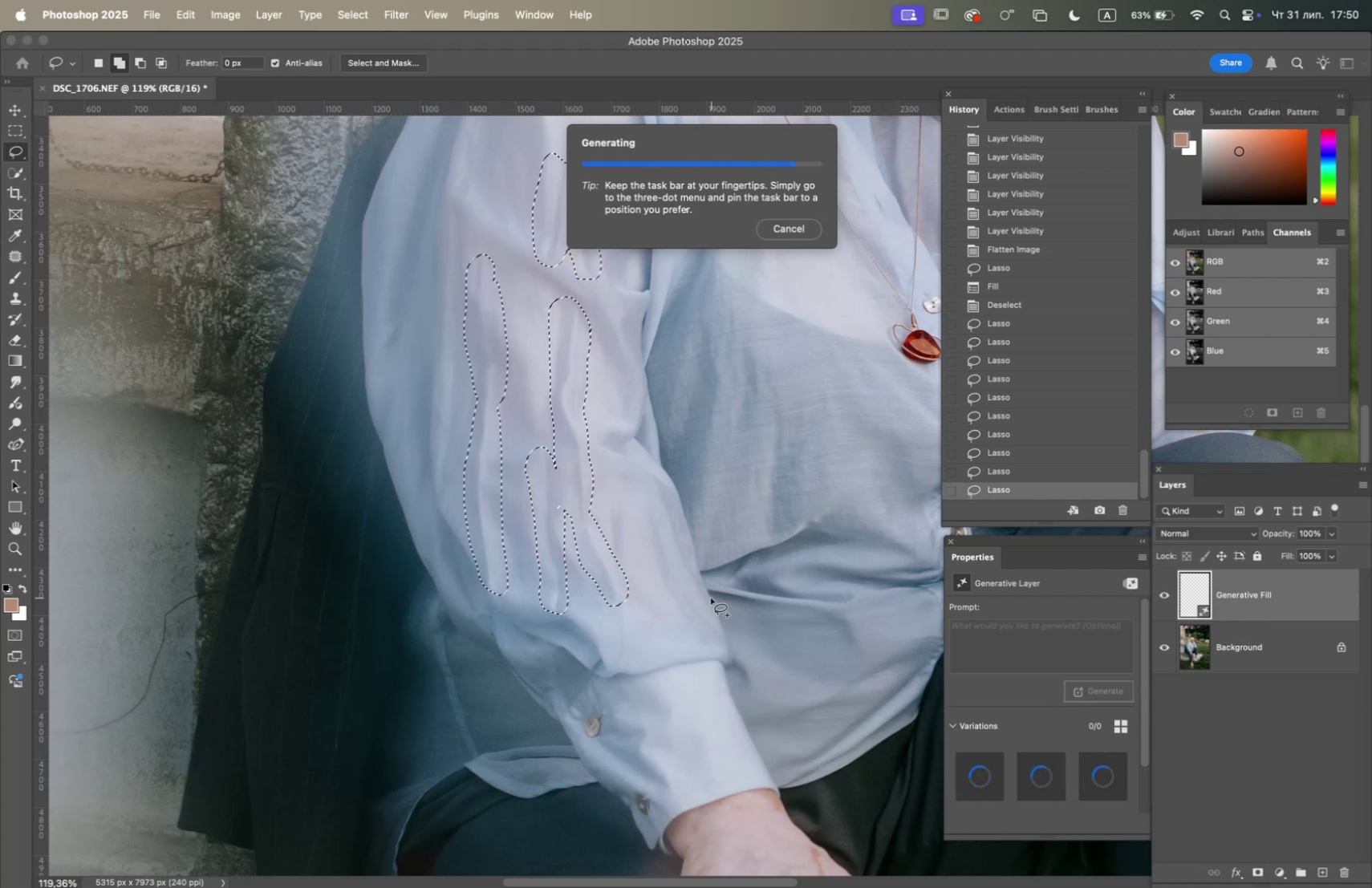 
left_click([1039, 776])
 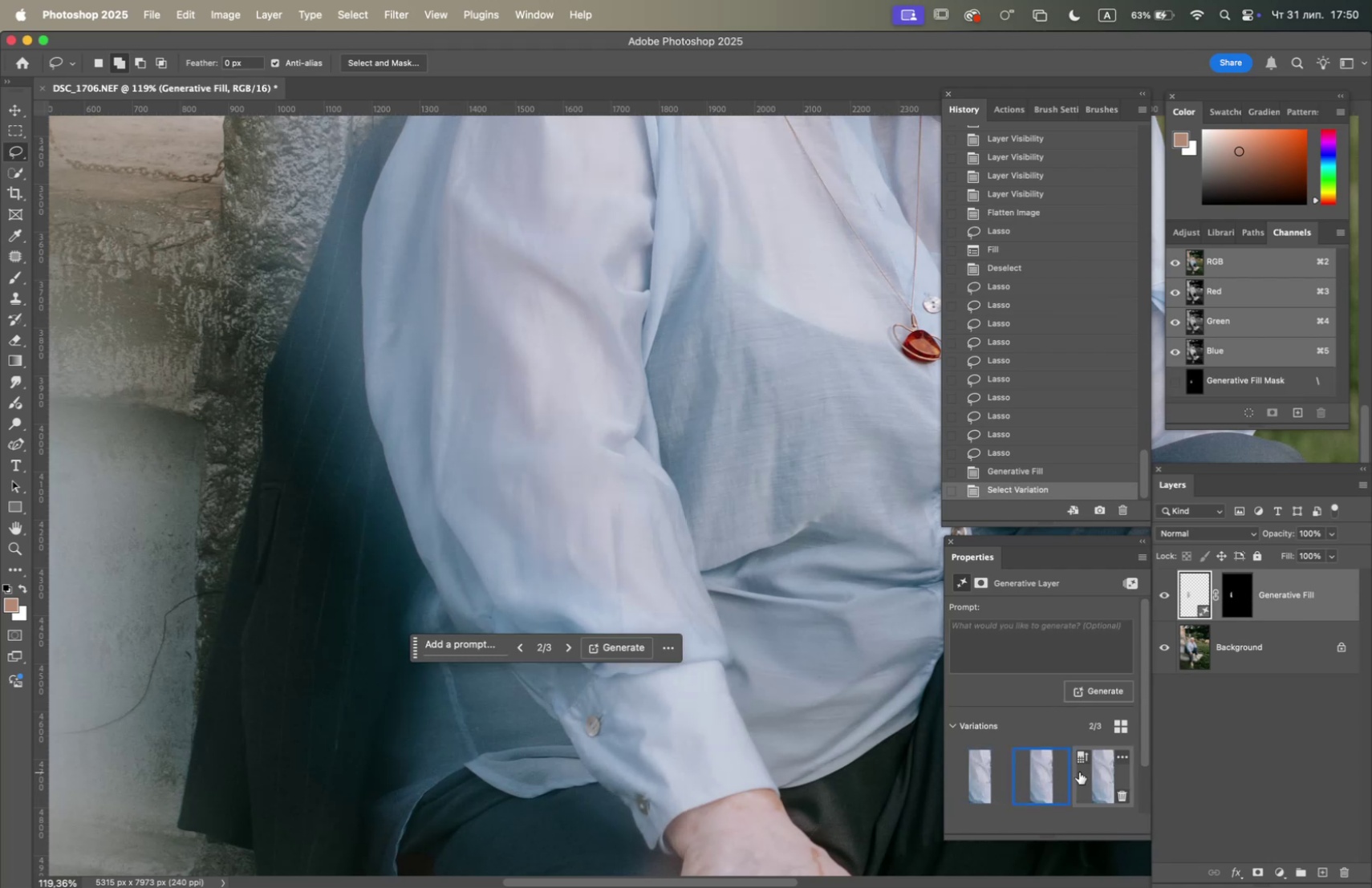 
left_click([1098, 774])
 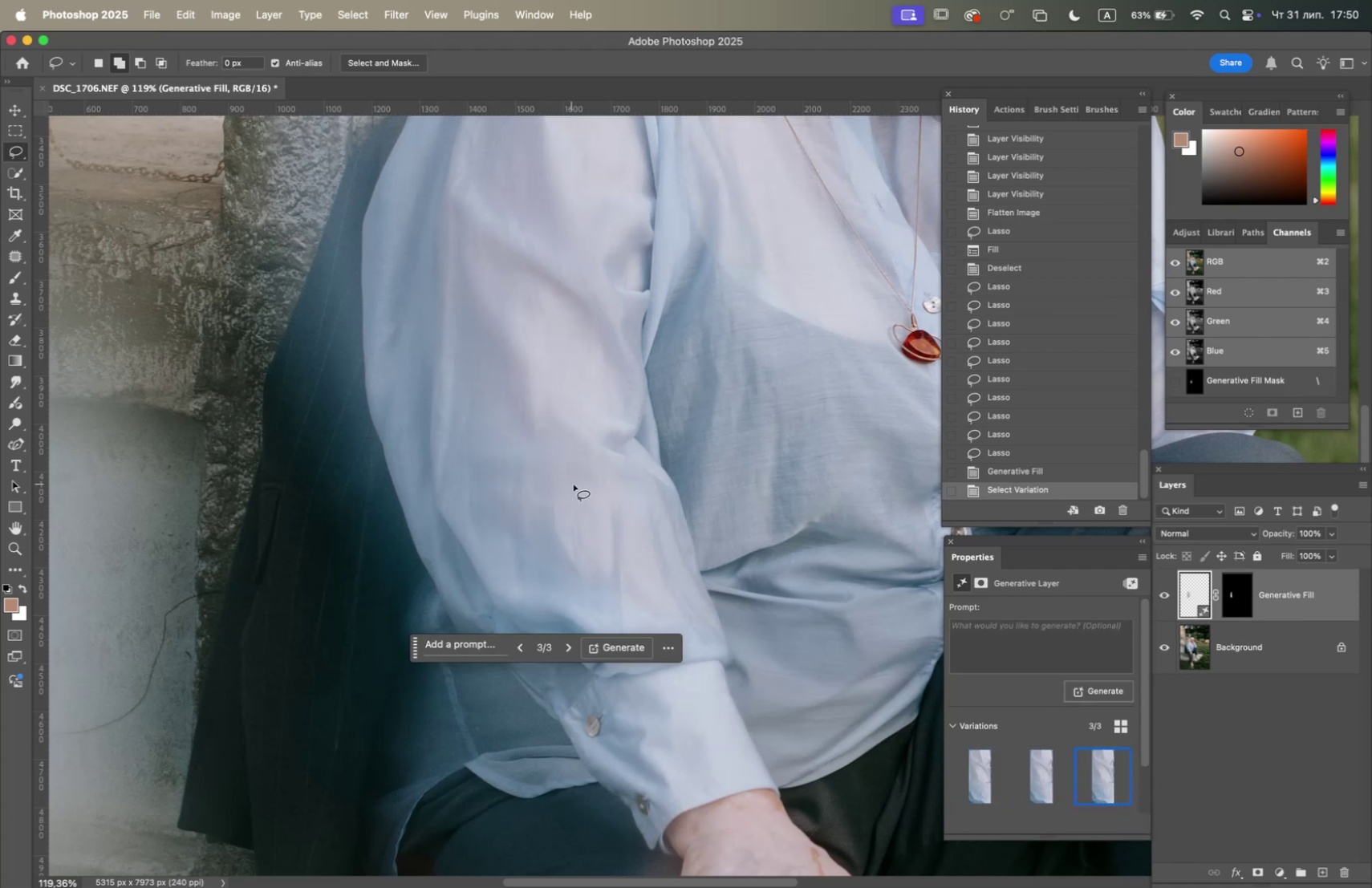 
hold_key(key=OptionLeft, duration=1.05)
scroll: coordinate [572, 480], scroll_direction: down, amount: 3.0
 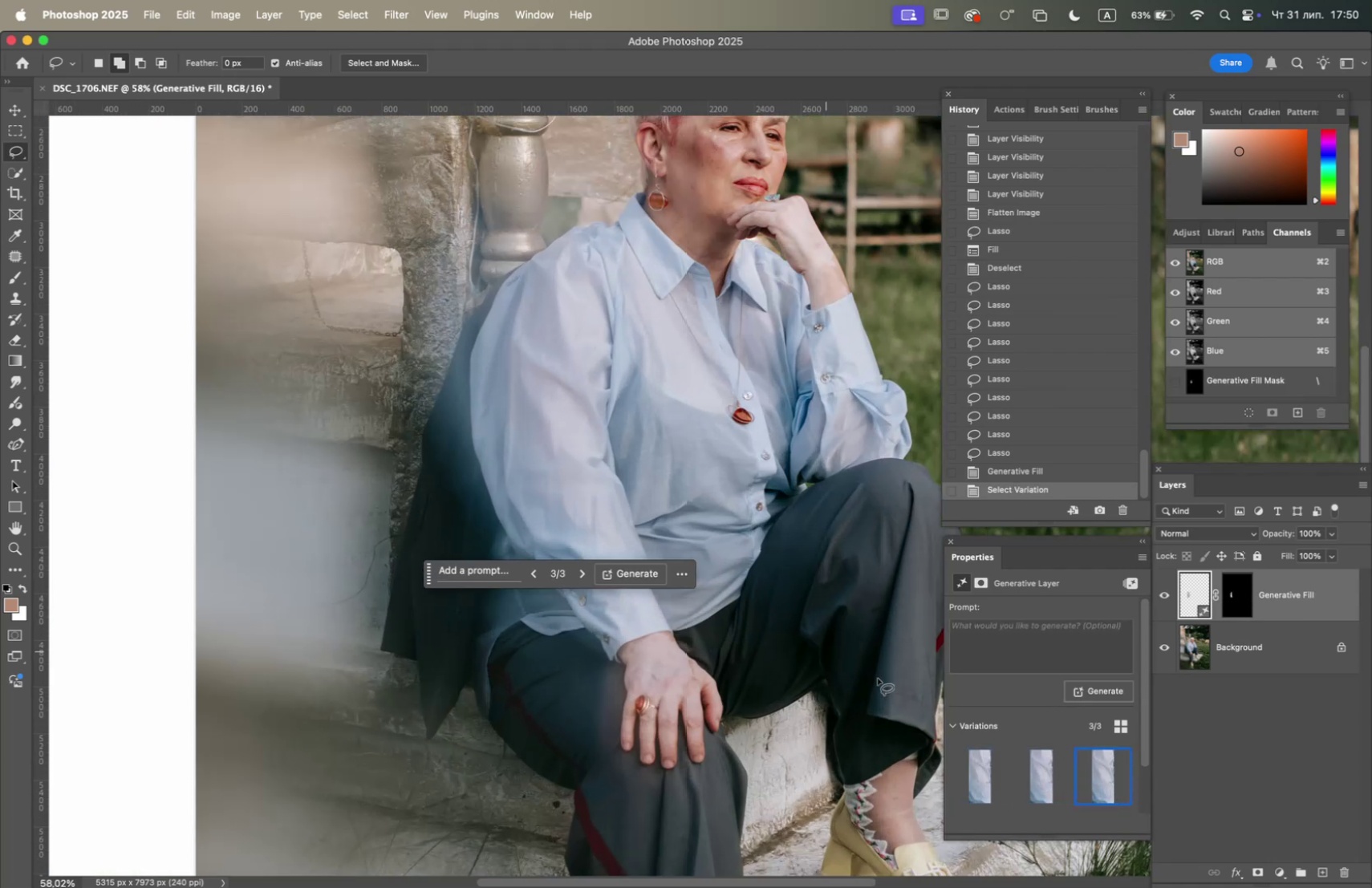 
left_click([973, 777])
 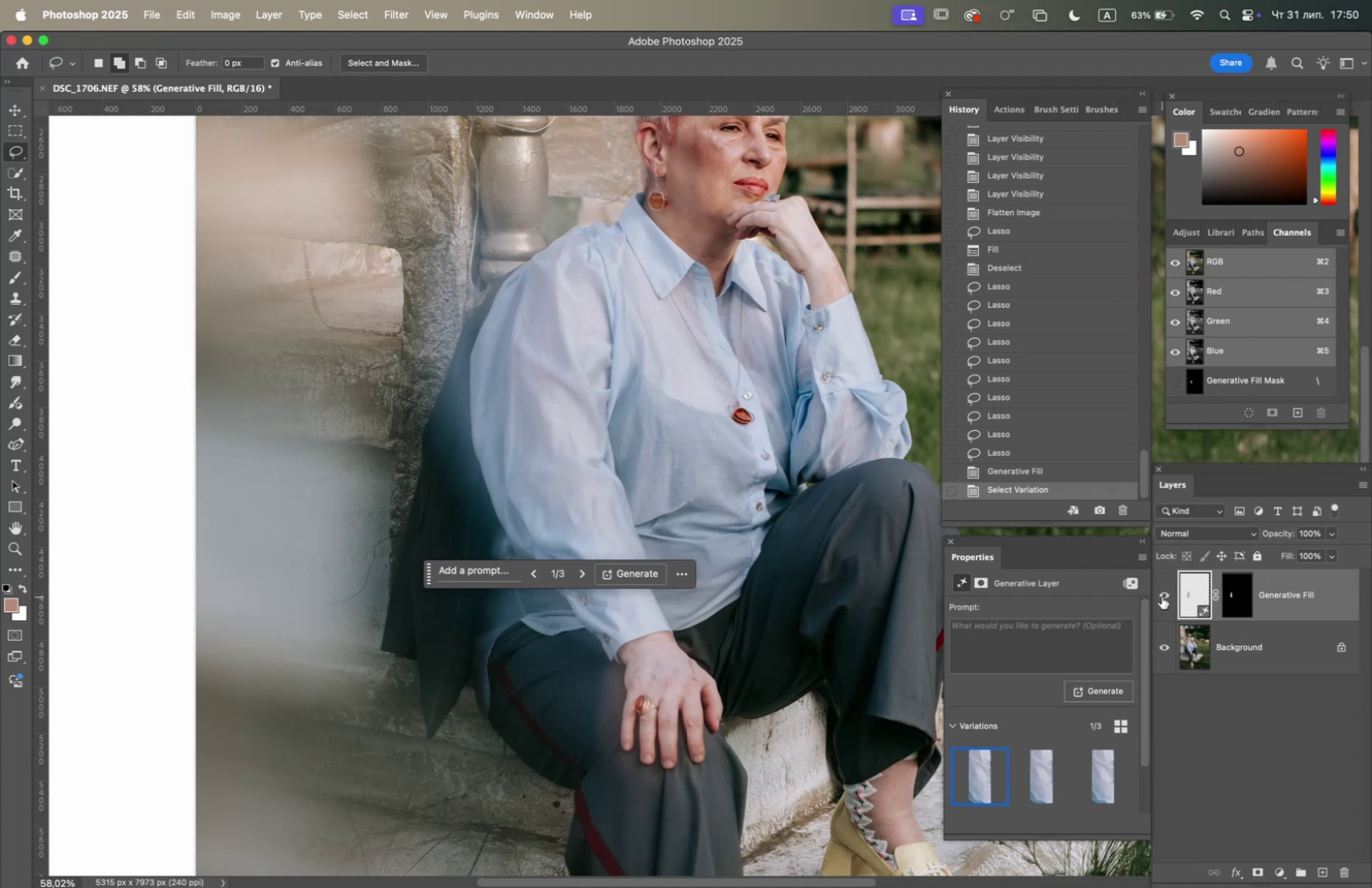 
double_click([1162, 596])
 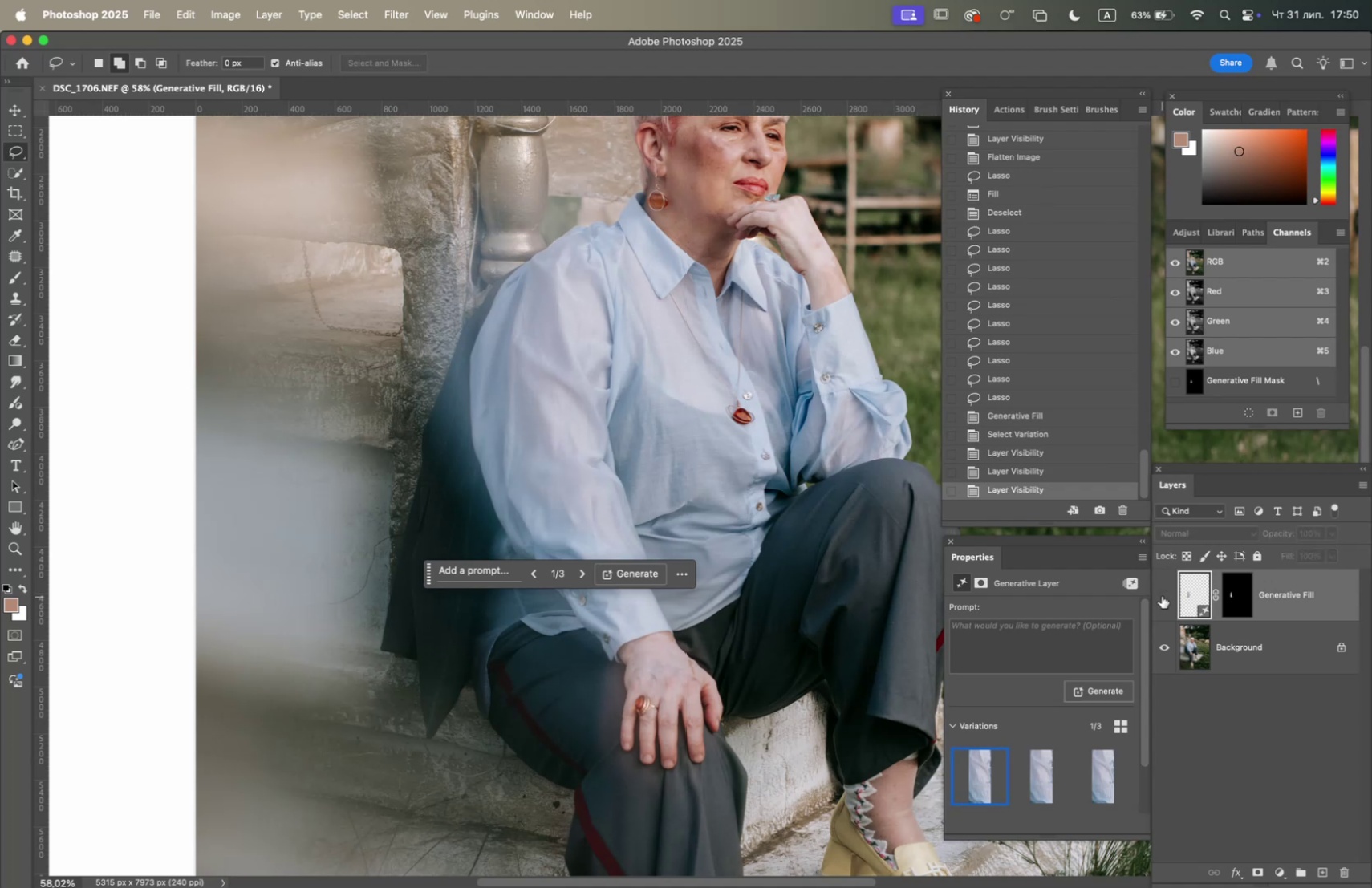 
double_click([1162, 595])
 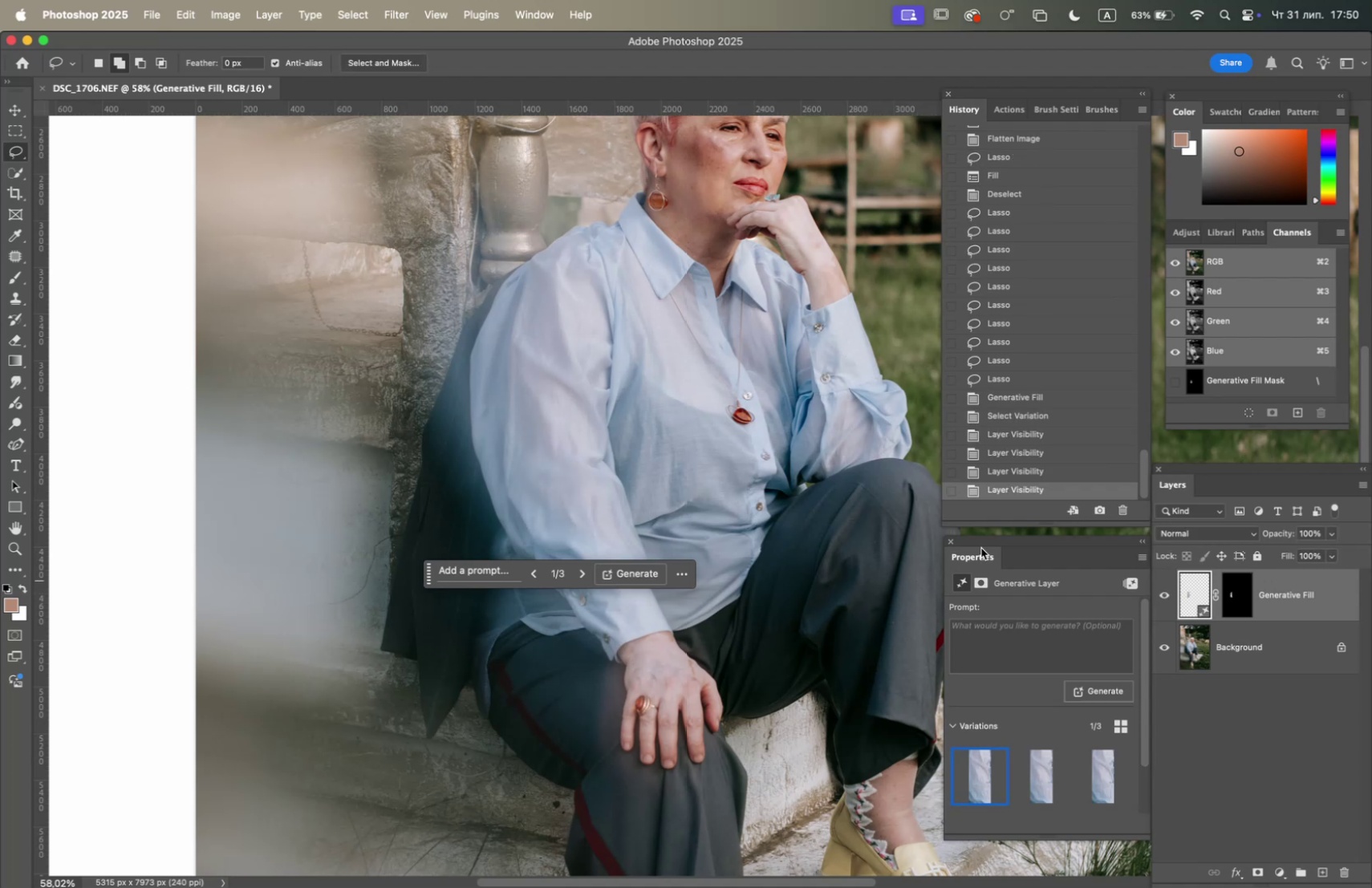 
hold_key(key=OptionLeft, duration=2.18)
scroll: coordinate [575, 426], scroll_direction: up, amount: 3.0
 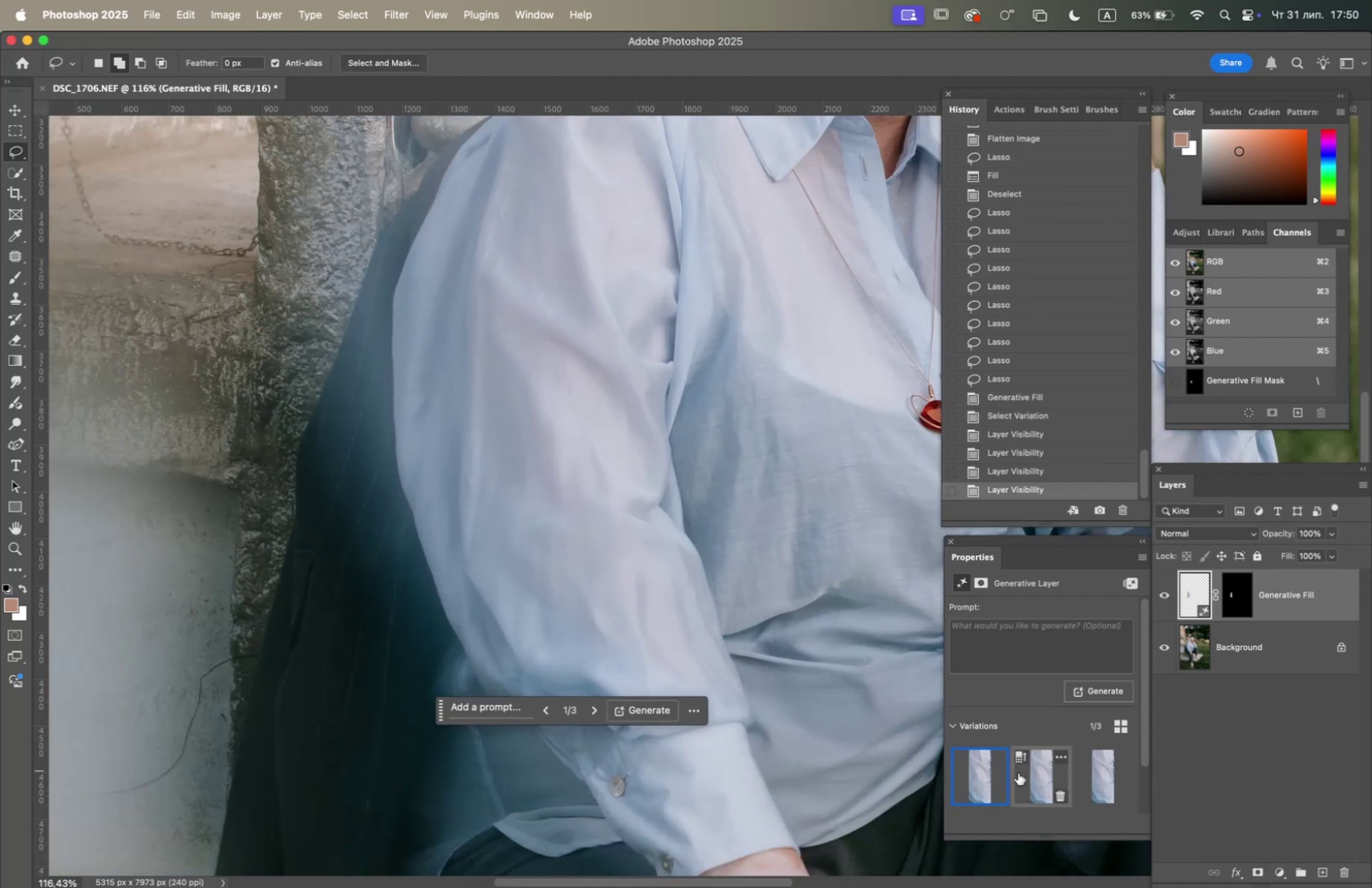 
left_click([1041, 776])
 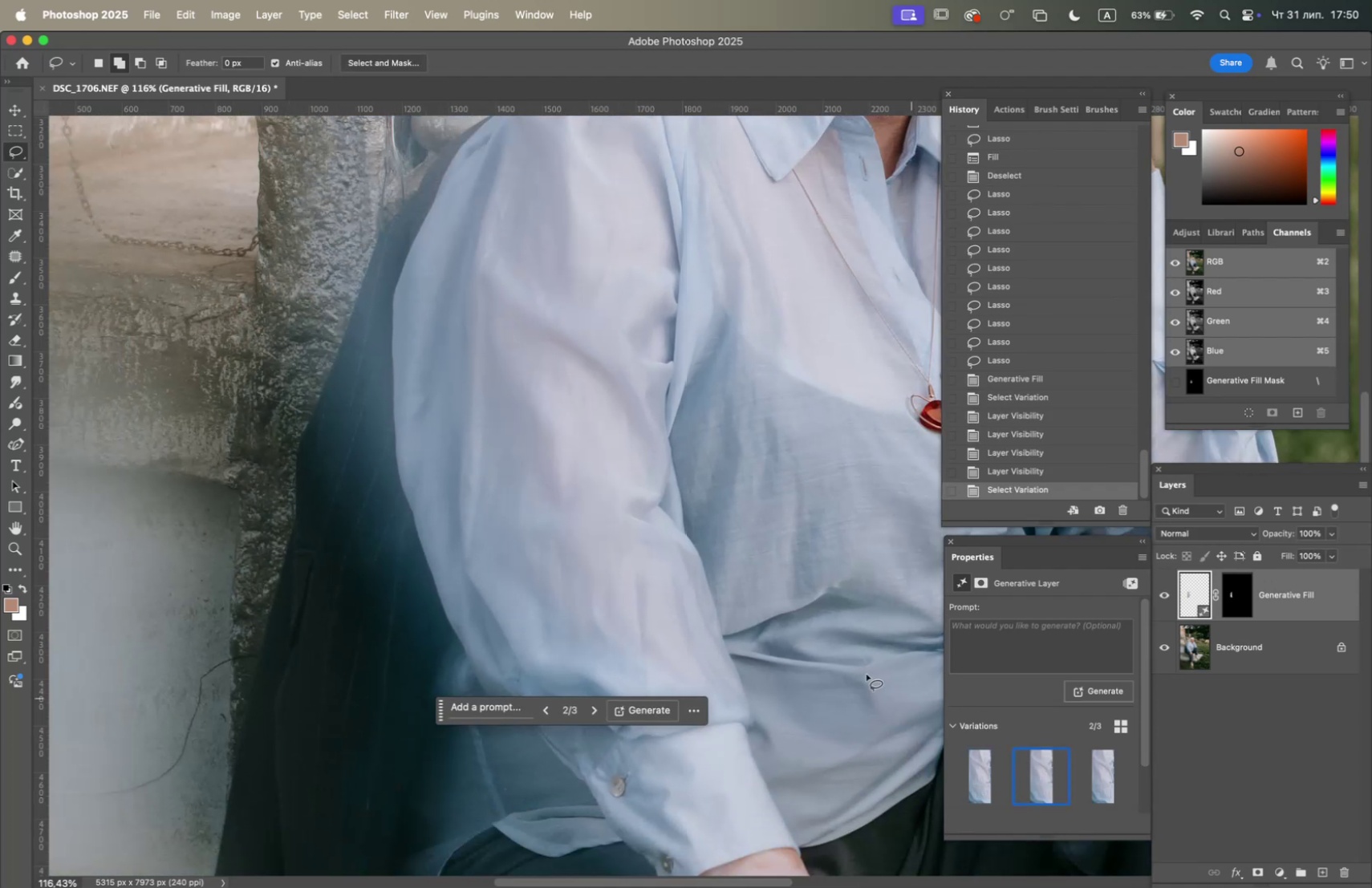 
hold_key(key=OptionLeft, duration=1.05)
scroll: coordinate [725, 550], scroll_direction: down, amount: 2.0
 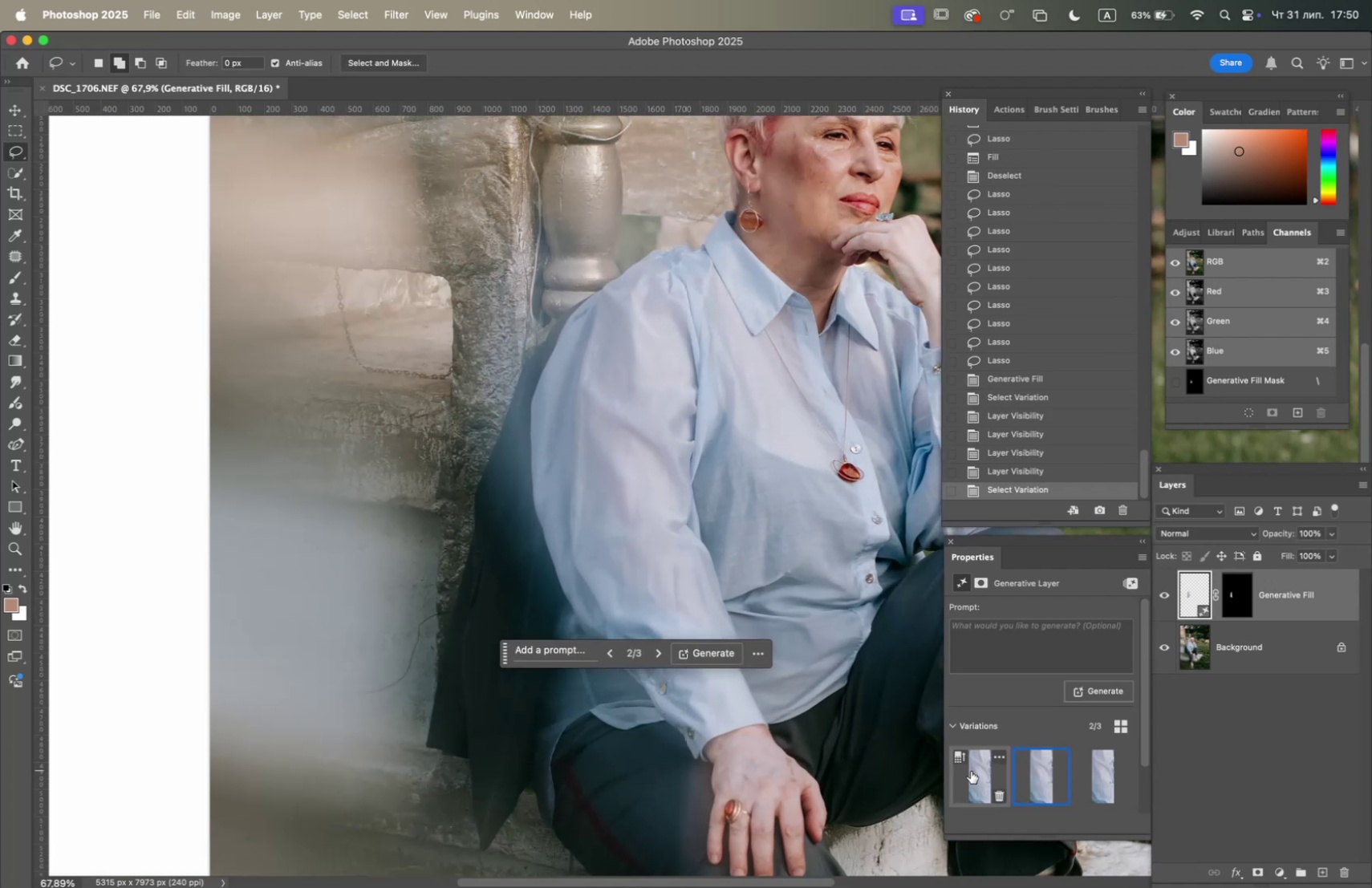 
left_click([972, 772])
 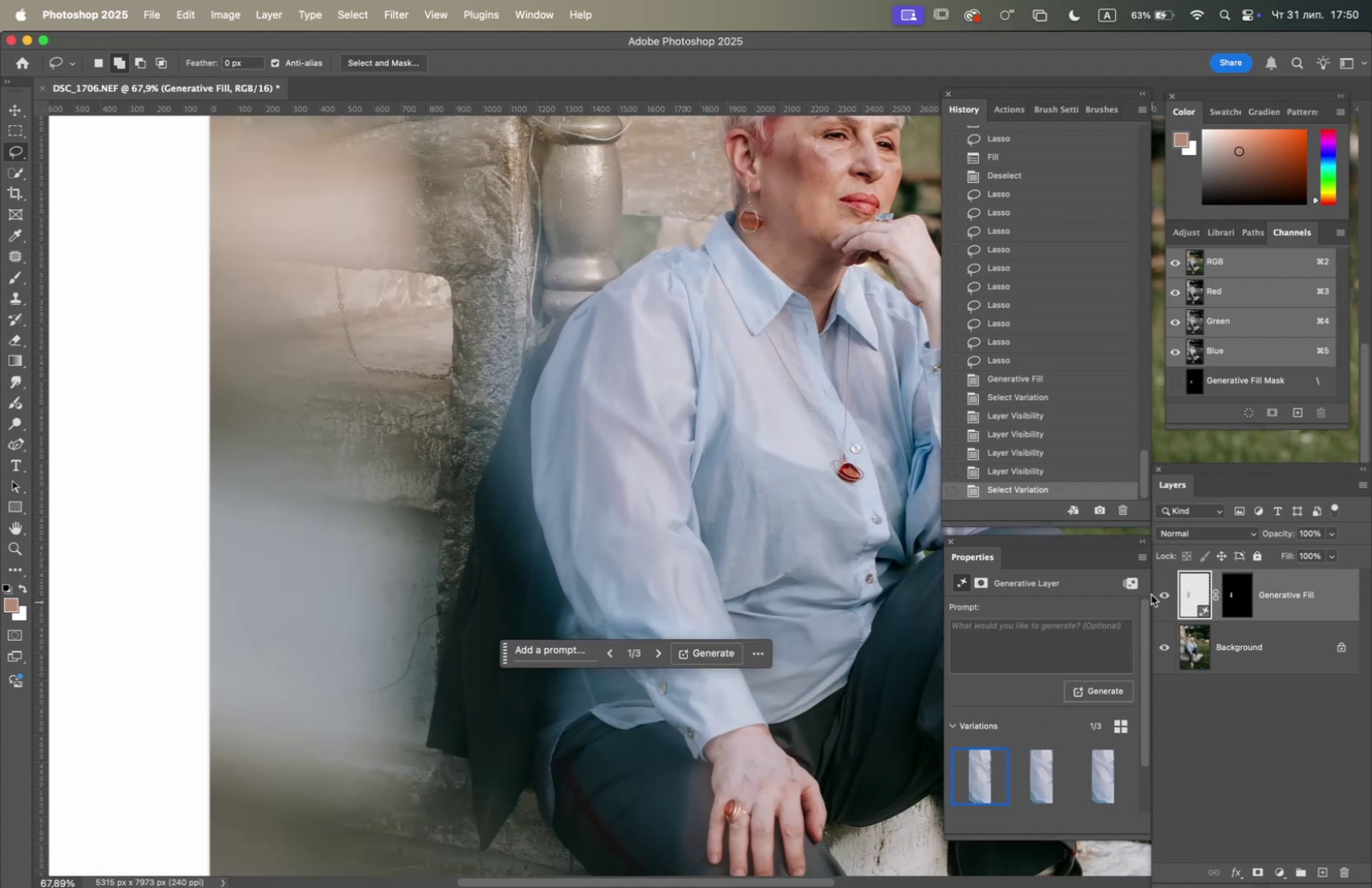 
left_click([1162, 590])
 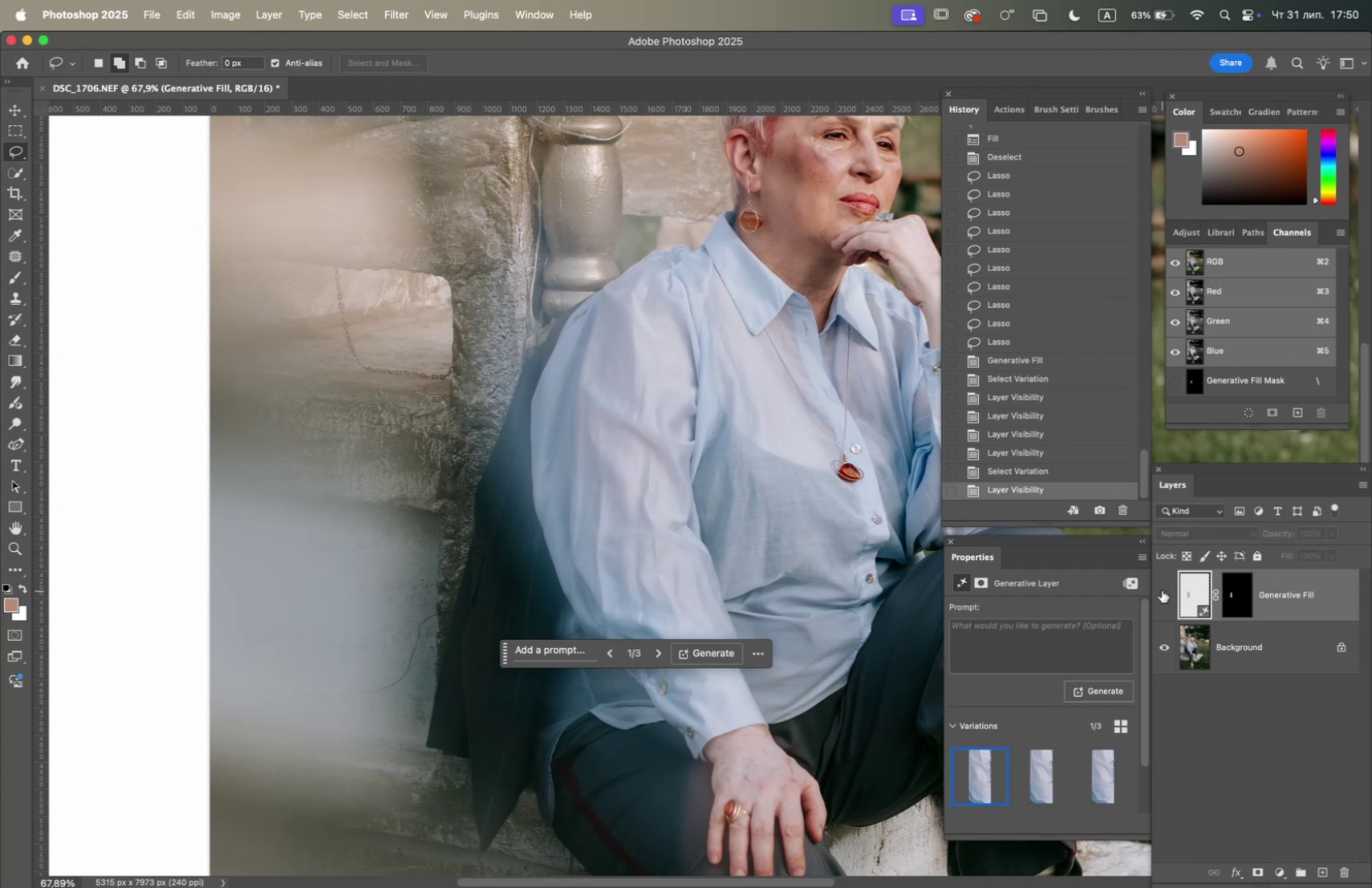 
double_click([1162, 590])
 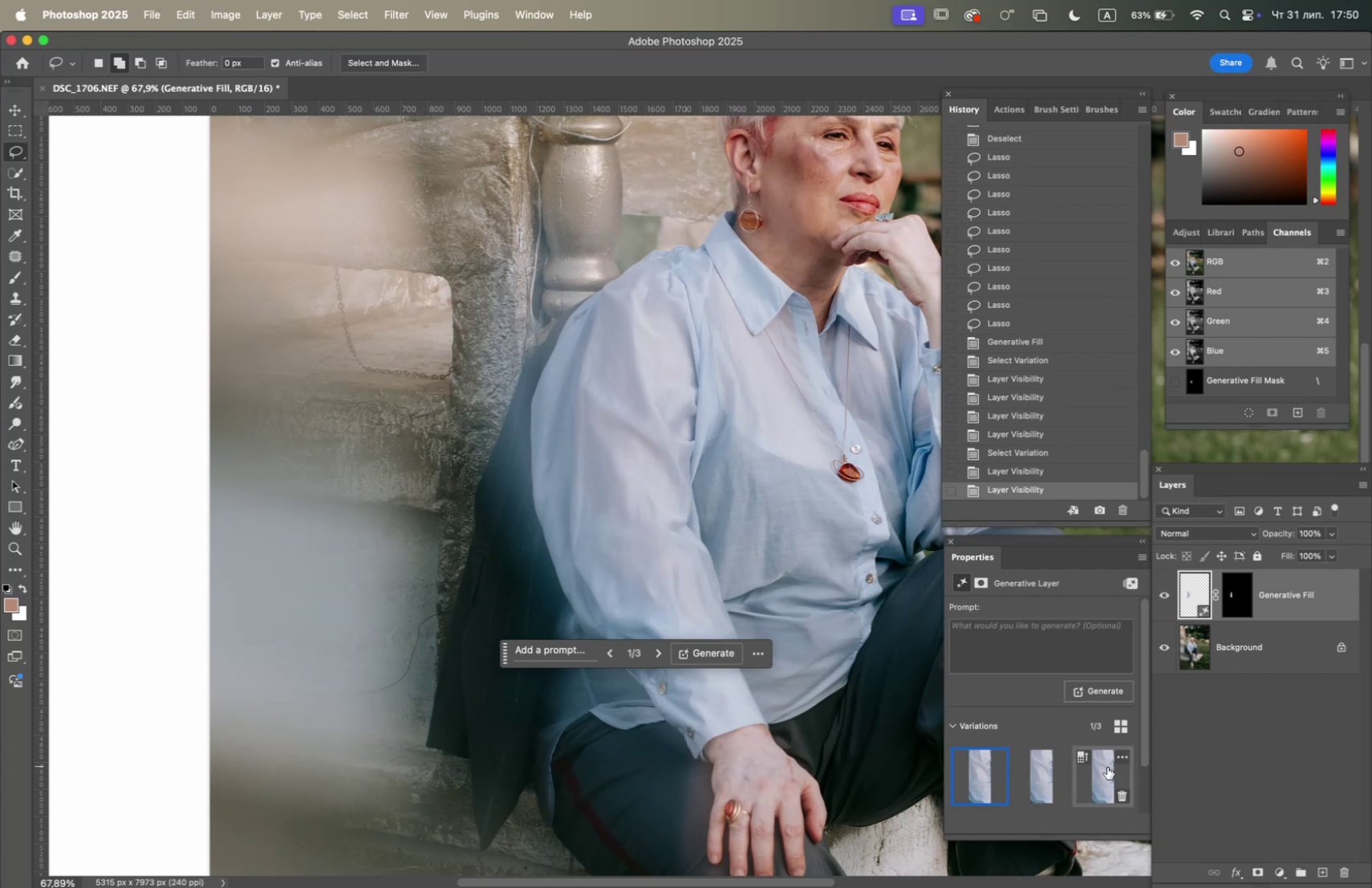 
left_click([1098, 780])
 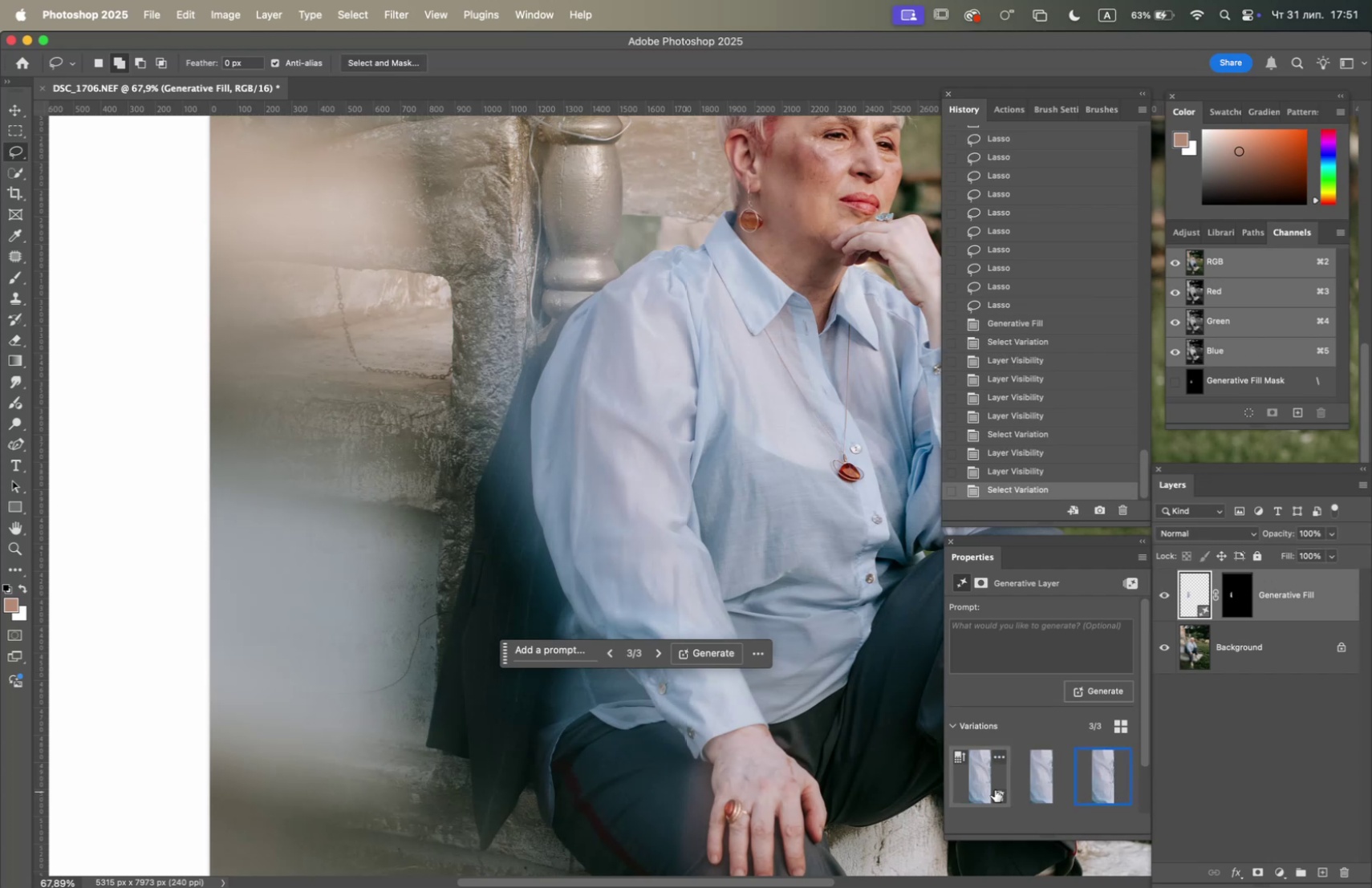 
left_click([976, 785])
 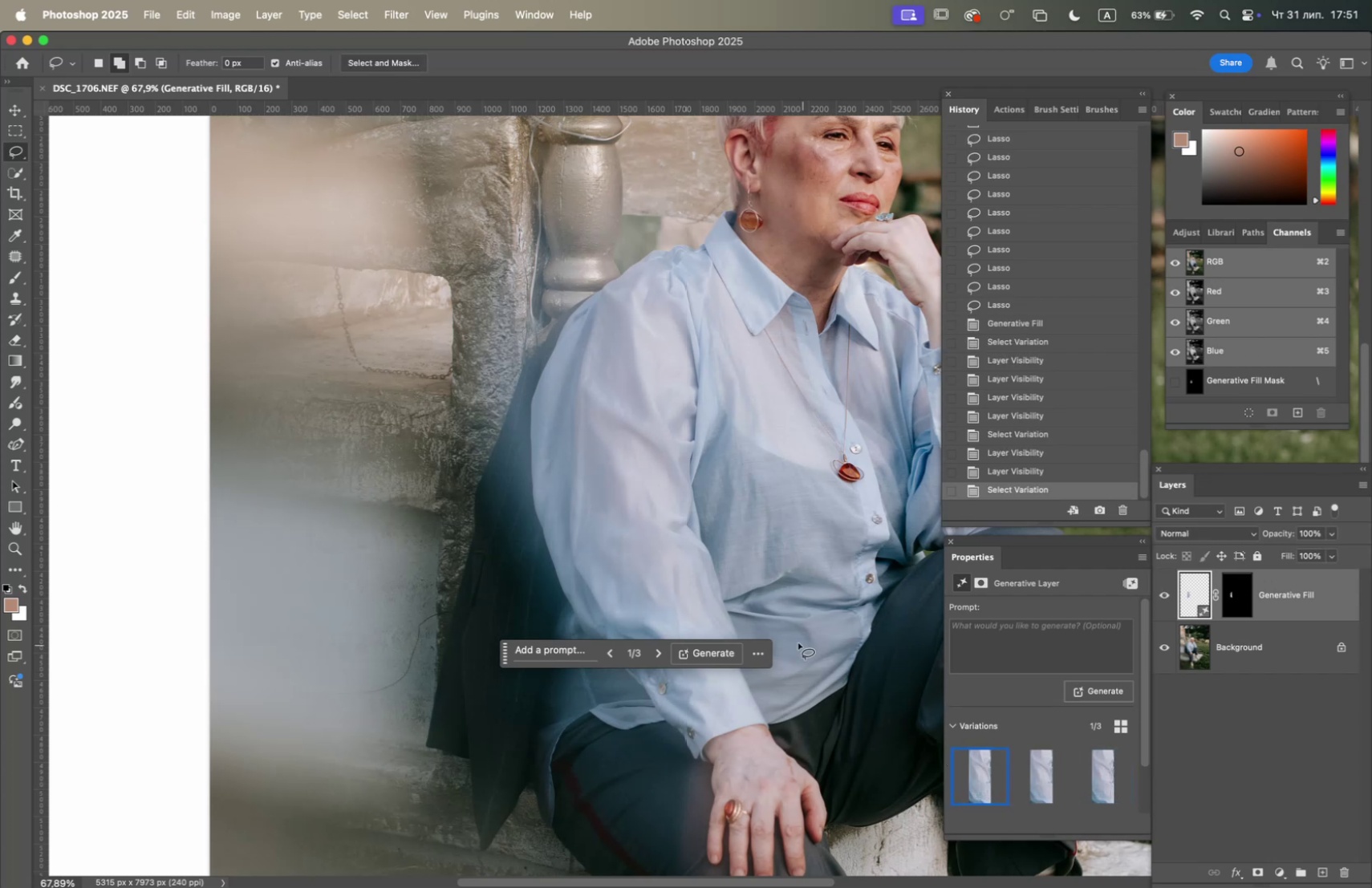 
hold_key(key=OptionLeft, duration=1.14)
scroll: coordinate [637, 545], scroll_direction: up, amount: 4.0
 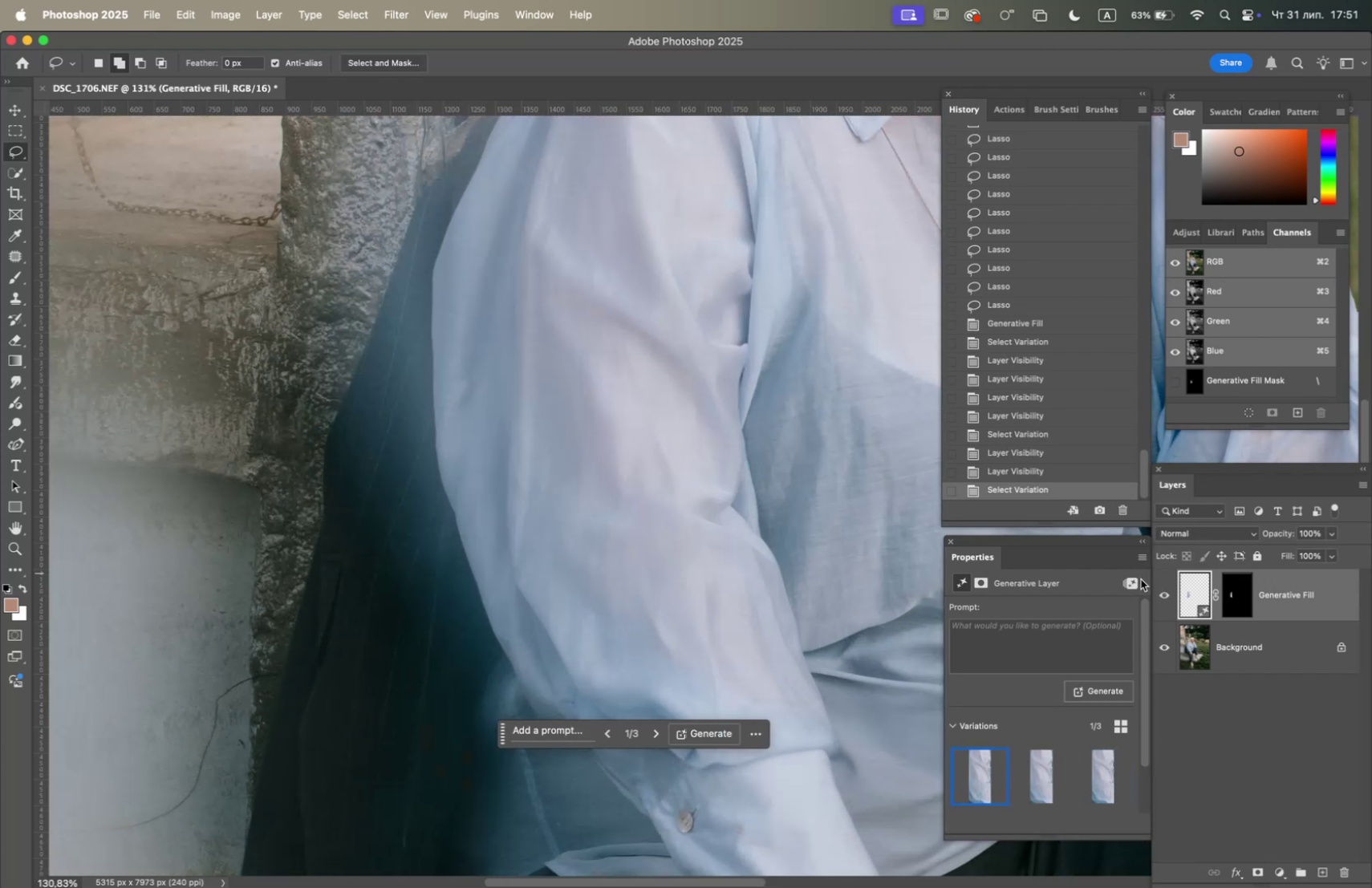 
left_click([1164, 594])
 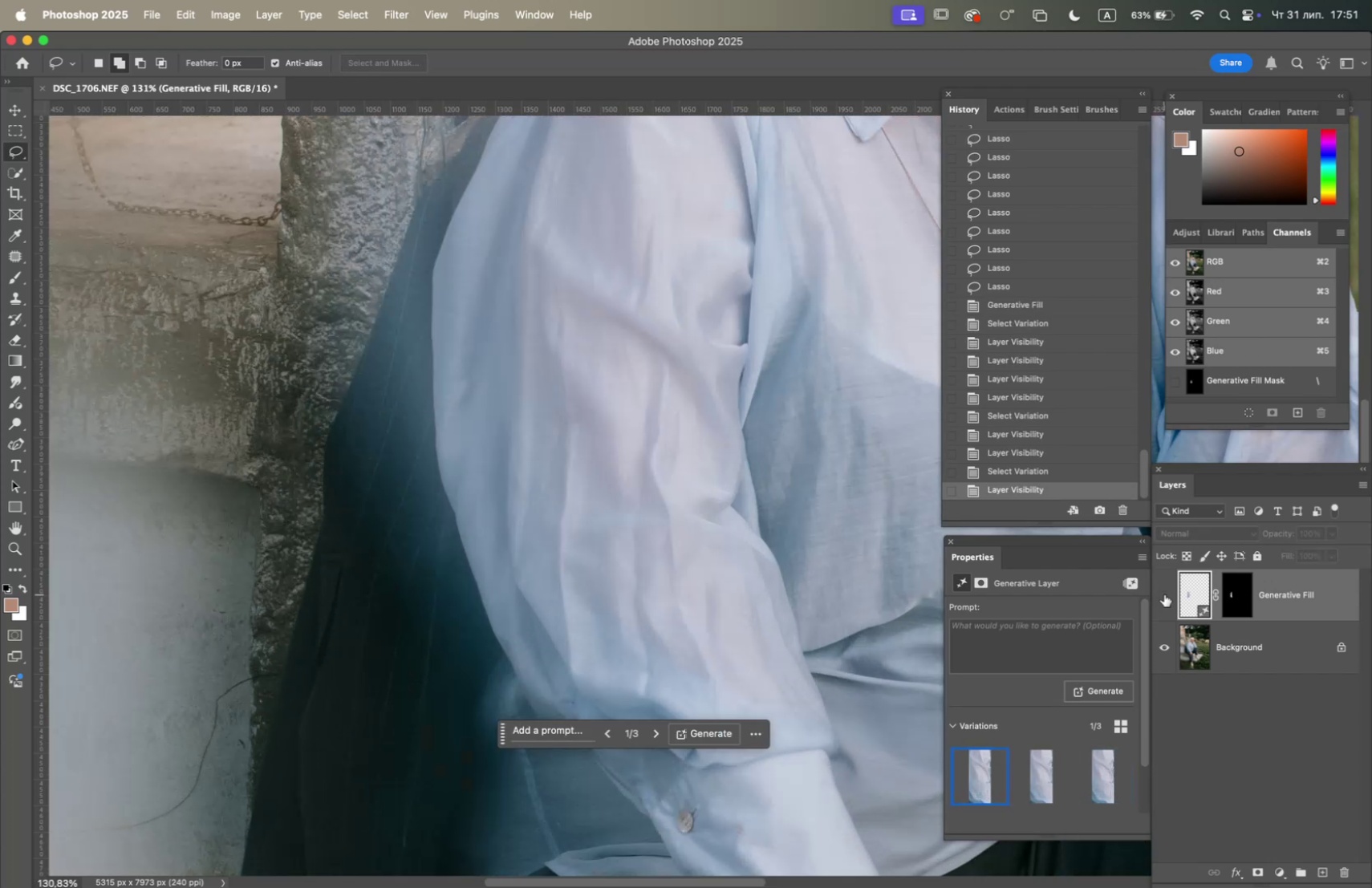 
left_click([1164, 594])
 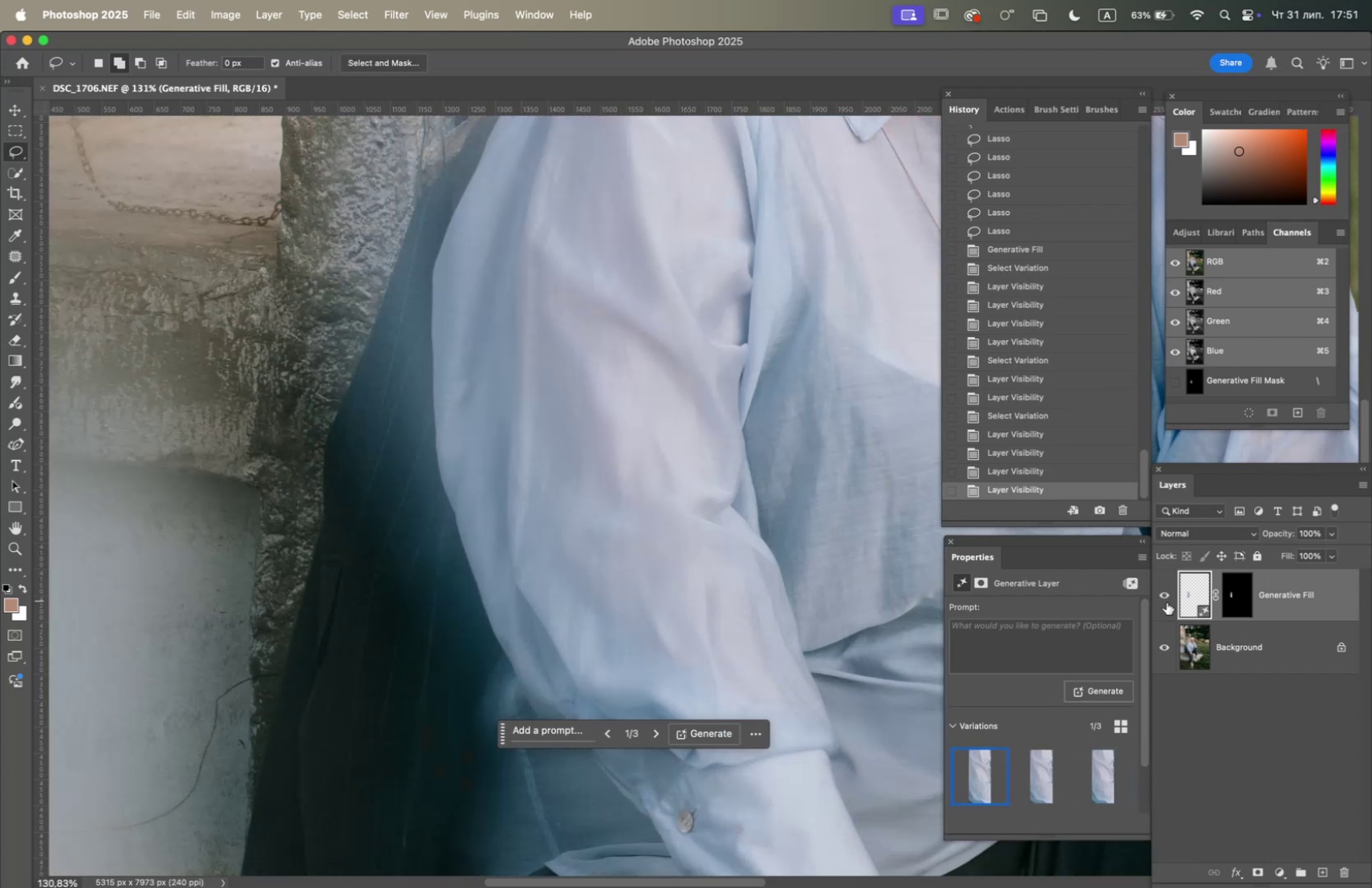 
right_click([1241, 637])
 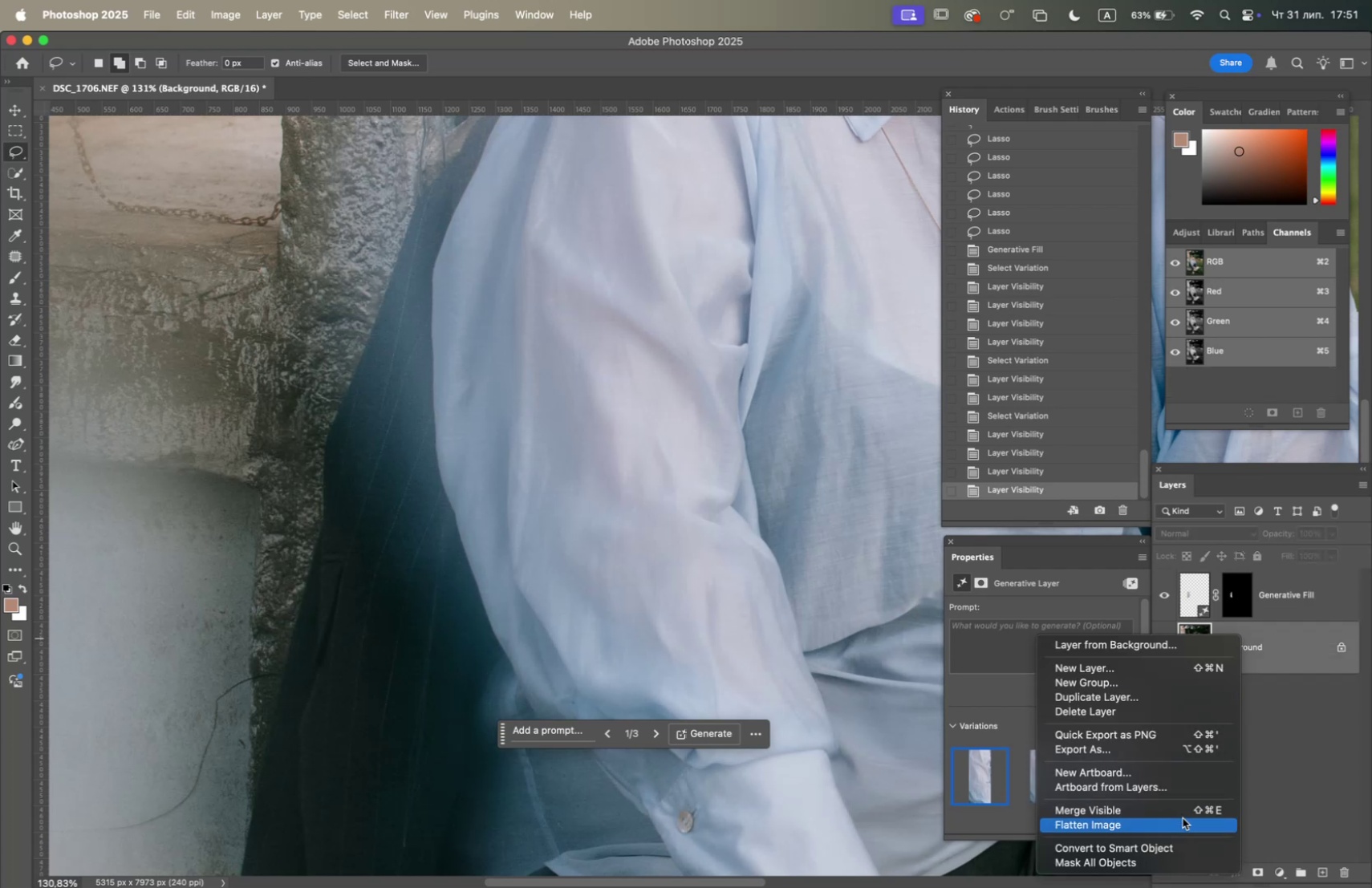 
left_click([1182, 819])
 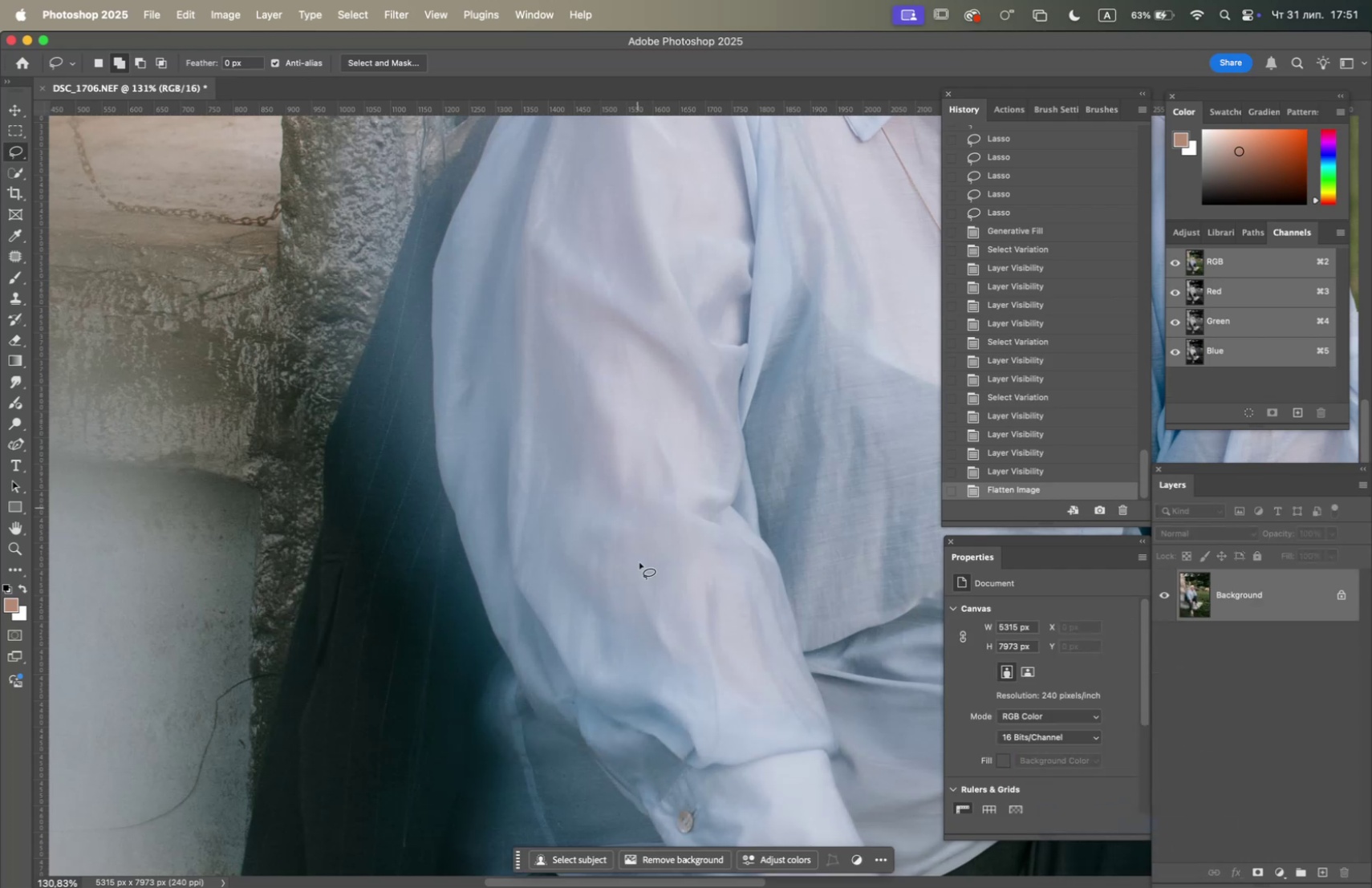 
left_click_drag(start_coordinate=[662, 604], to_coordinate=[672, 622])
 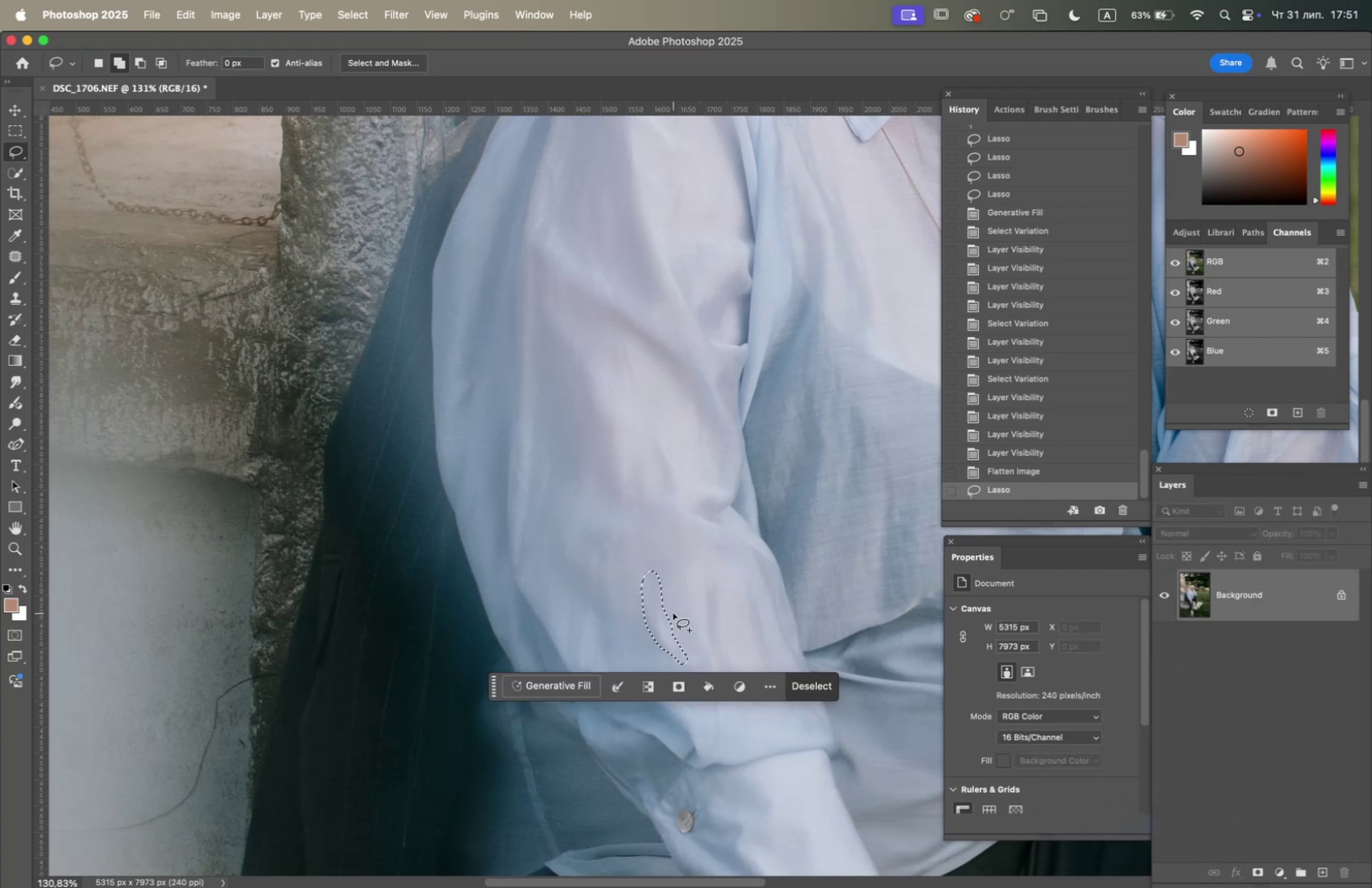 
key(F5)
 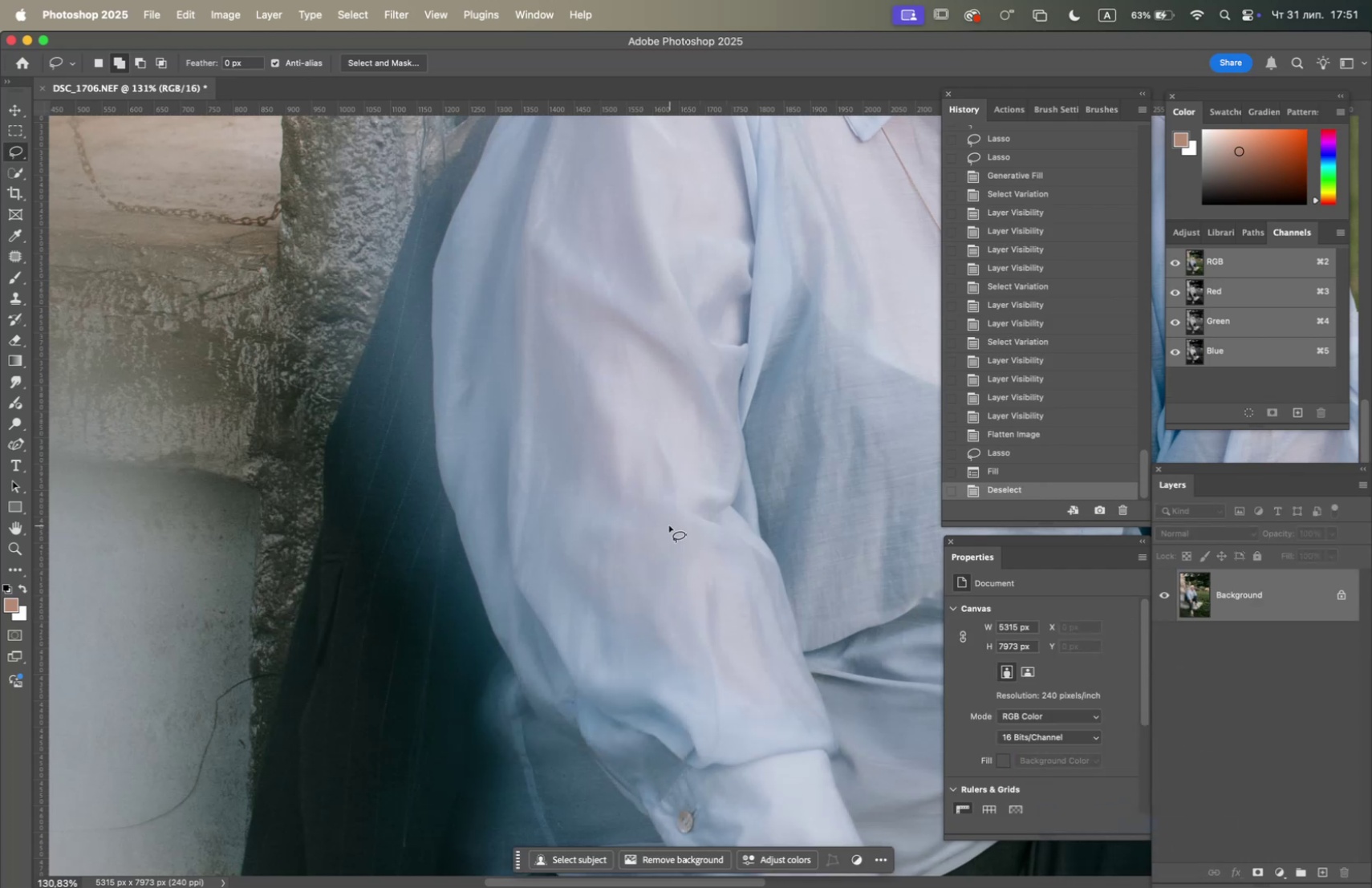 
left_click_drag(start_coordinate=[671, 448], to_coordinate=[677, 465])
 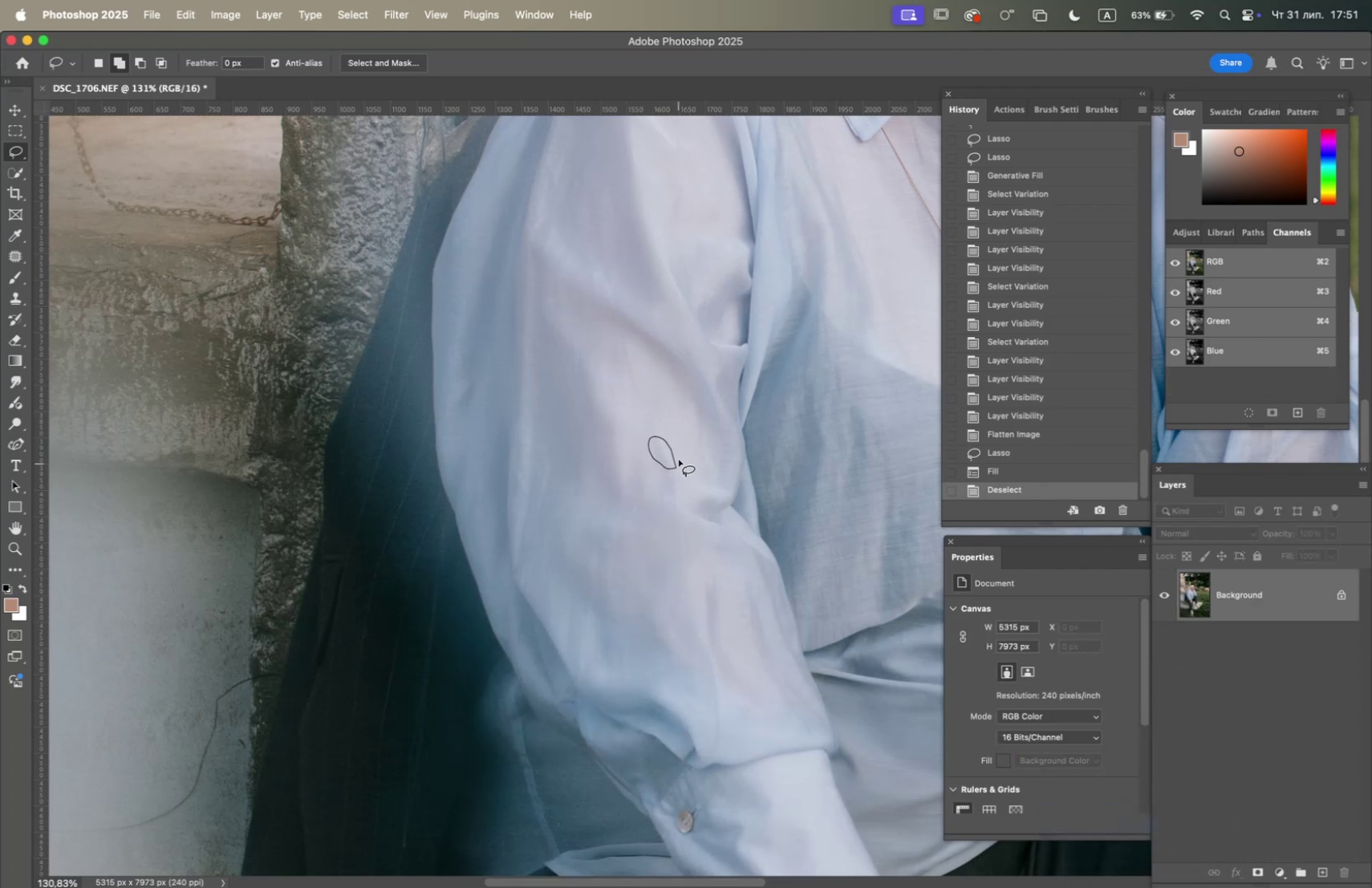 
key(F5)
 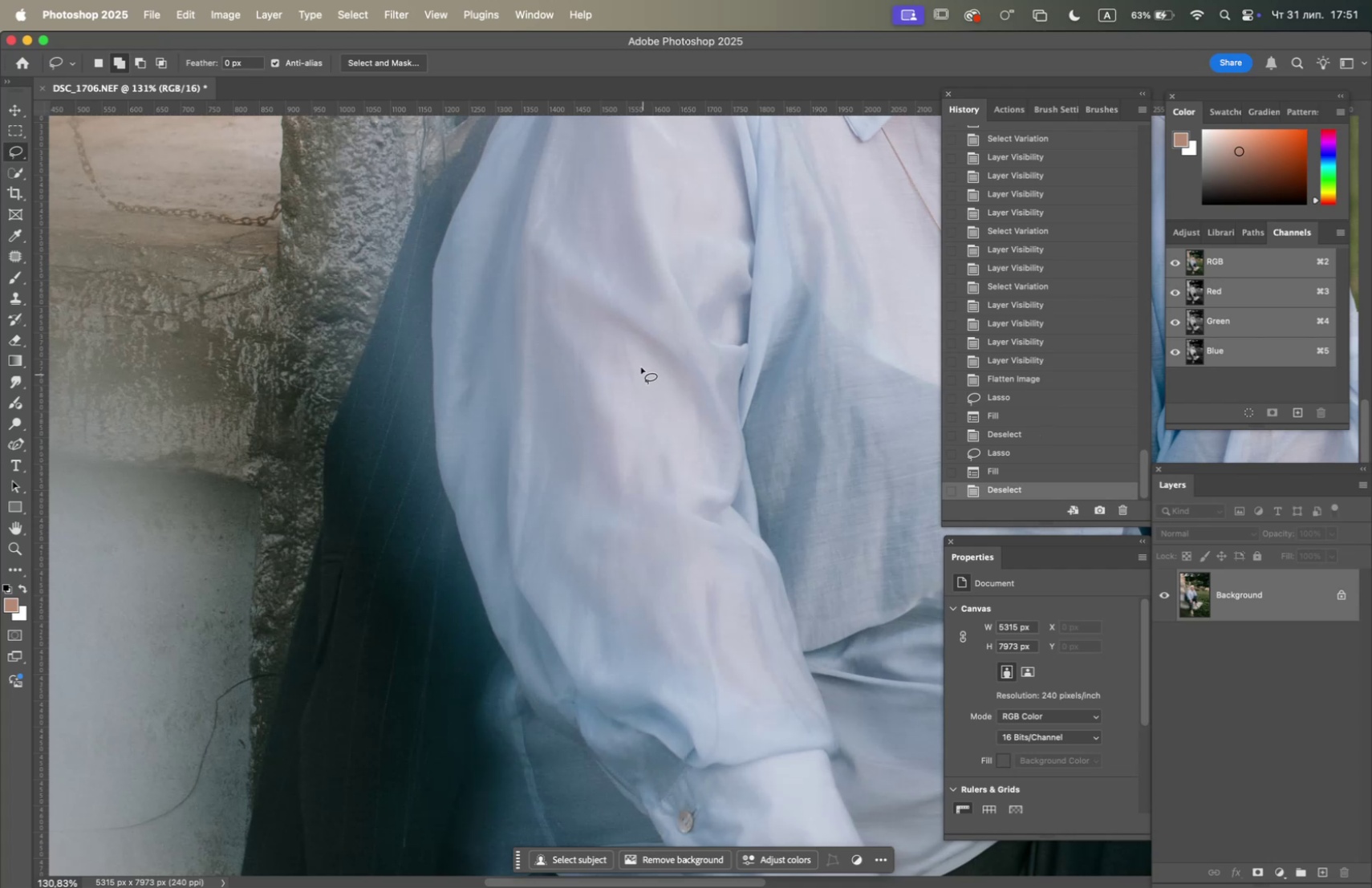 
left_click_drag(start_coordinate=[639, 364], to_coordinate=[641, 393])
 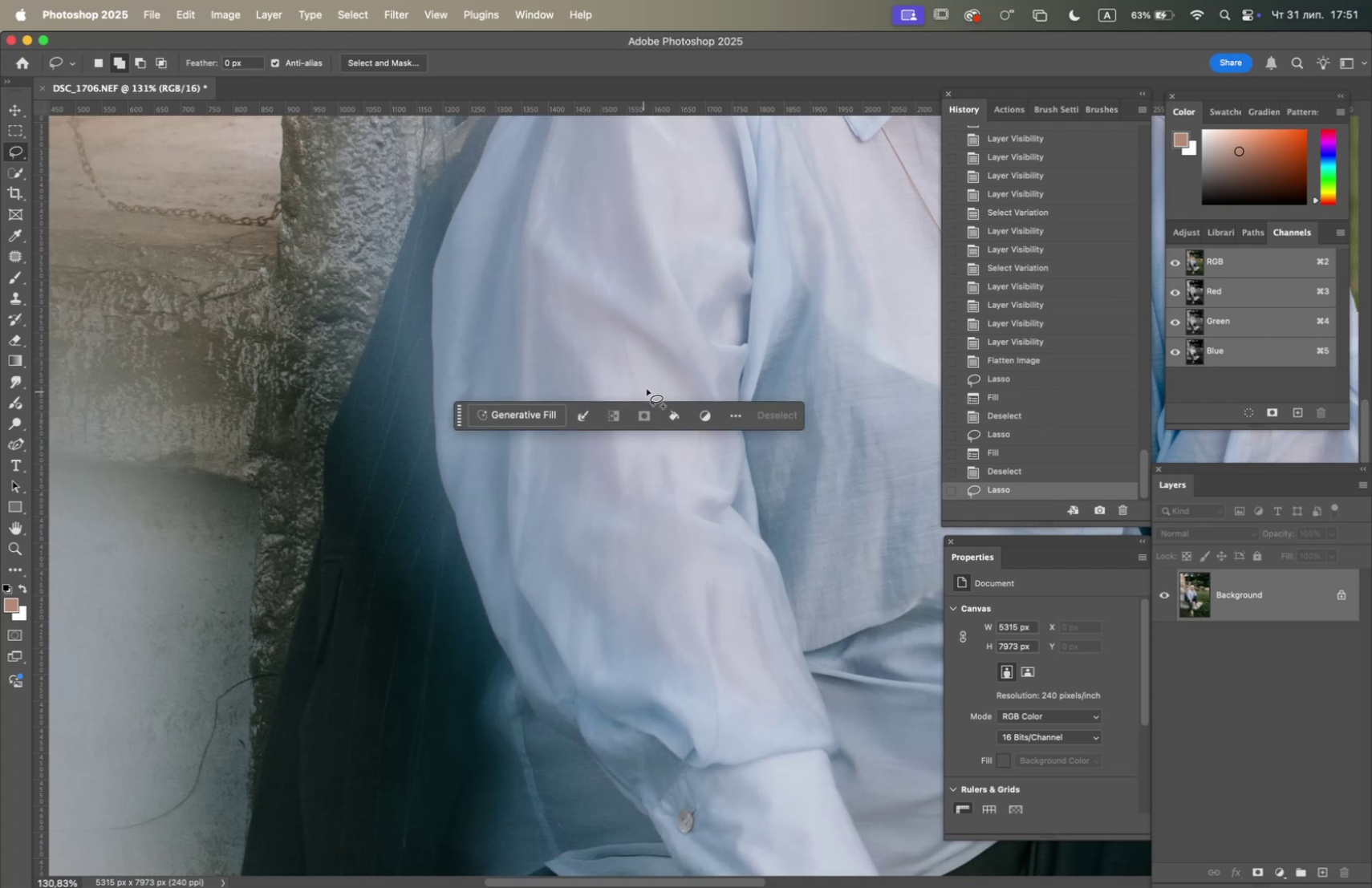 
key(F5)
 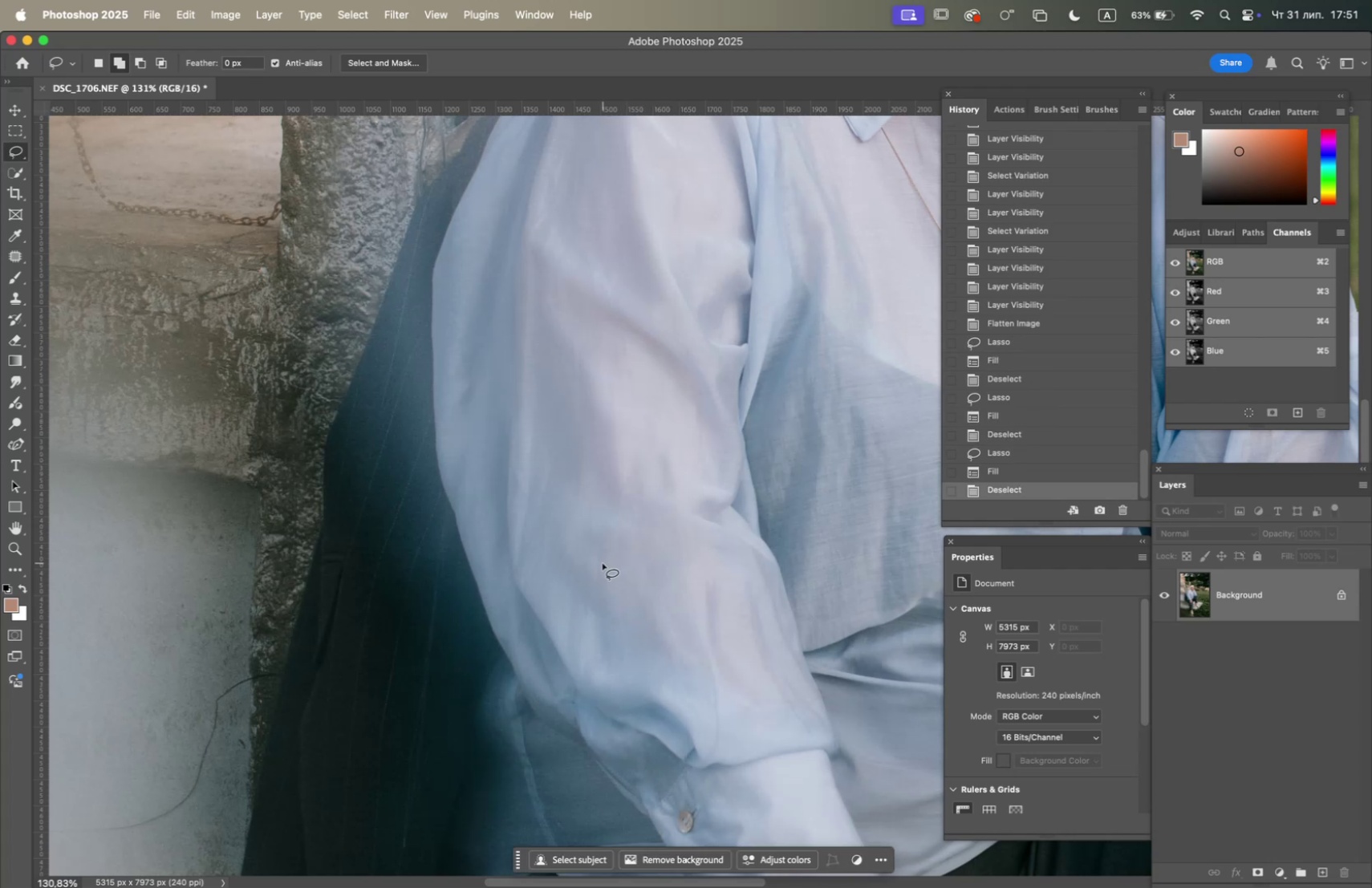 
left_click_drag(start_coordinate=[608, 542], to_coordinate=[617, 590])
 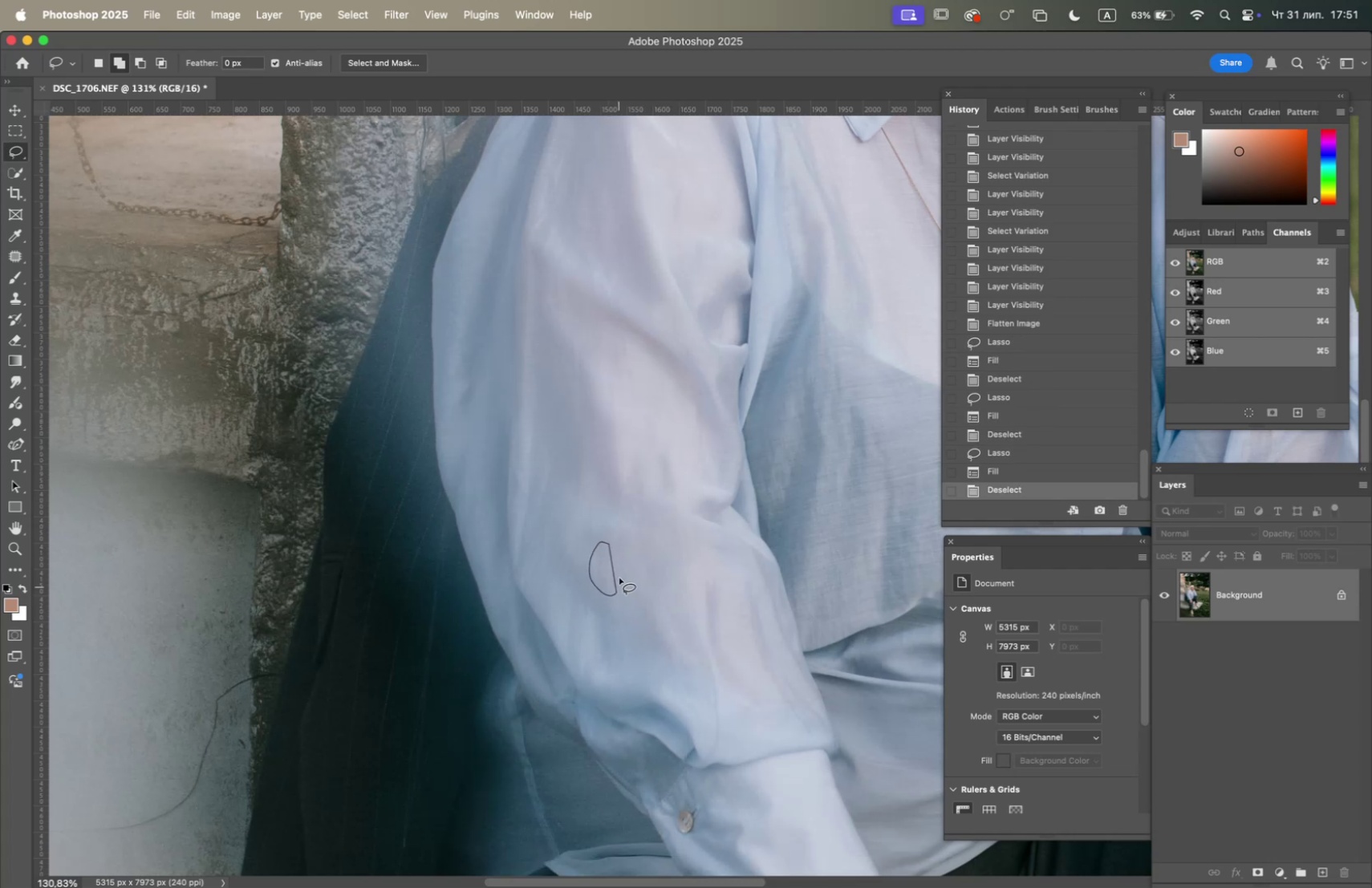 
key(F5)
 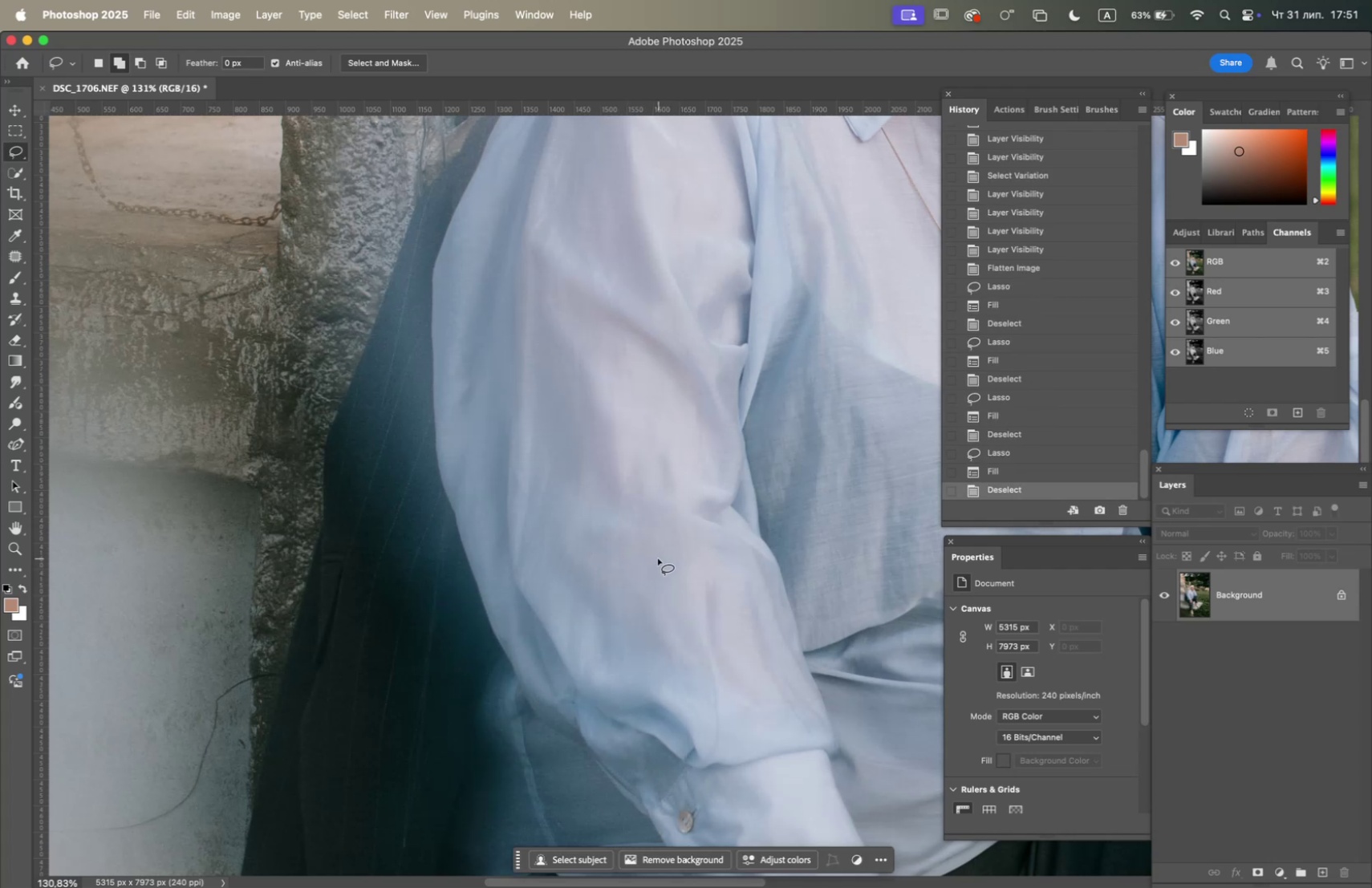 
hold_key(key=OptionLeft, duration=0.87)
scroll: coordinate [647, 549], scroll_direction: down, amount: 7.0
 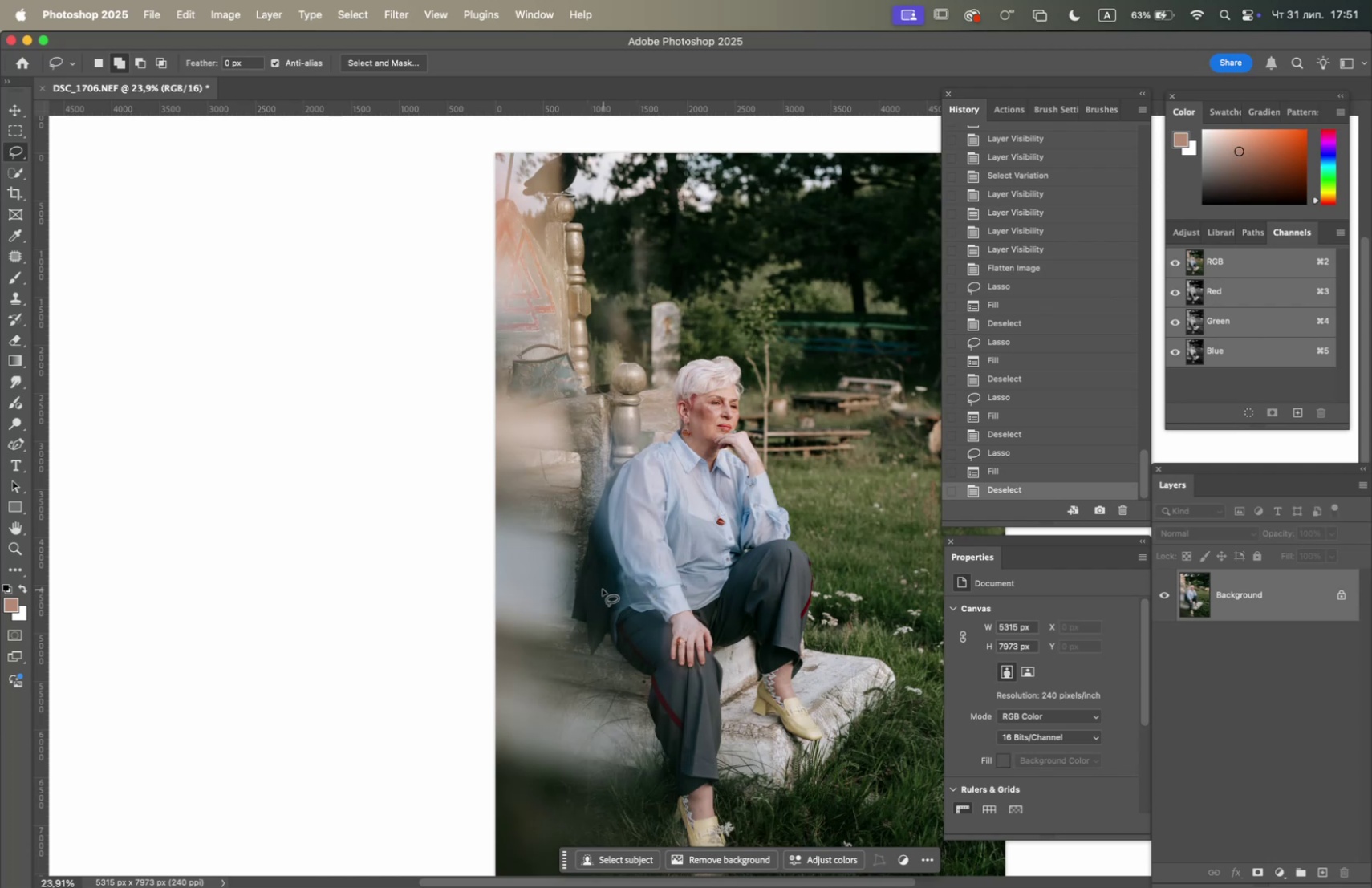 
wait(20.14)
 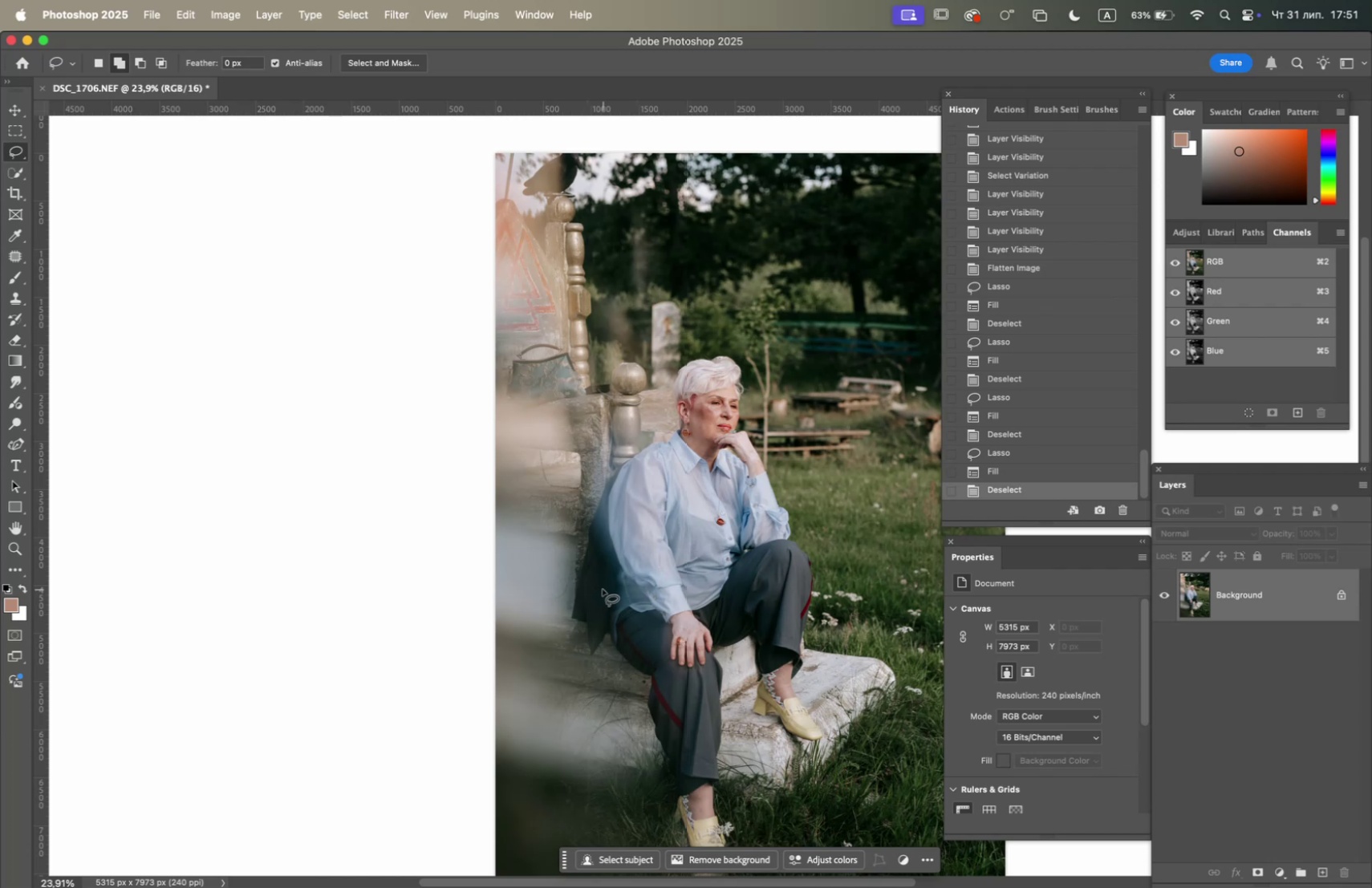 
hold_key(key=OptionLeft, duration=0.77)
scroll: coordinate [703, 665], scroll_direction: up, amount: 8.0
 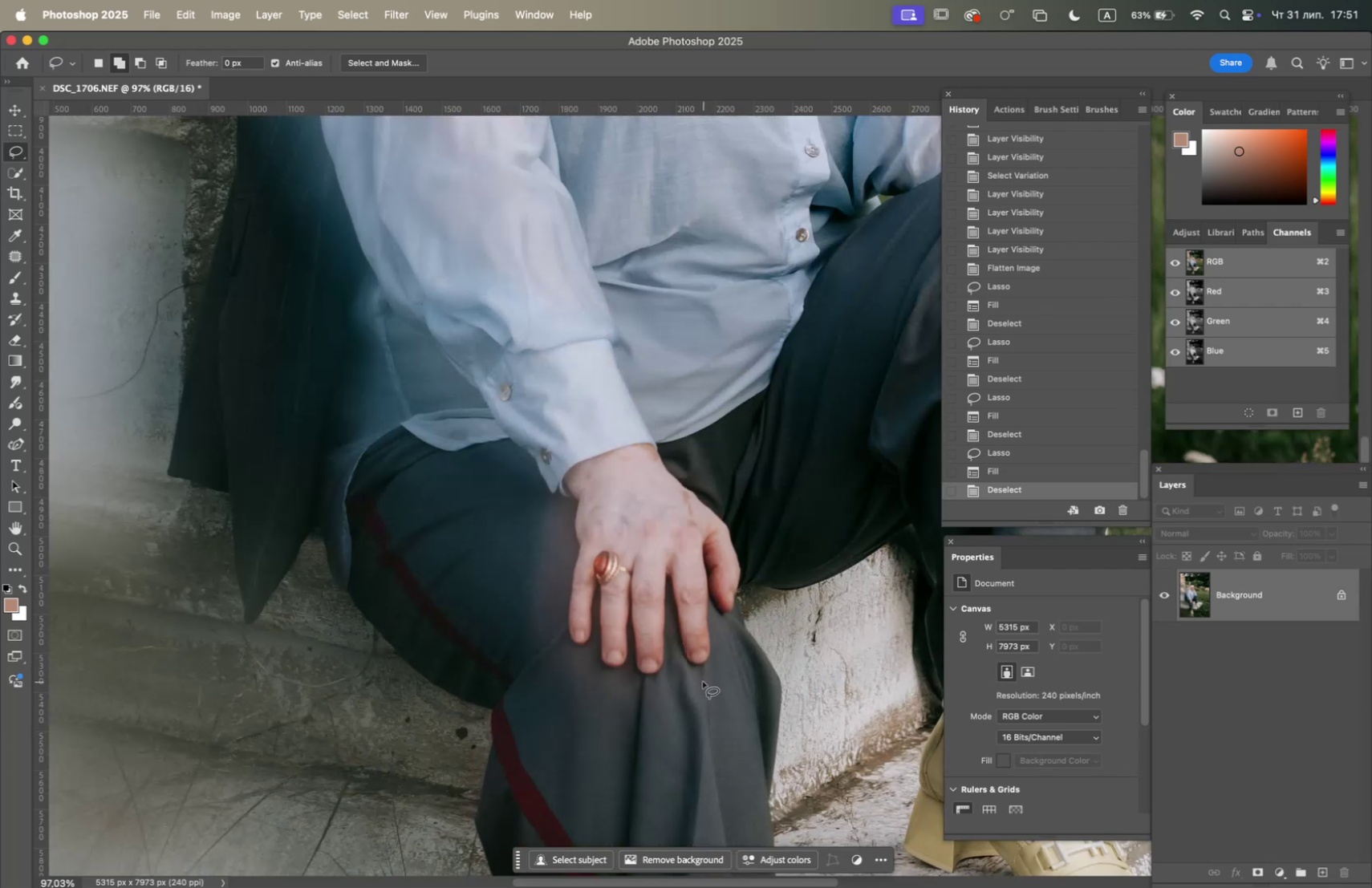 
hold_key(key=Space, duration=1.29)
 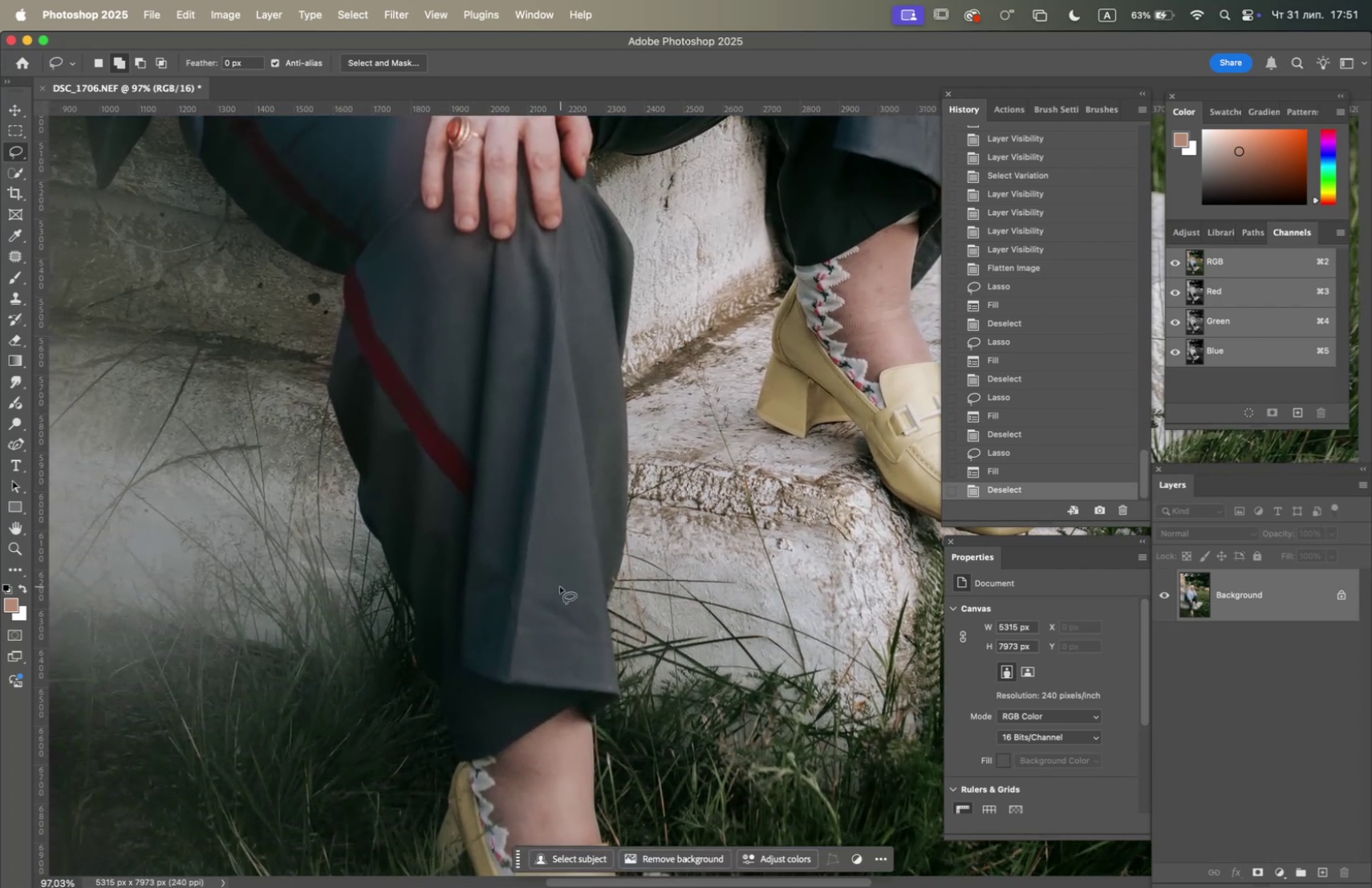 
left_click_drag(start_coordinate=[704, 679], to_coordinate=[636, 529])
 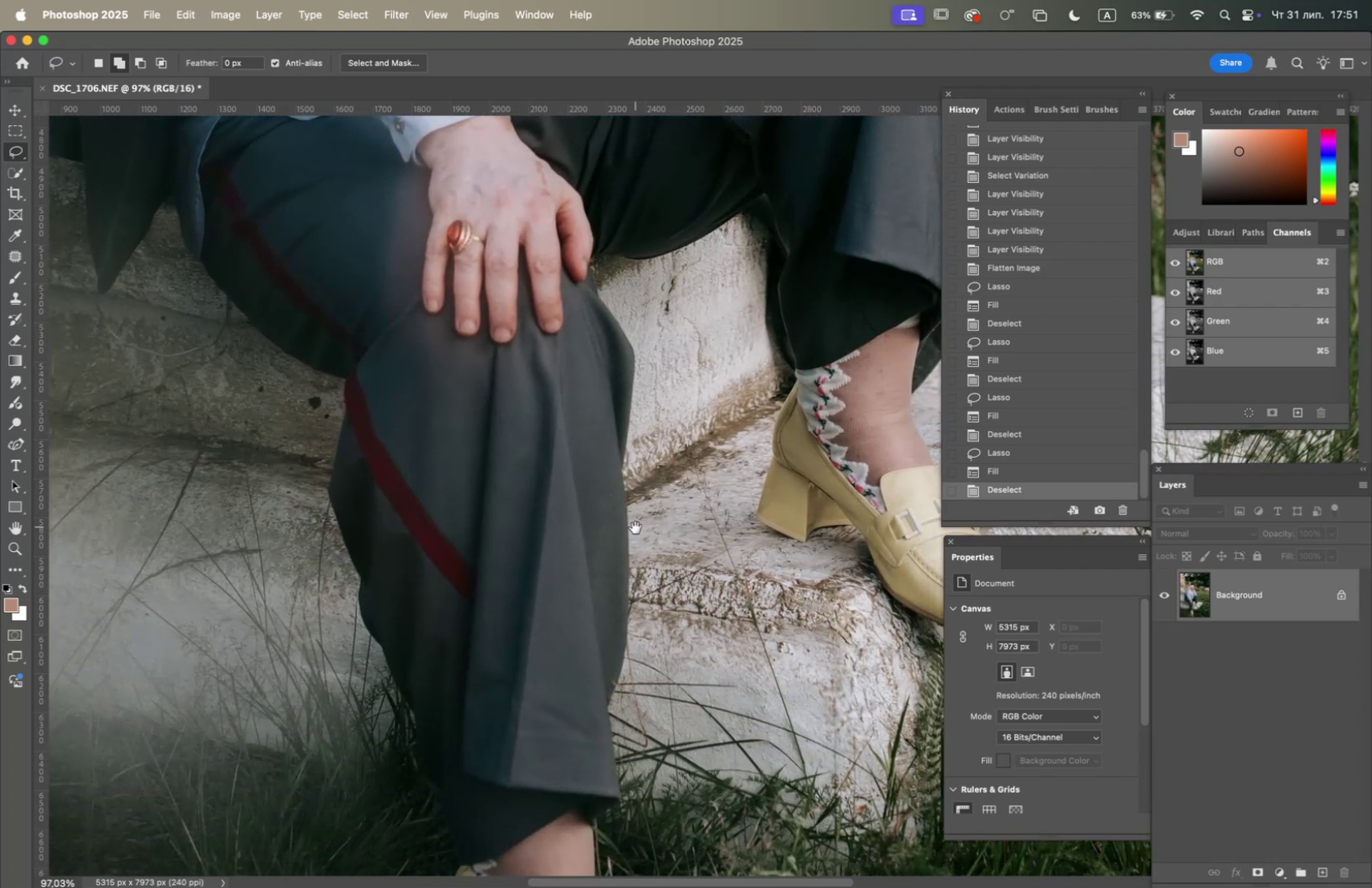 
left_click_drag(start_coordinate=[635, 528], to_coordinate=[658, 485])
 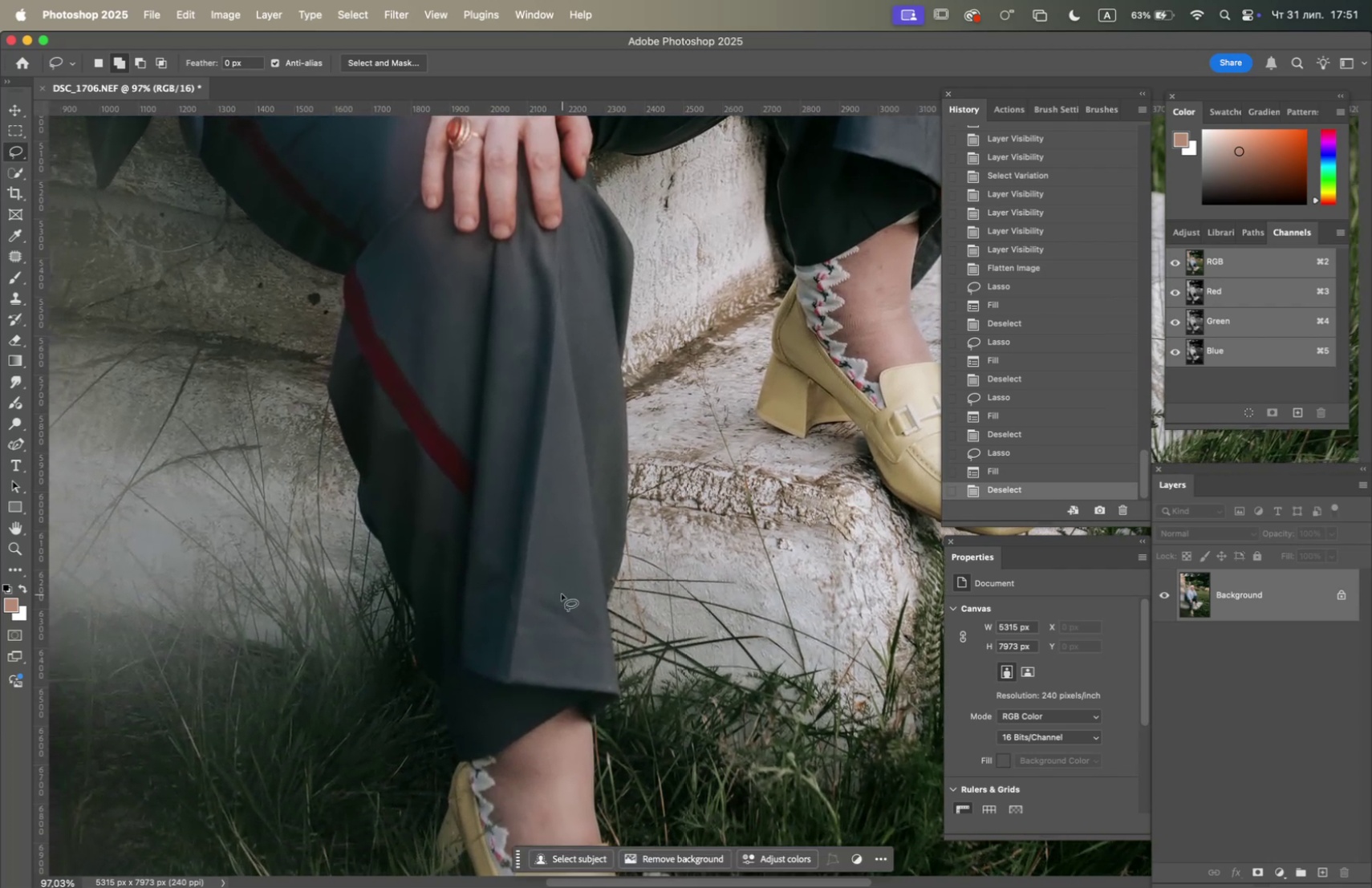 
left_click_drag(start_coordinate=[560, 586], to_coordinate=[577, 586])
 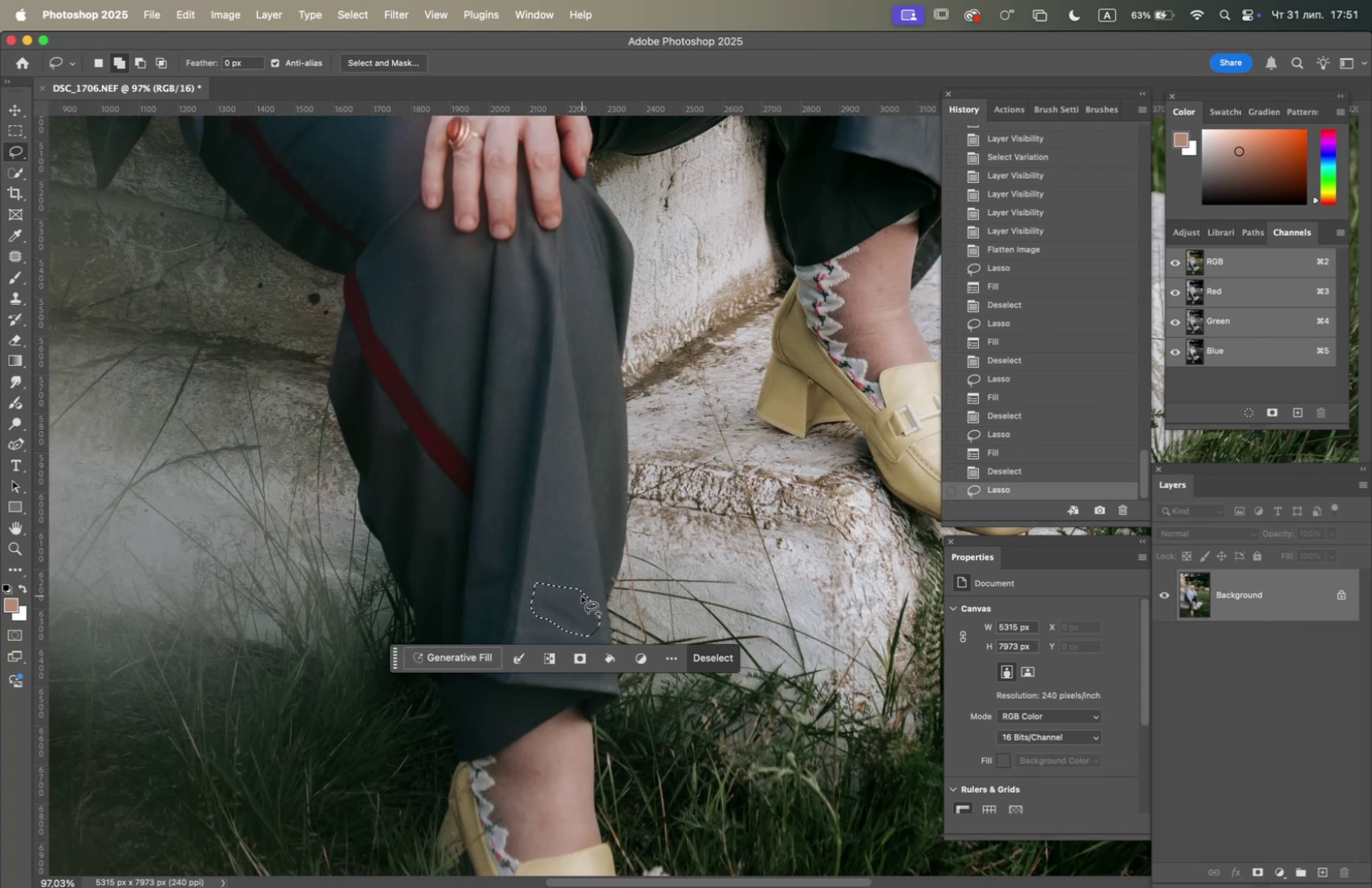 
key(F5)
 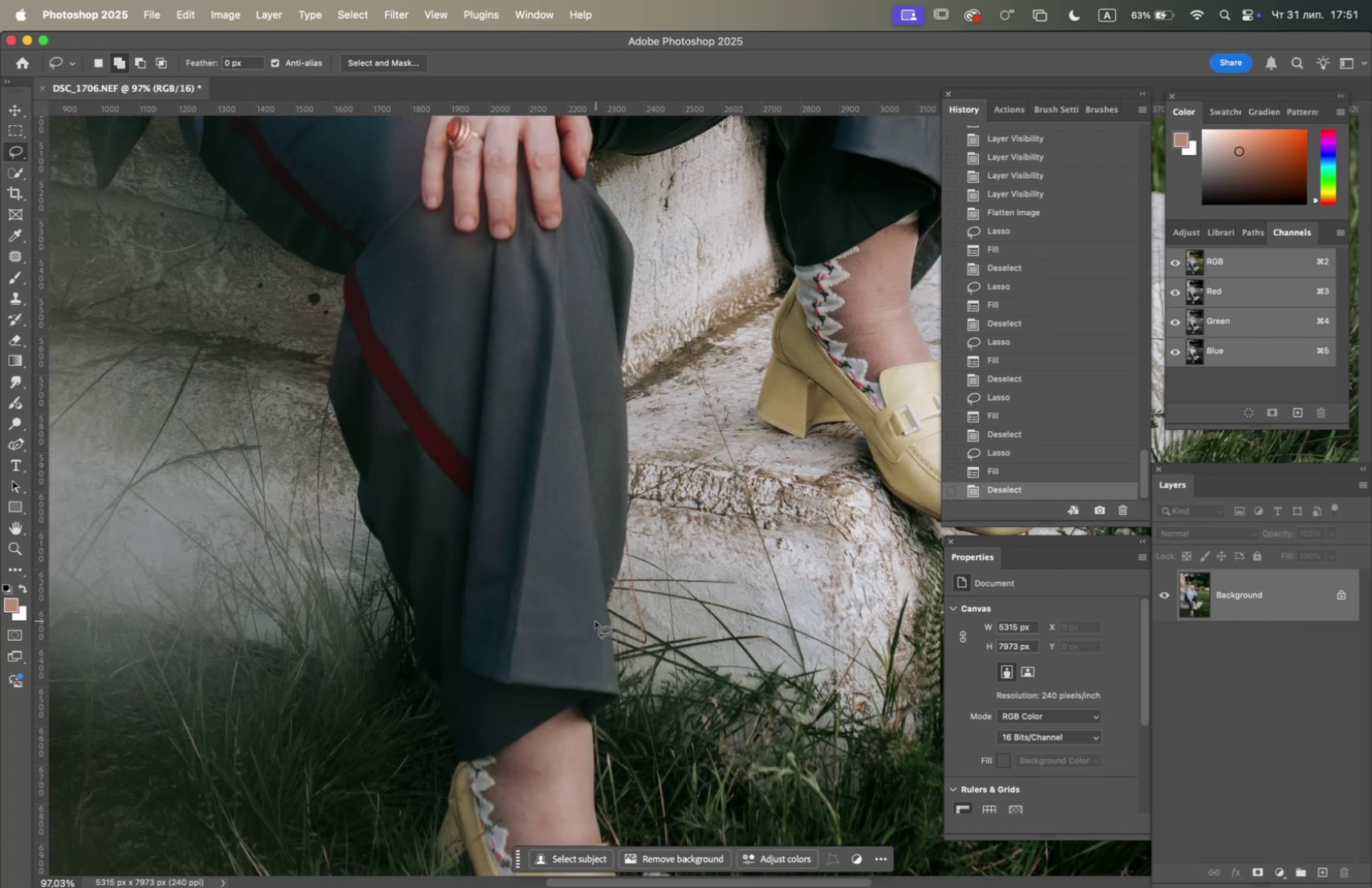 
left_click_drag(start_coordinate=[591, 614], to_coordinate=[583, 627])
 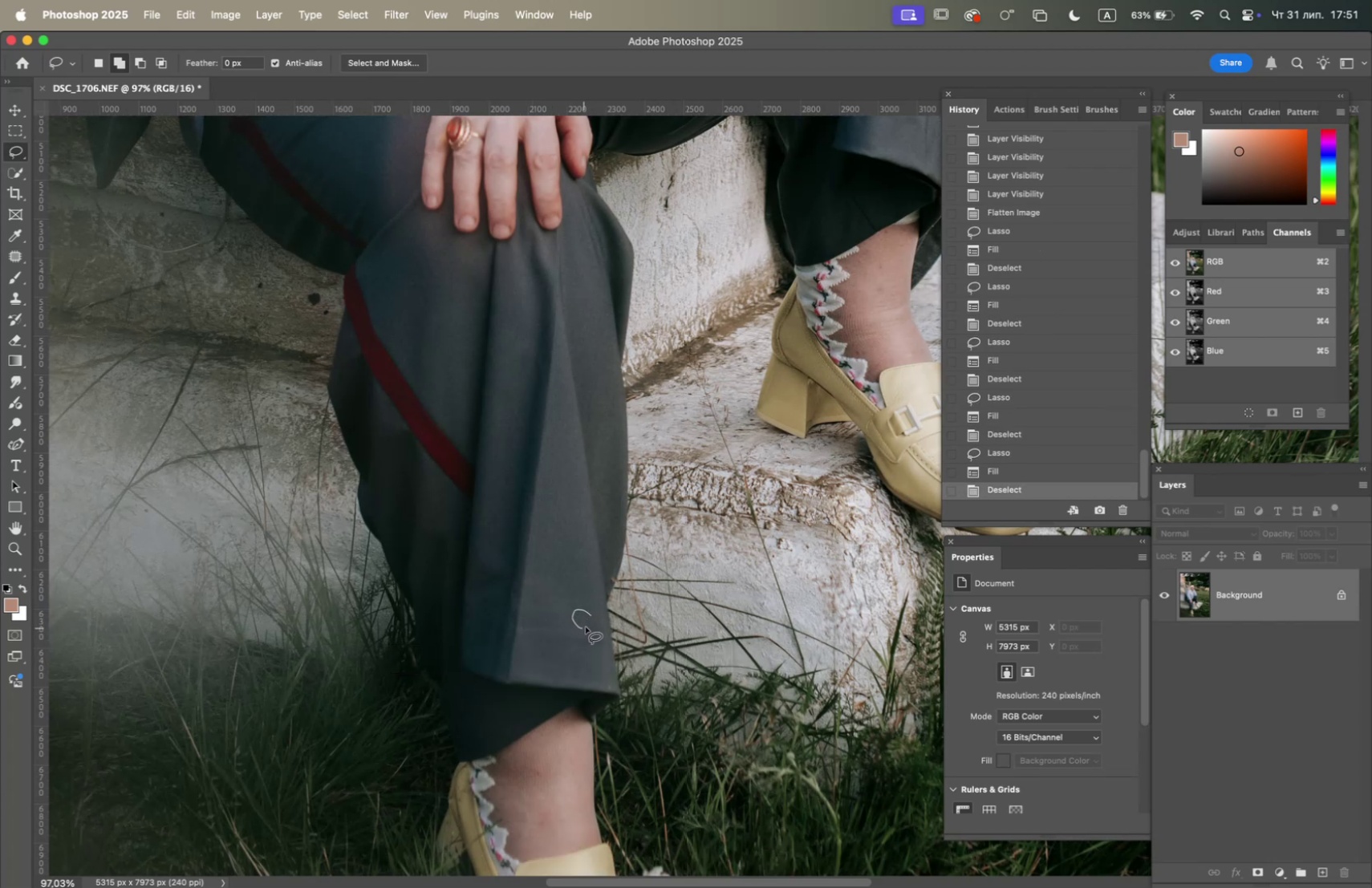 
key(F5)
 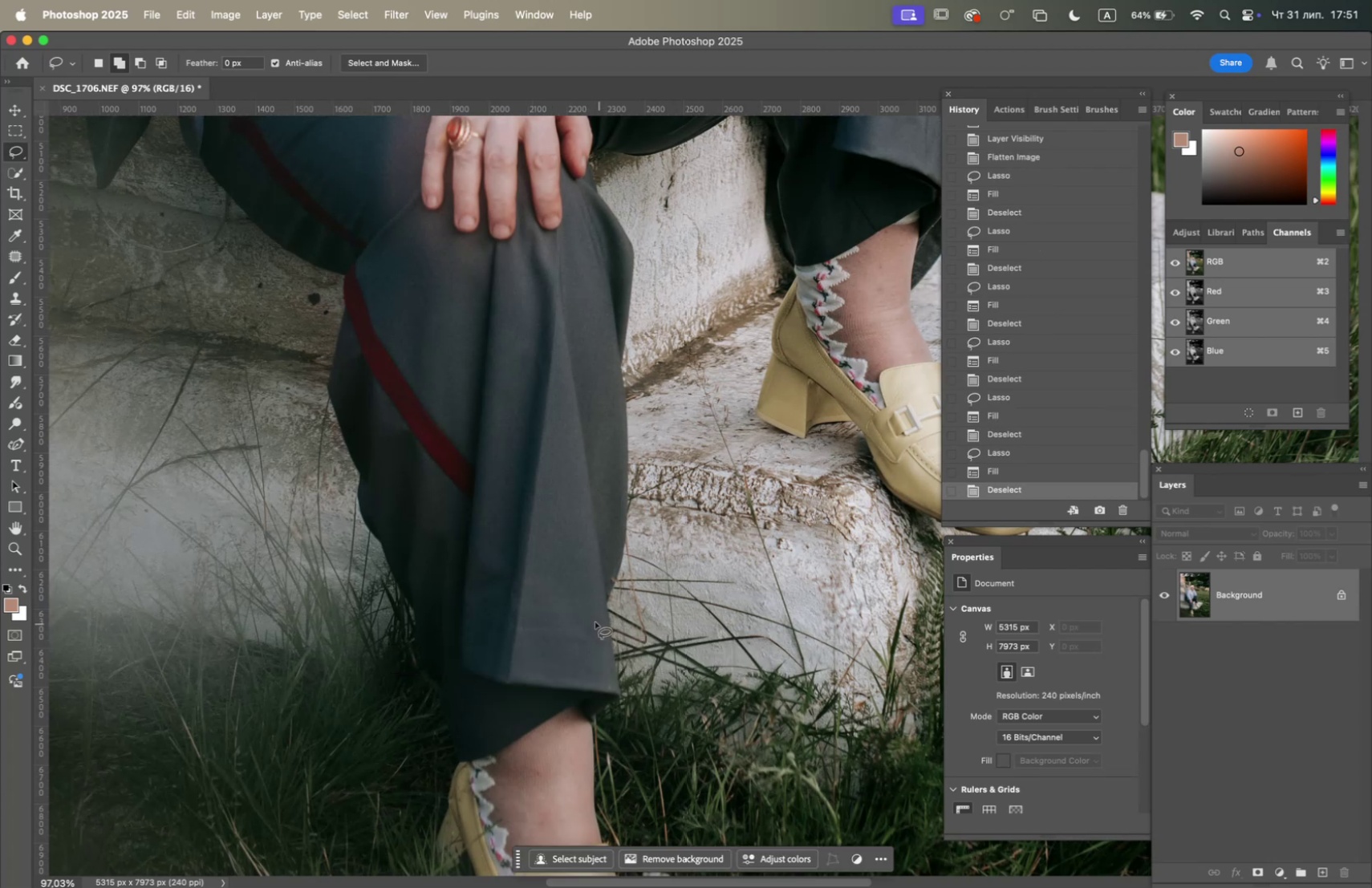 
hold_key(key=Space, duration=1.5)
 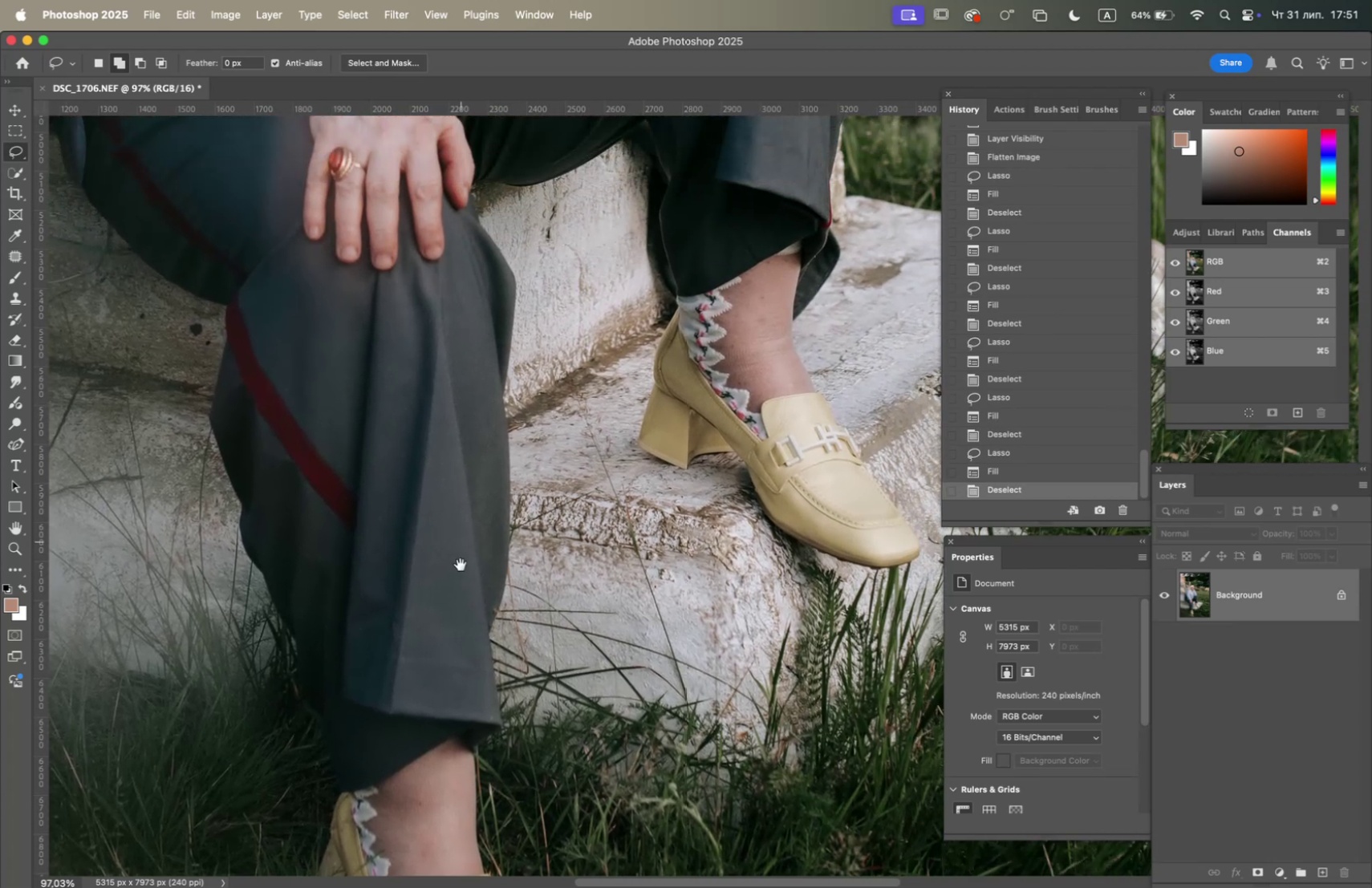 
left_click_drag(start_coordinate=[602, 589], to_coordinate=[493, 537])
 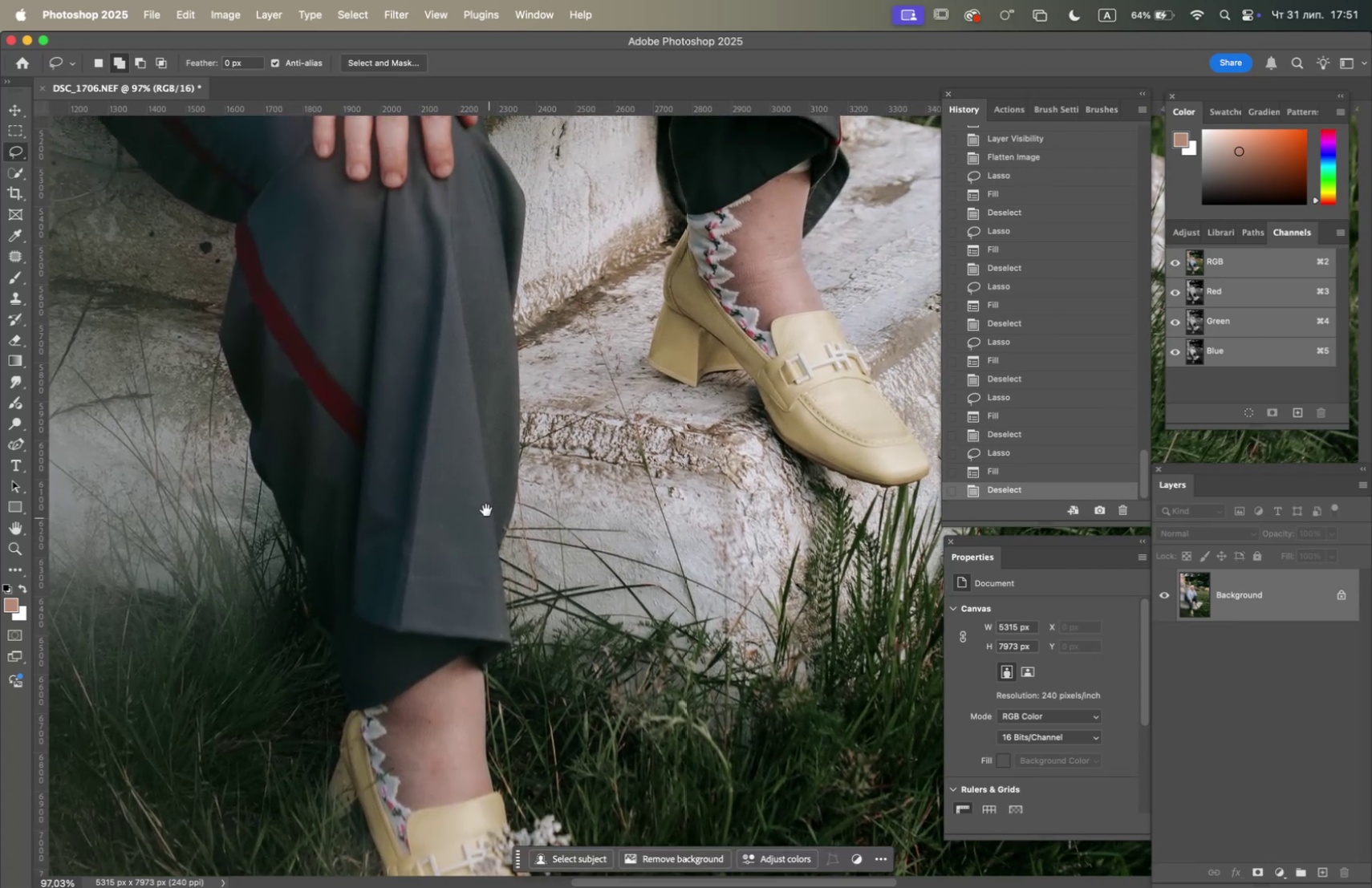 
hold_key(key=Space, duration=1.51)
 